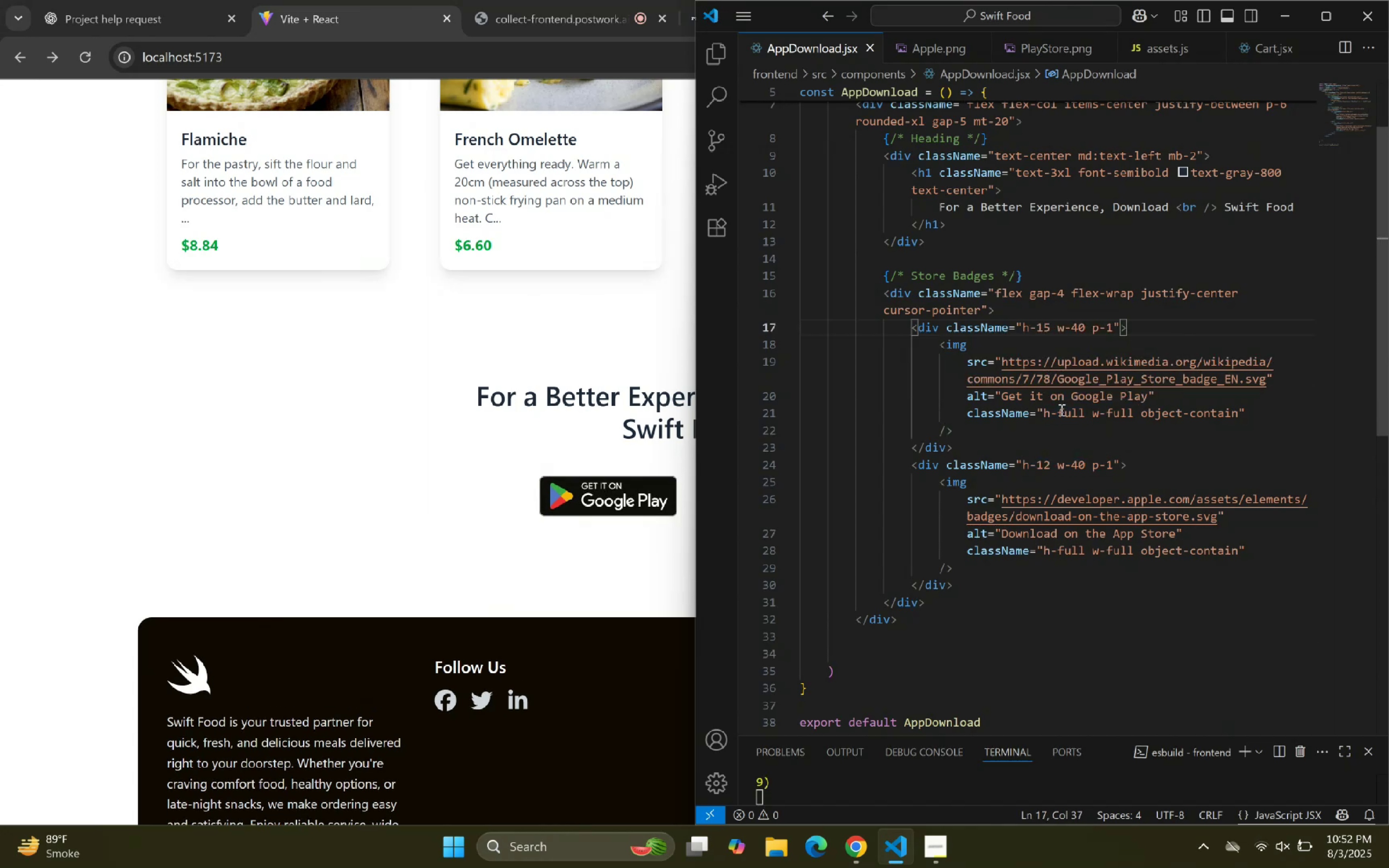 
key(ArrowDown)
 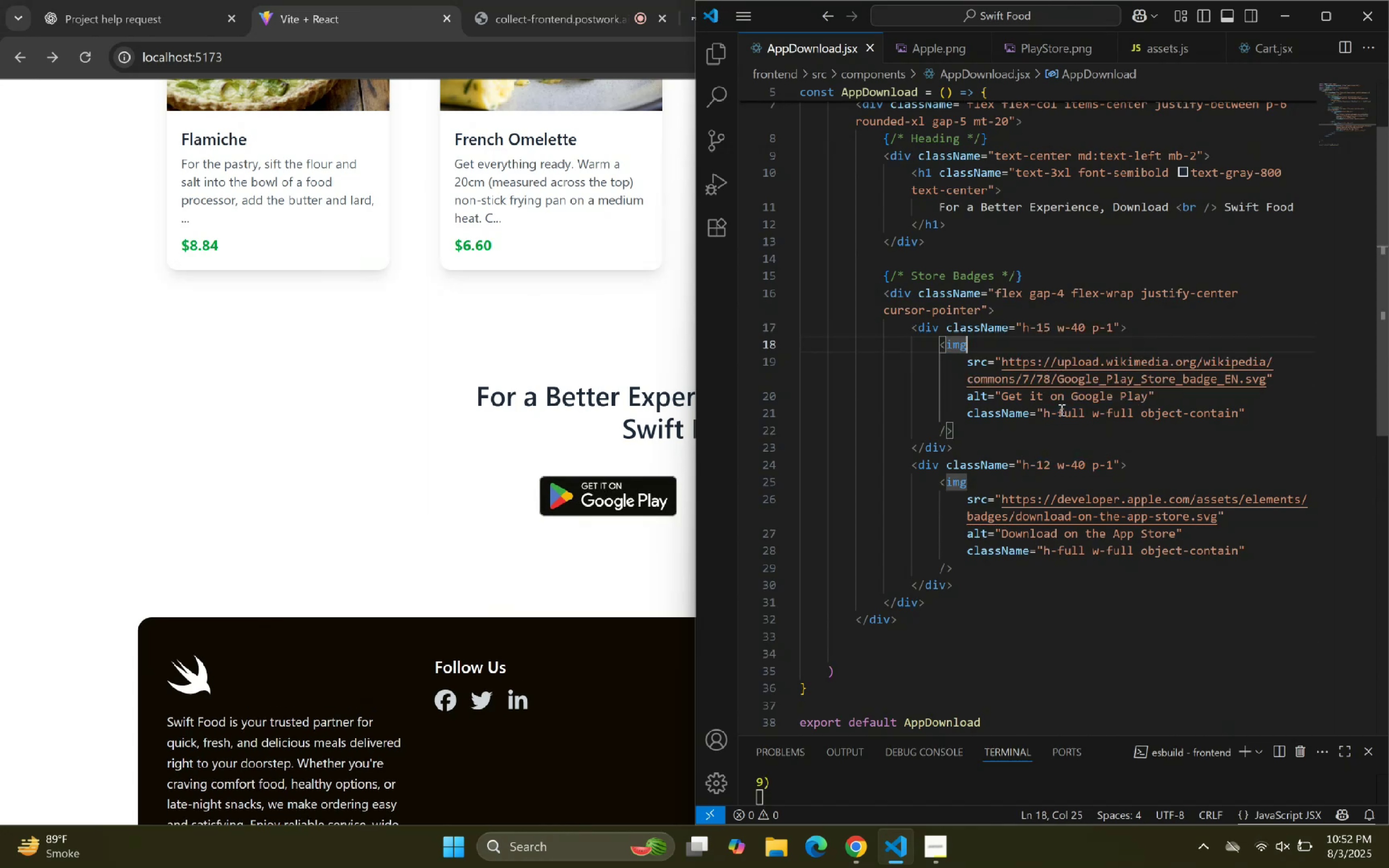 
key(ArrowDown)
 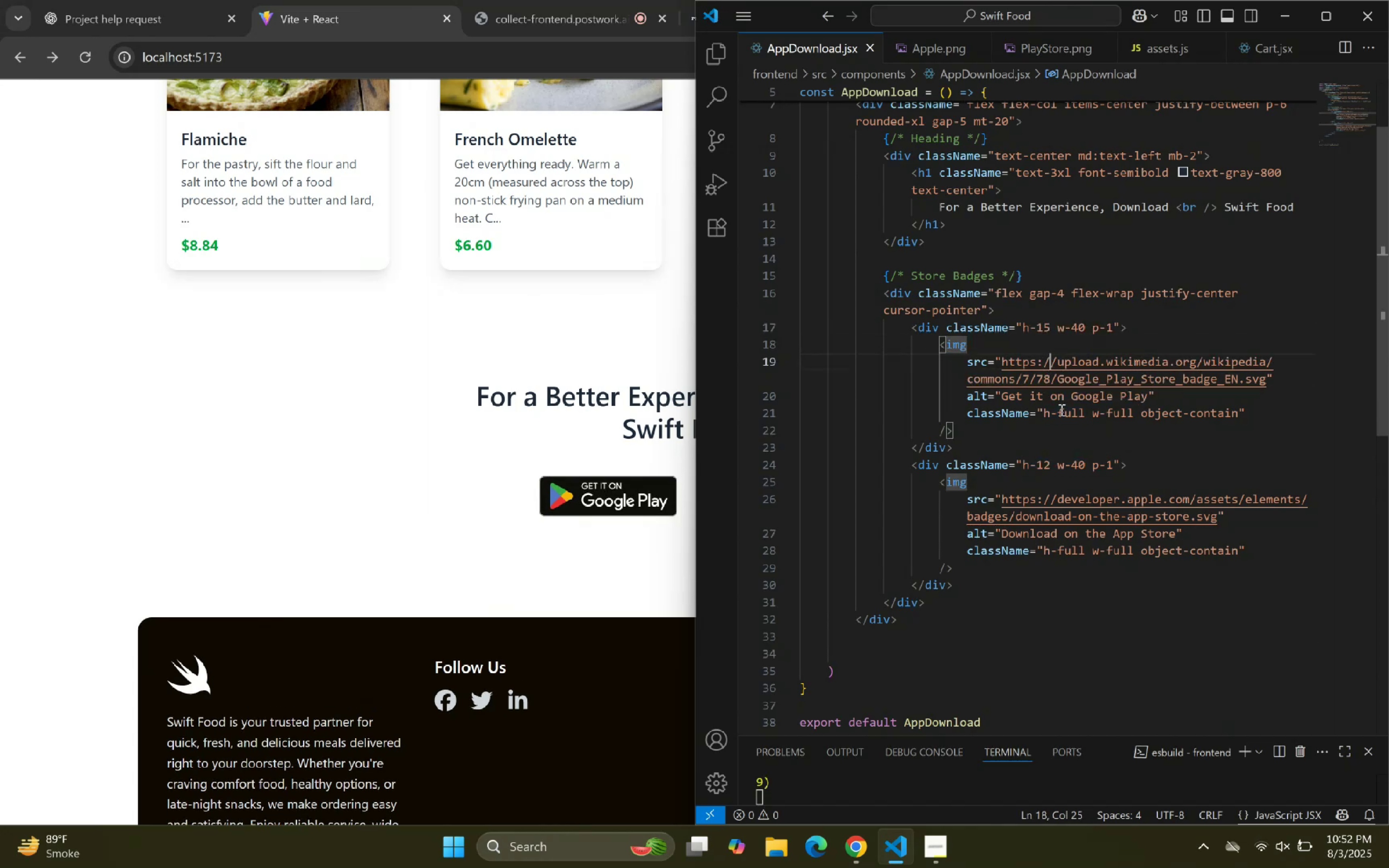 
key(ArrowDown)
 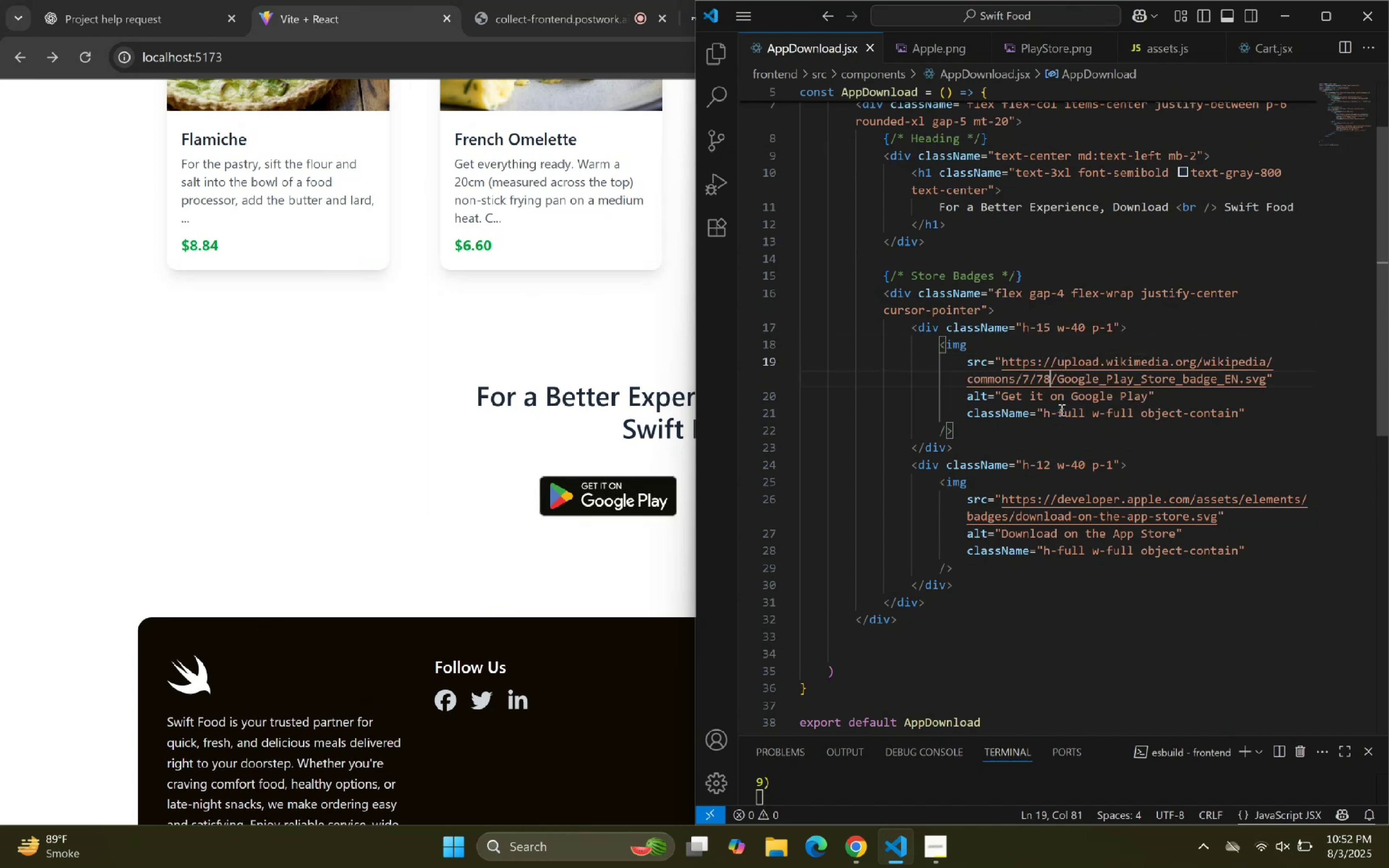 
key(ArrowDown)
 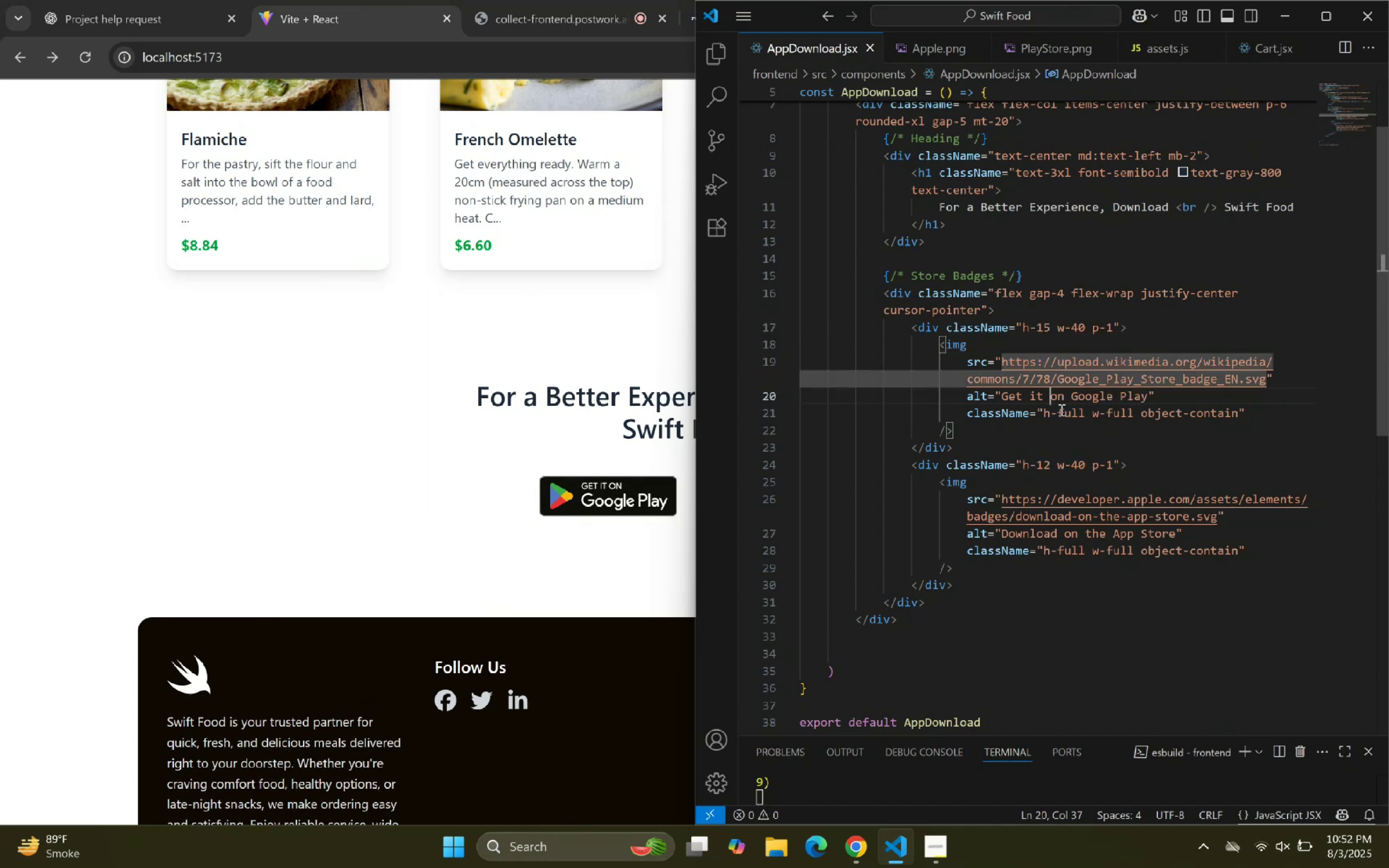 
key(ArrowDown)
 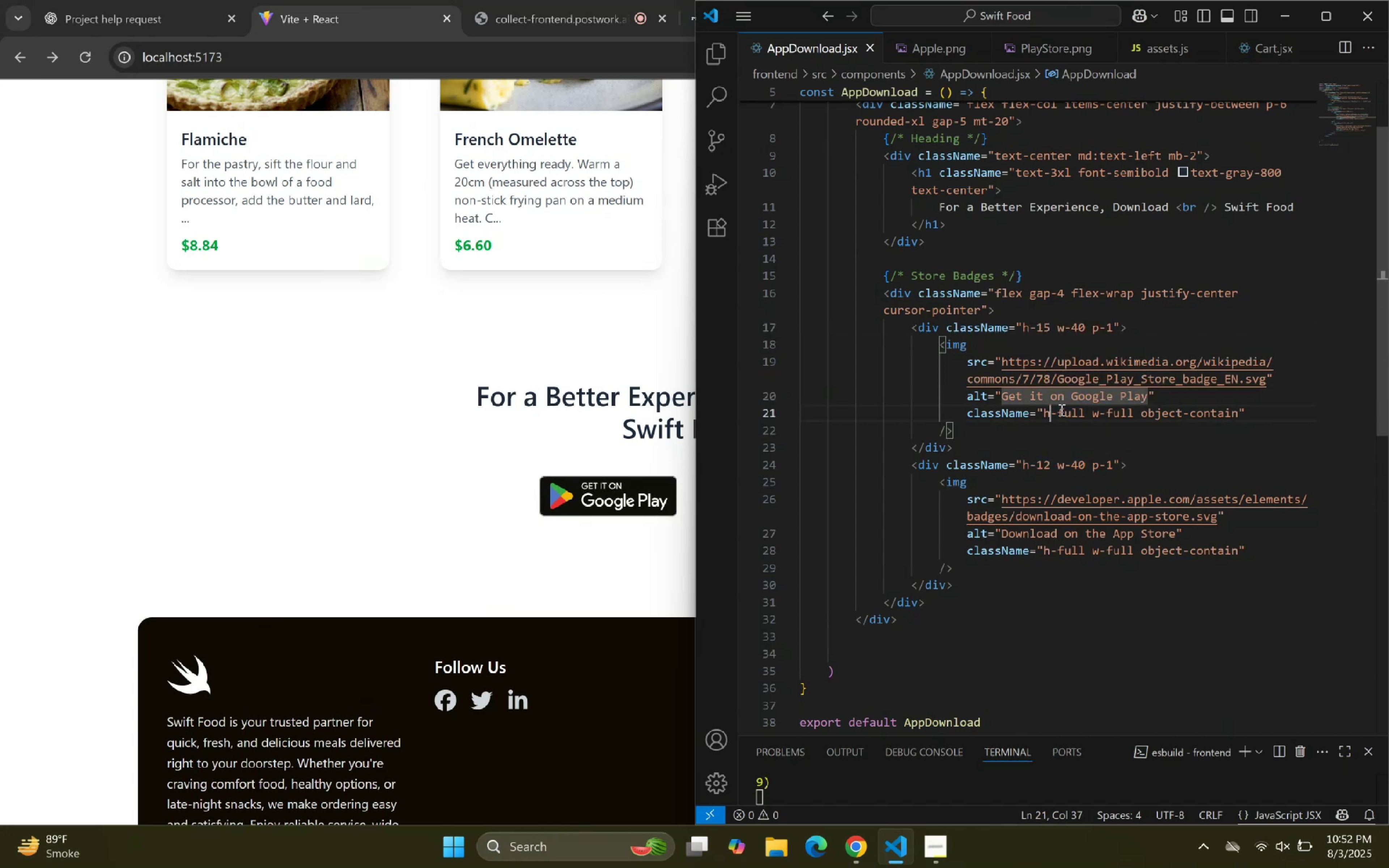 
key(ArrowDown)
 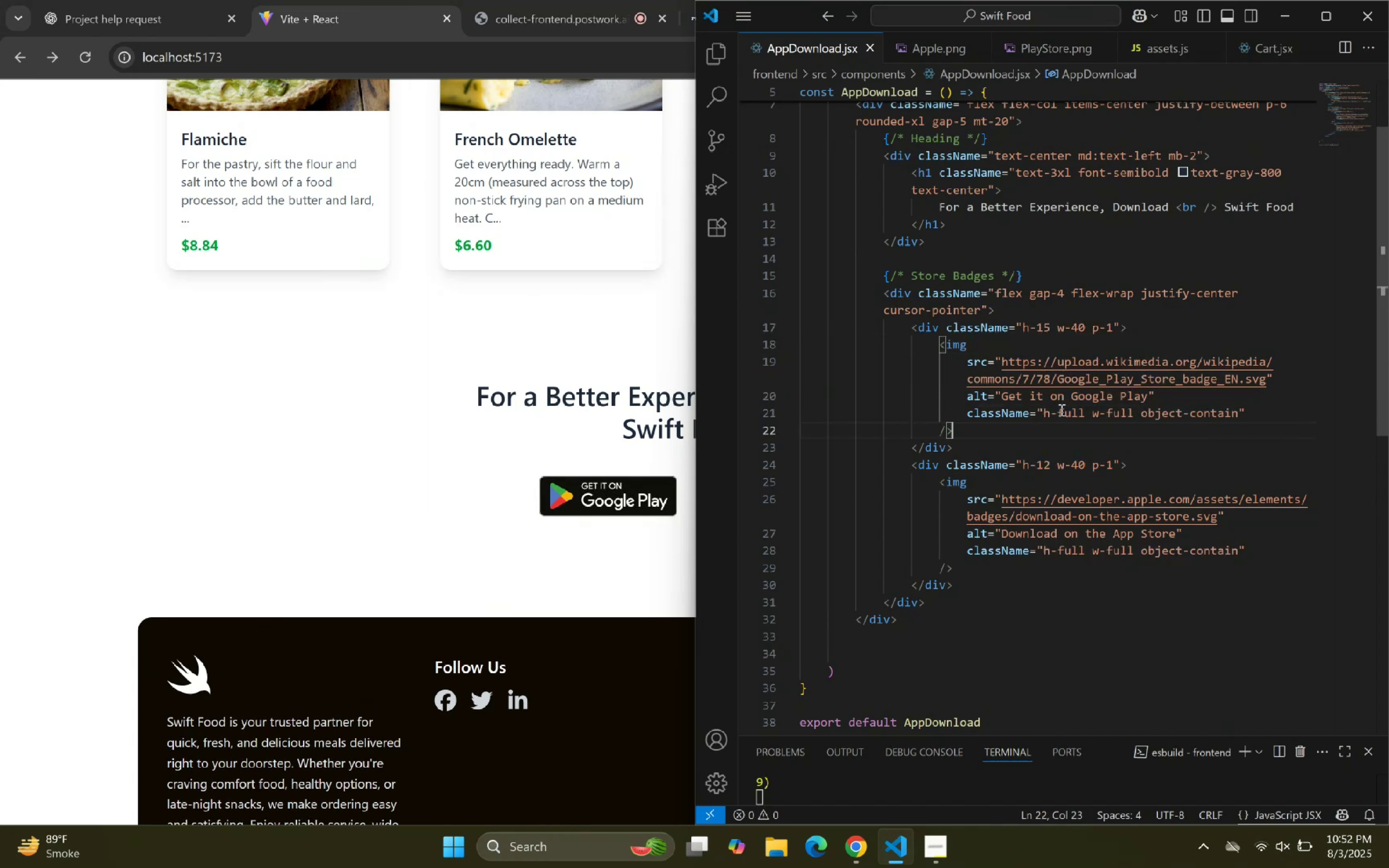 
key(ArrowDown)
 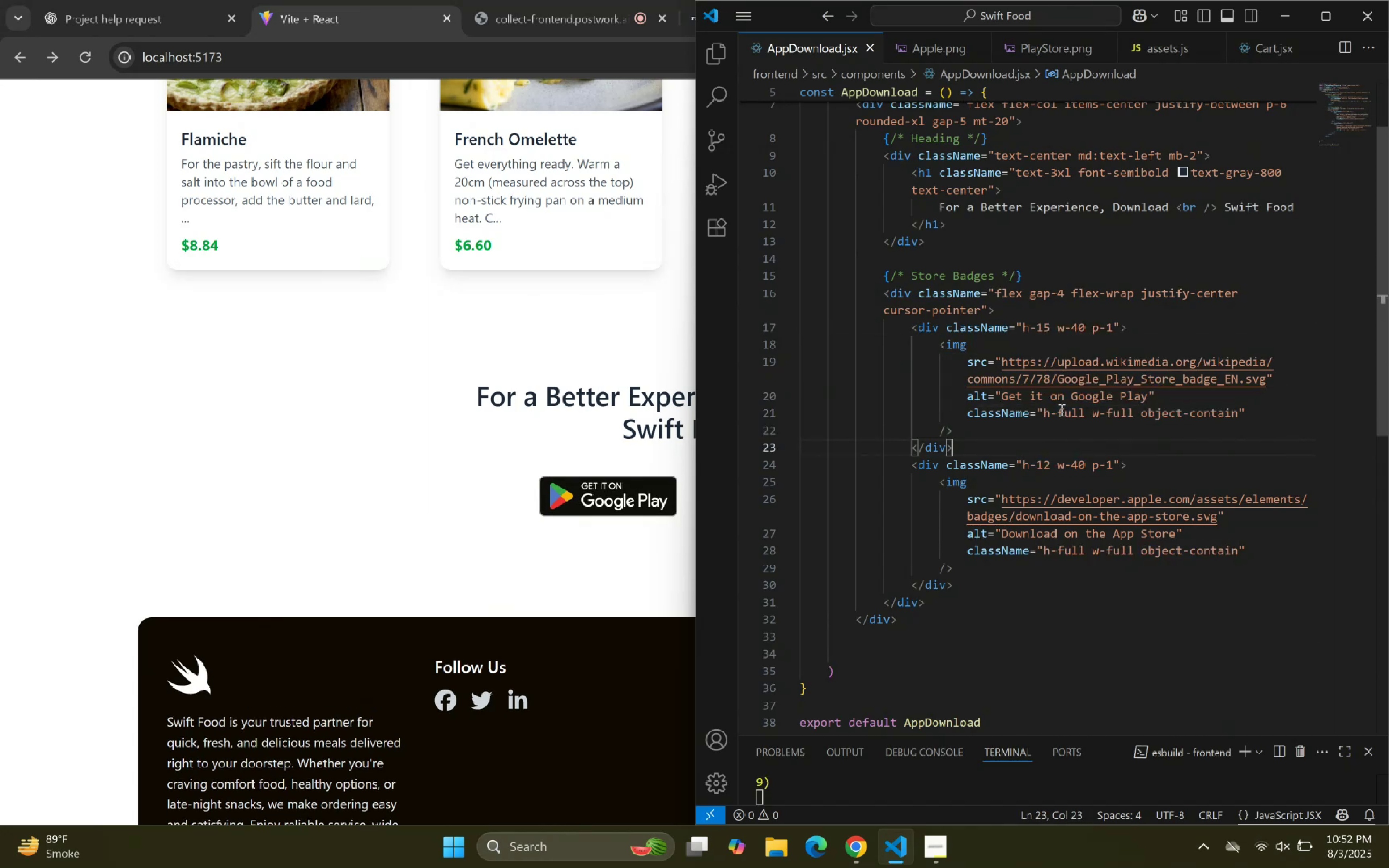 
key(ArrowDown)
 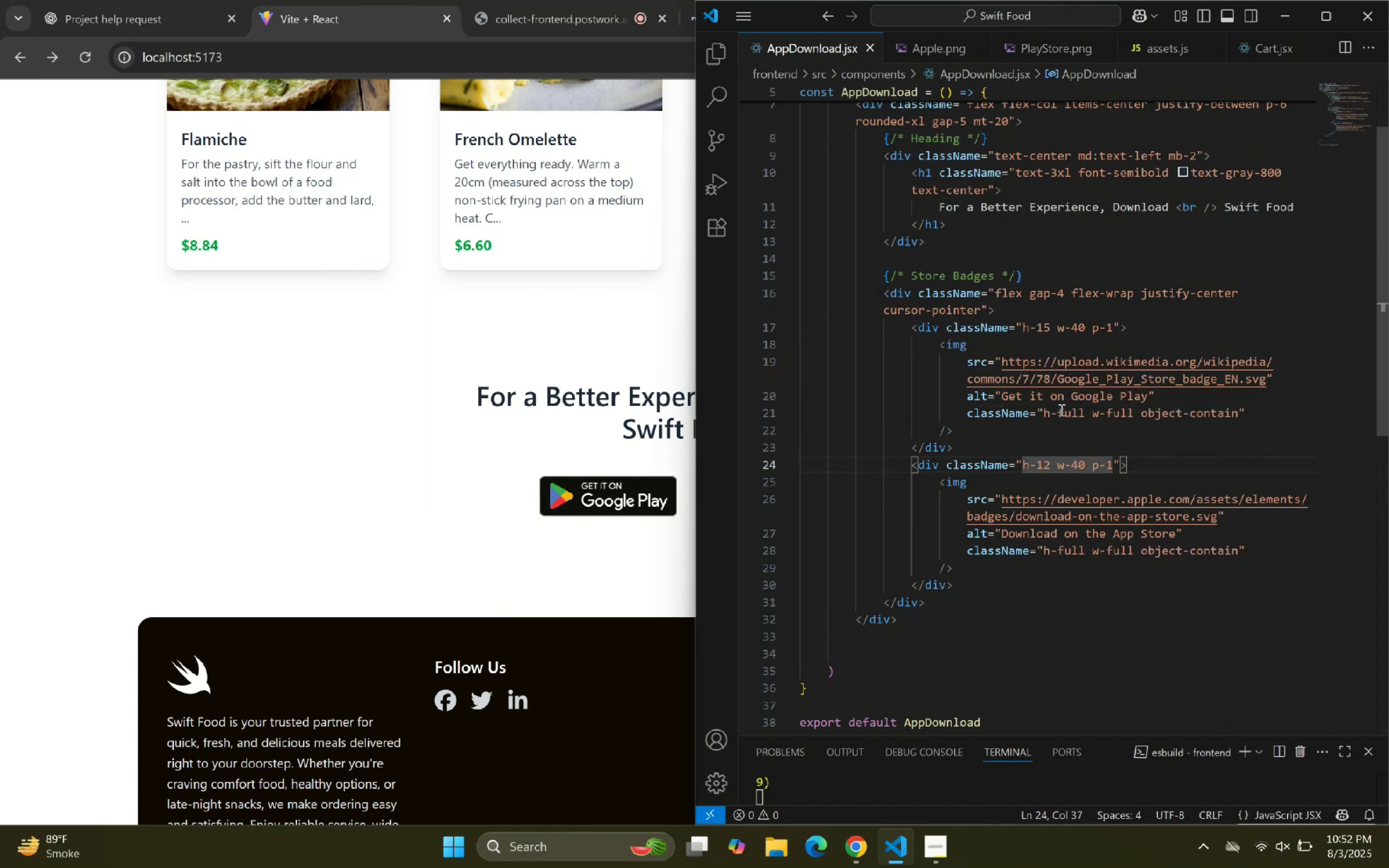 
key(Backspace)
 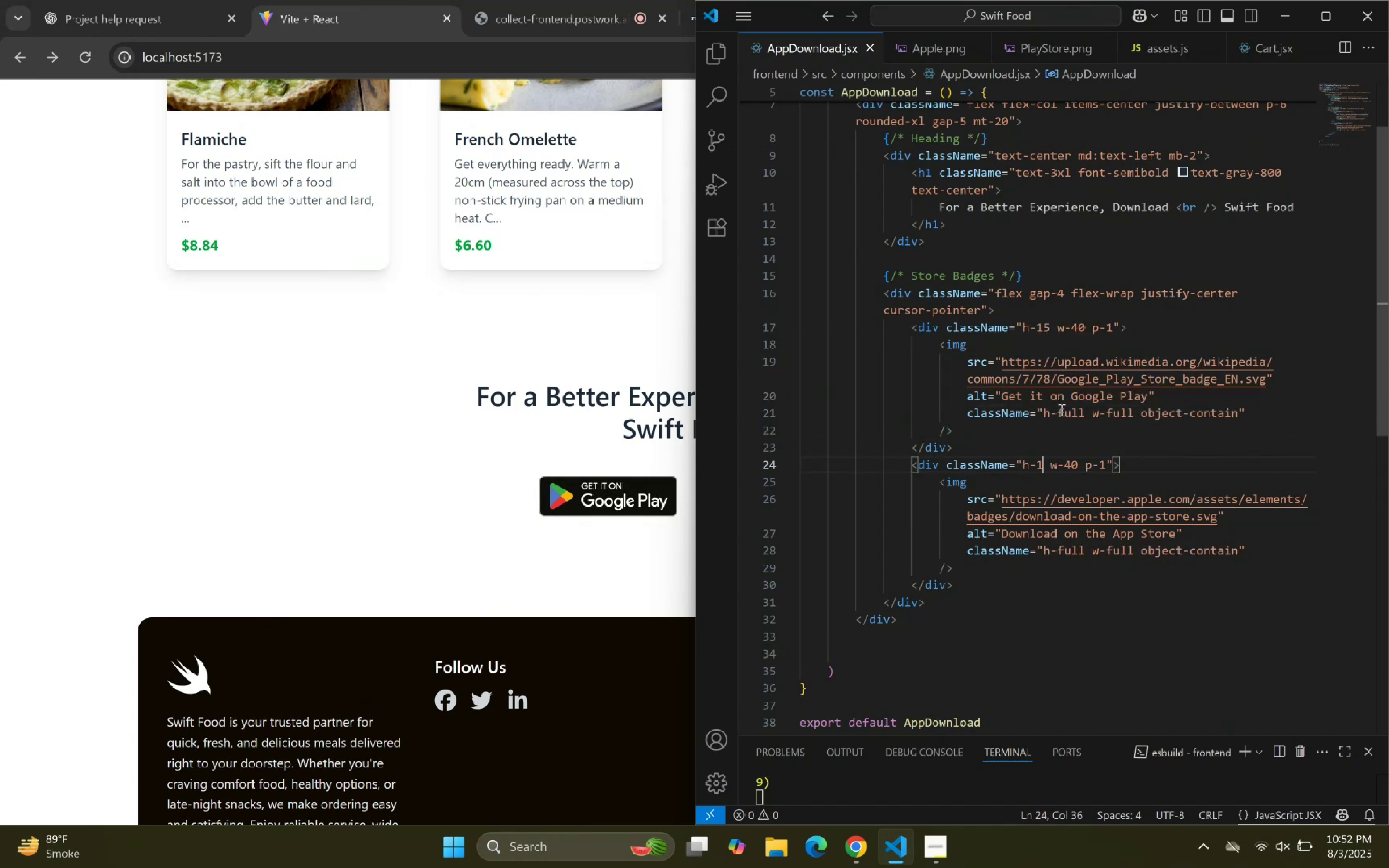 
key(5)
 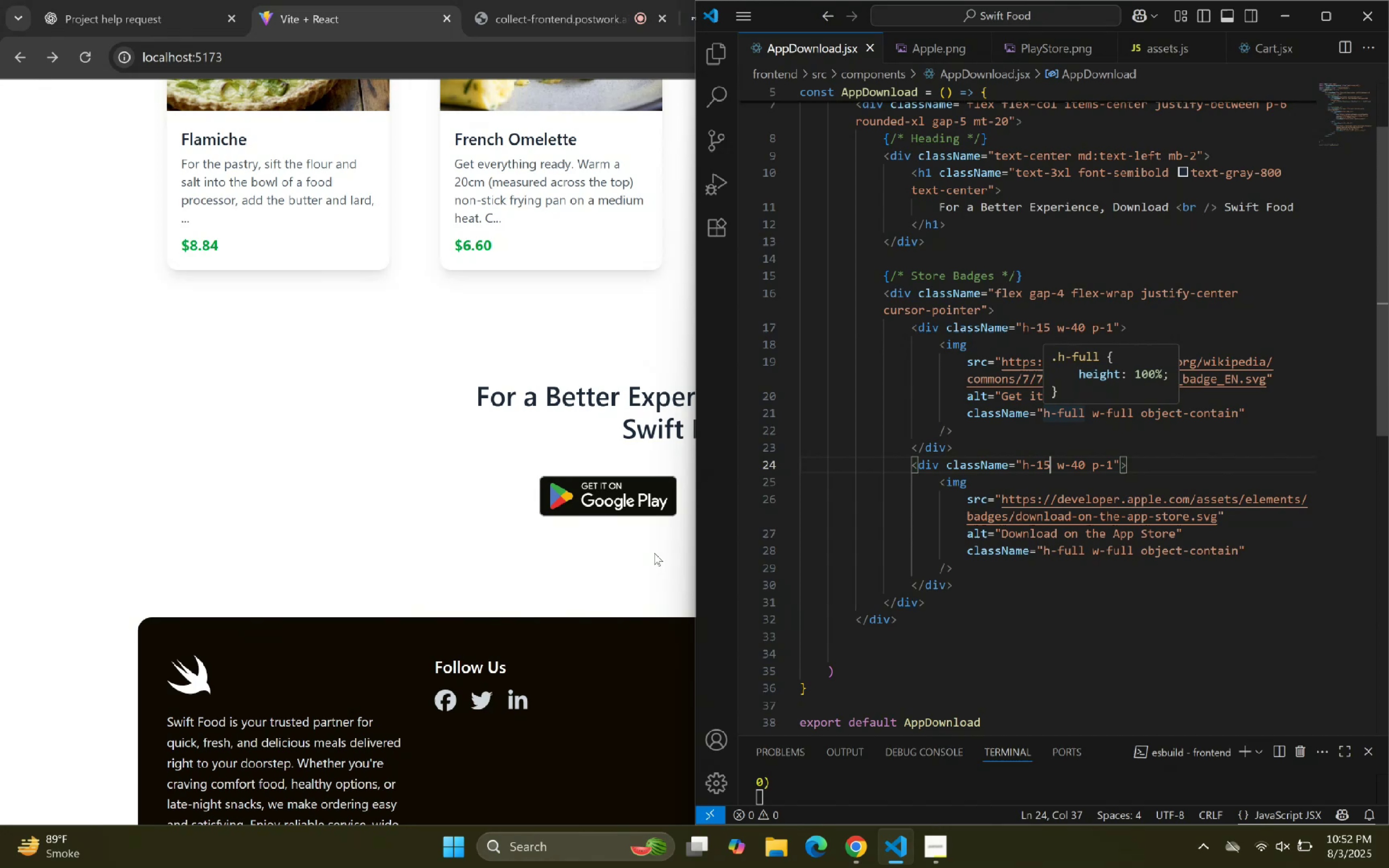 
left_click([415, 401])
 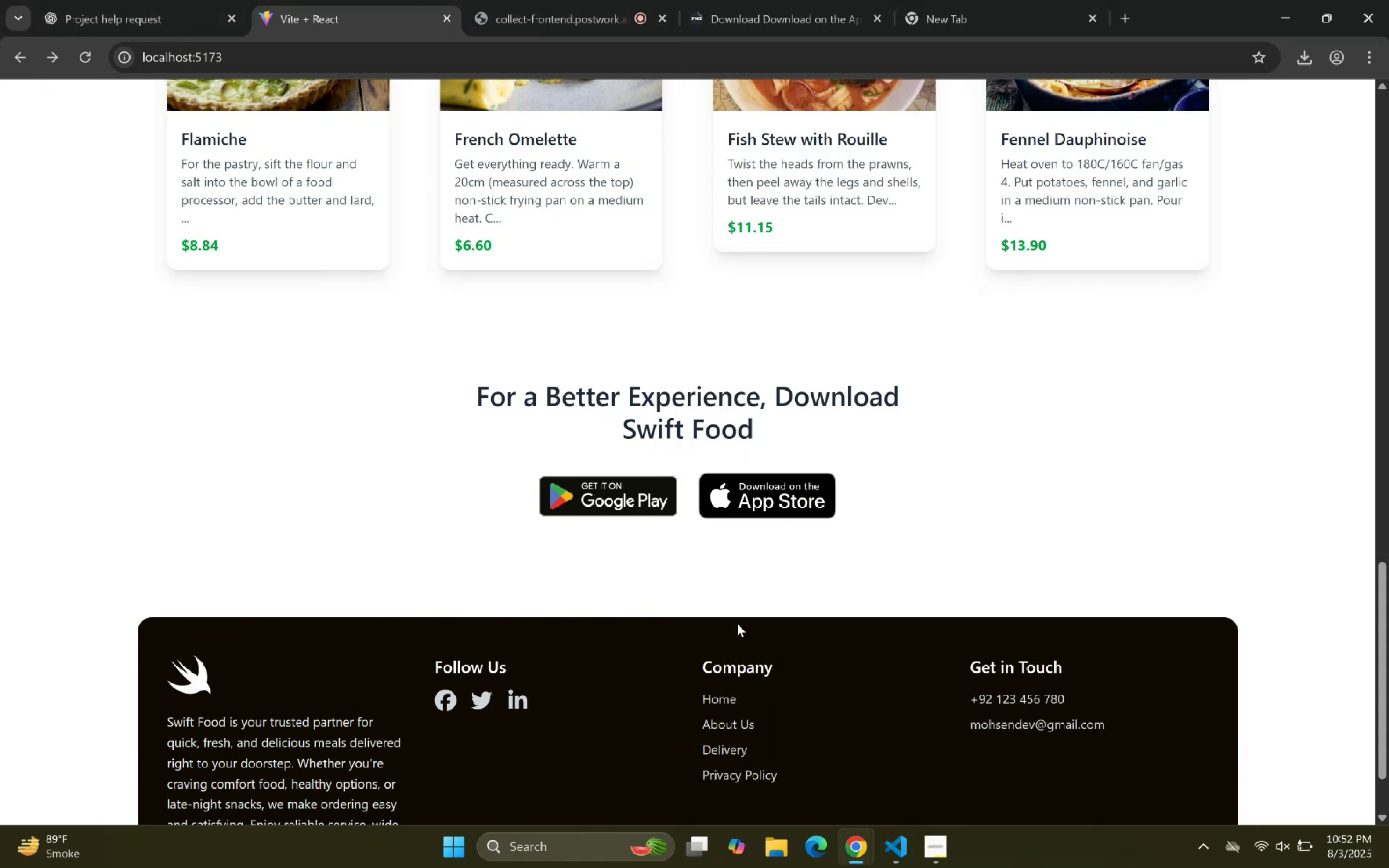 
scroll: coordinate [691, 472], scroll_direction: up, amount: 19.0
 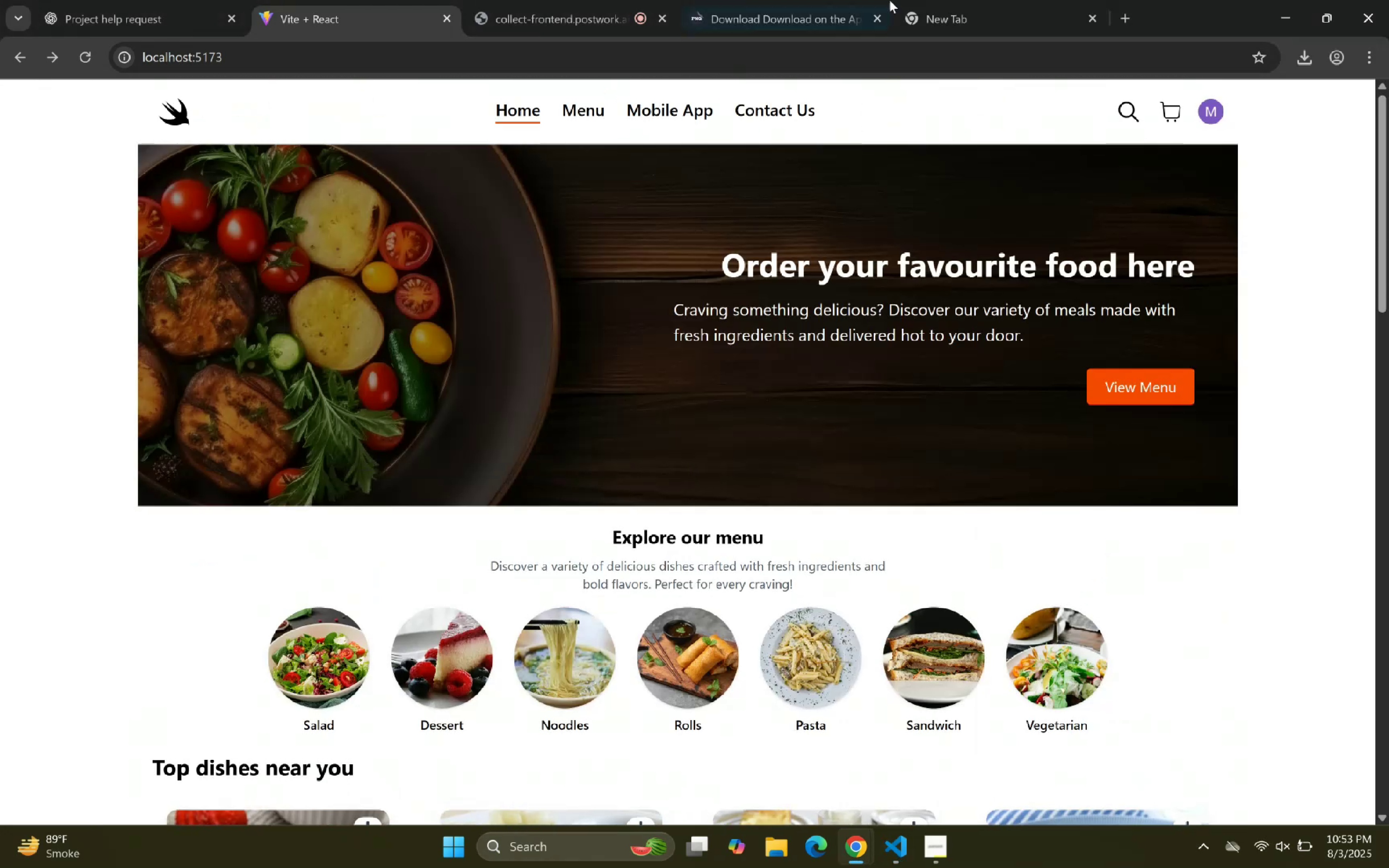 
left_click_drag(start_coordinate=[575, 0], to_coordinate=[573, 0])
 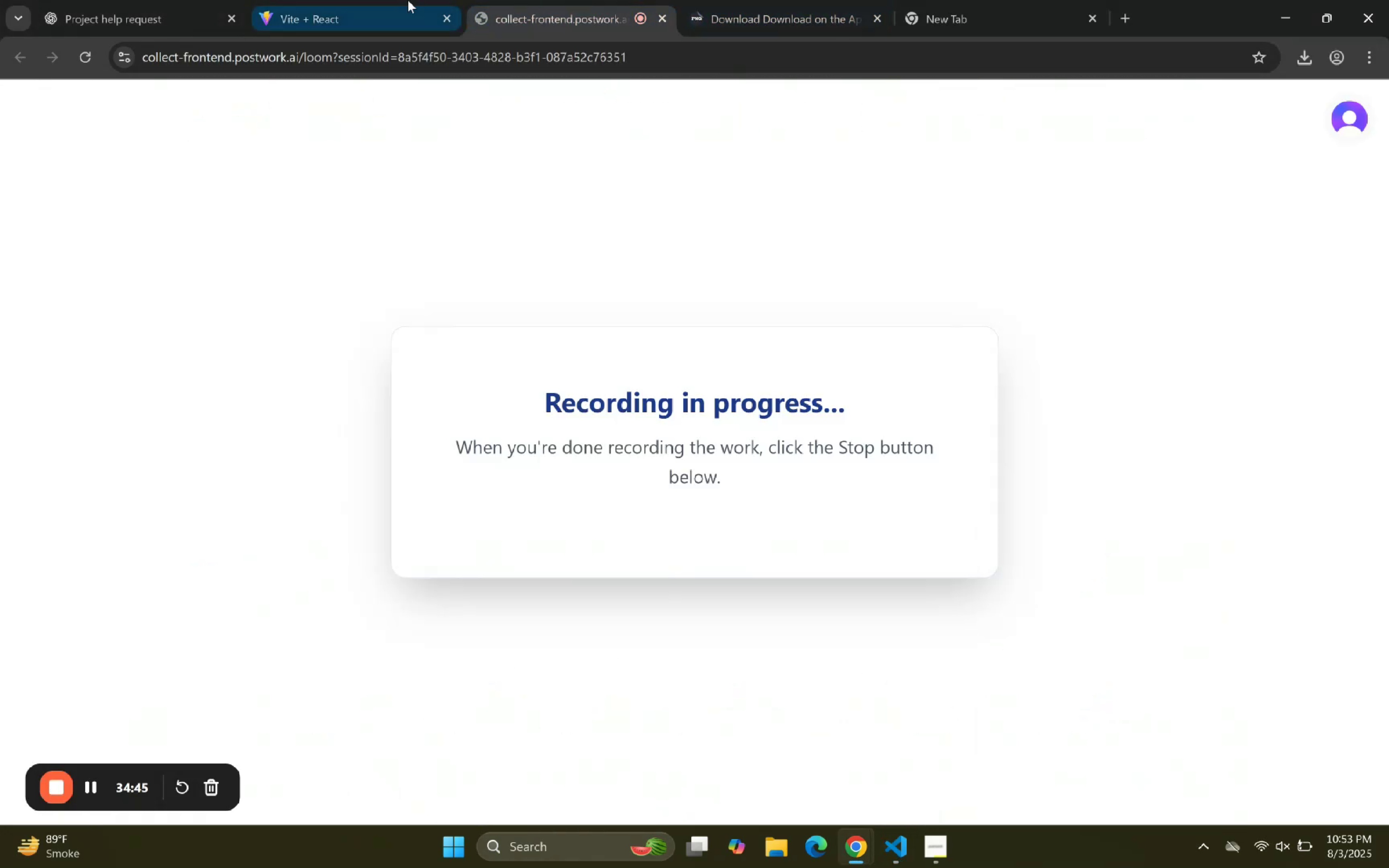 
double_click([385, 0])
 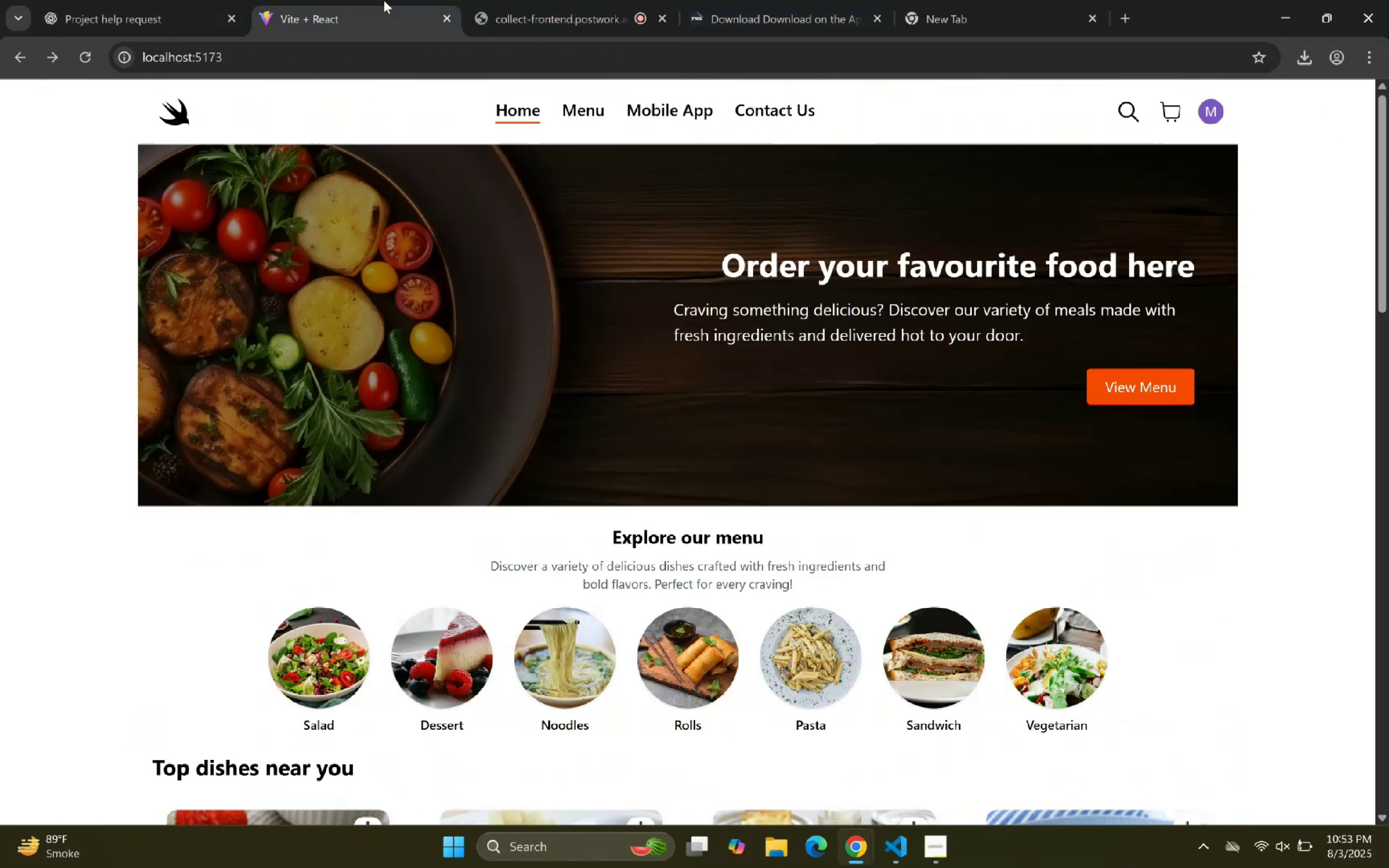 
scroll: coordinate [460, 340], scroll_direction: down, amount: 6.0
 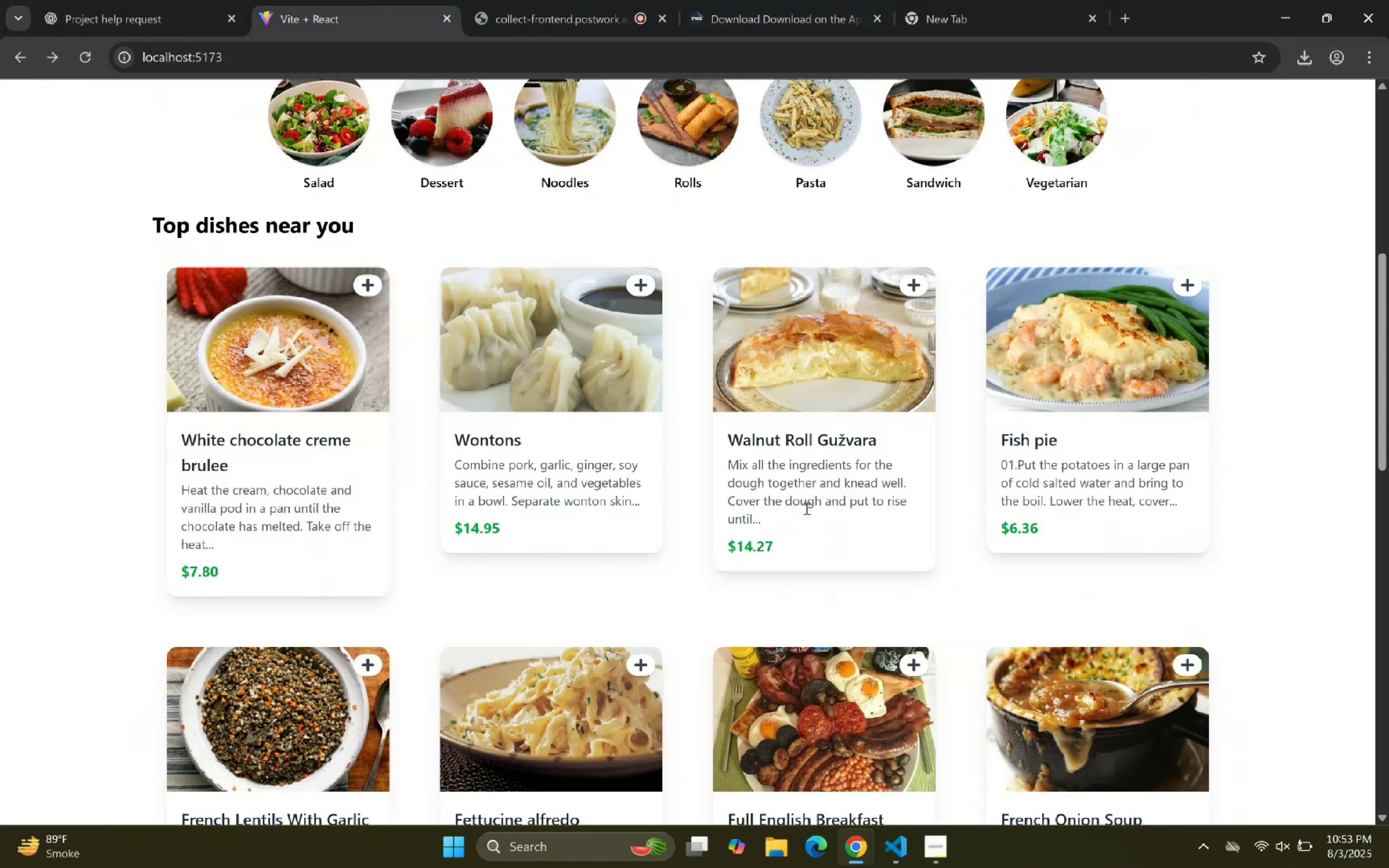 
scroll: coordinate [678, 485], scroll_direction: up, amount: 9.0
 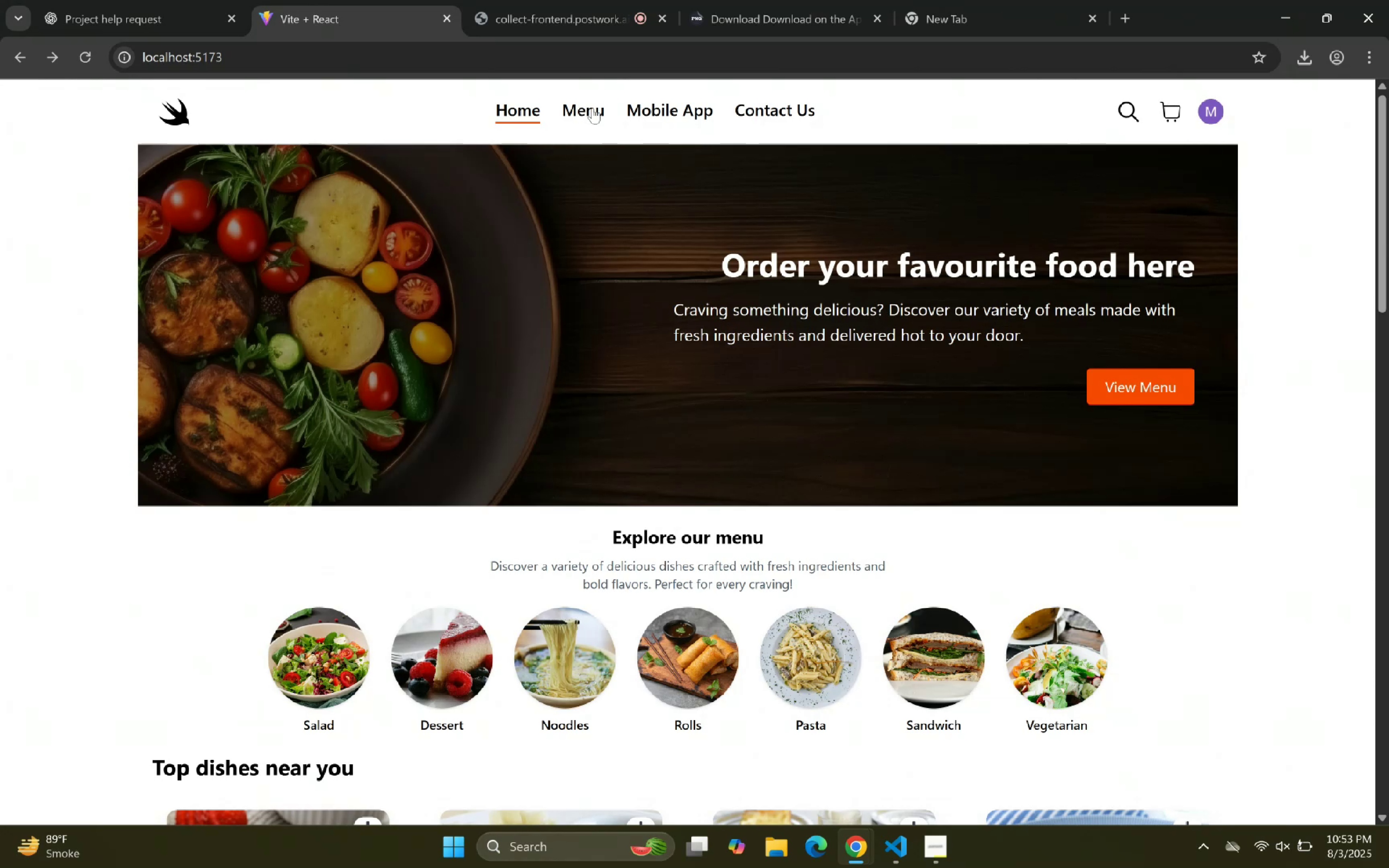 
left_click_drag(start_coordinate=[481, 85], to_coordinate=[492, 92])
 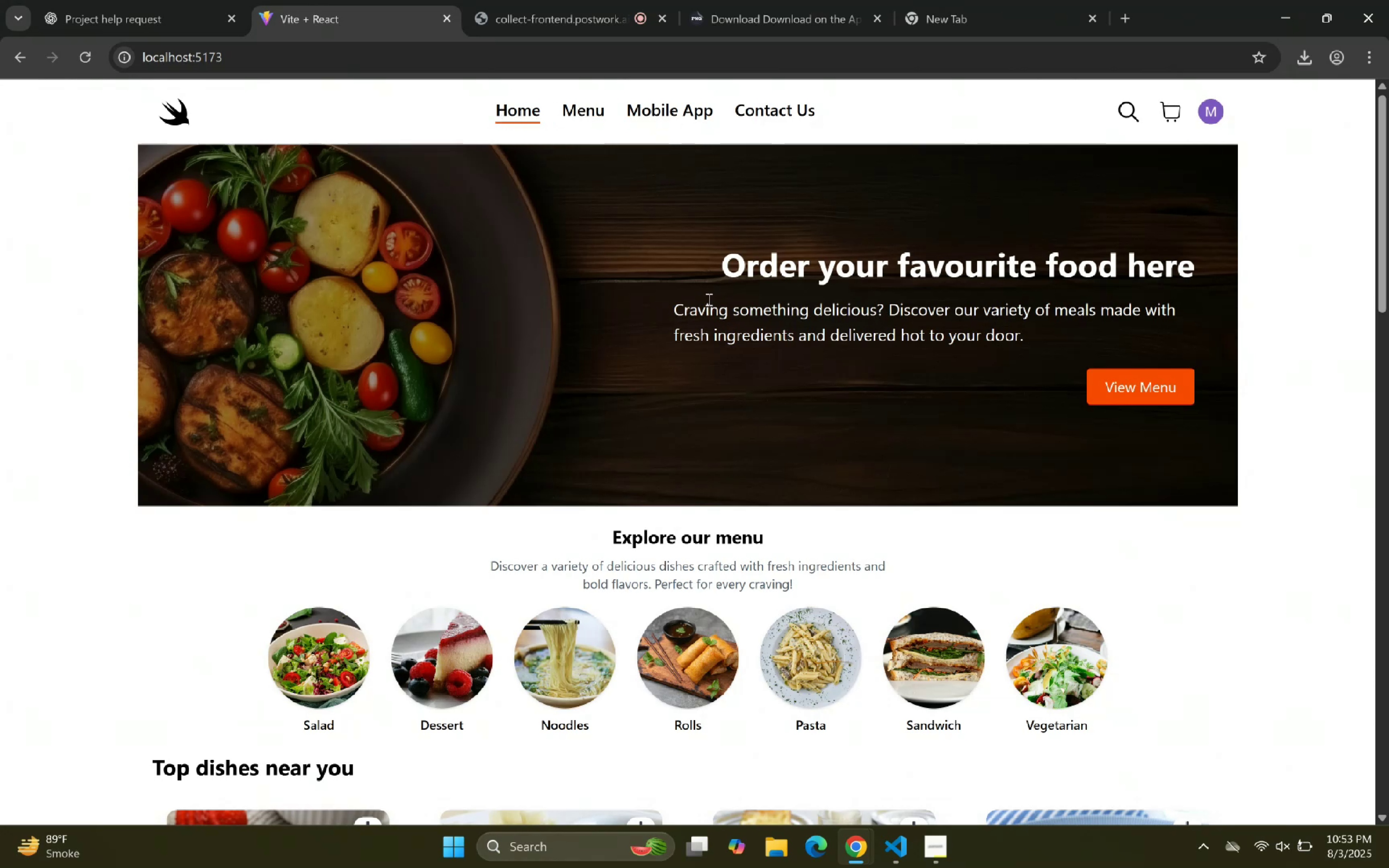 
scroll: coordinate [725, 350], scroll_direction: down, amount: 24.0
 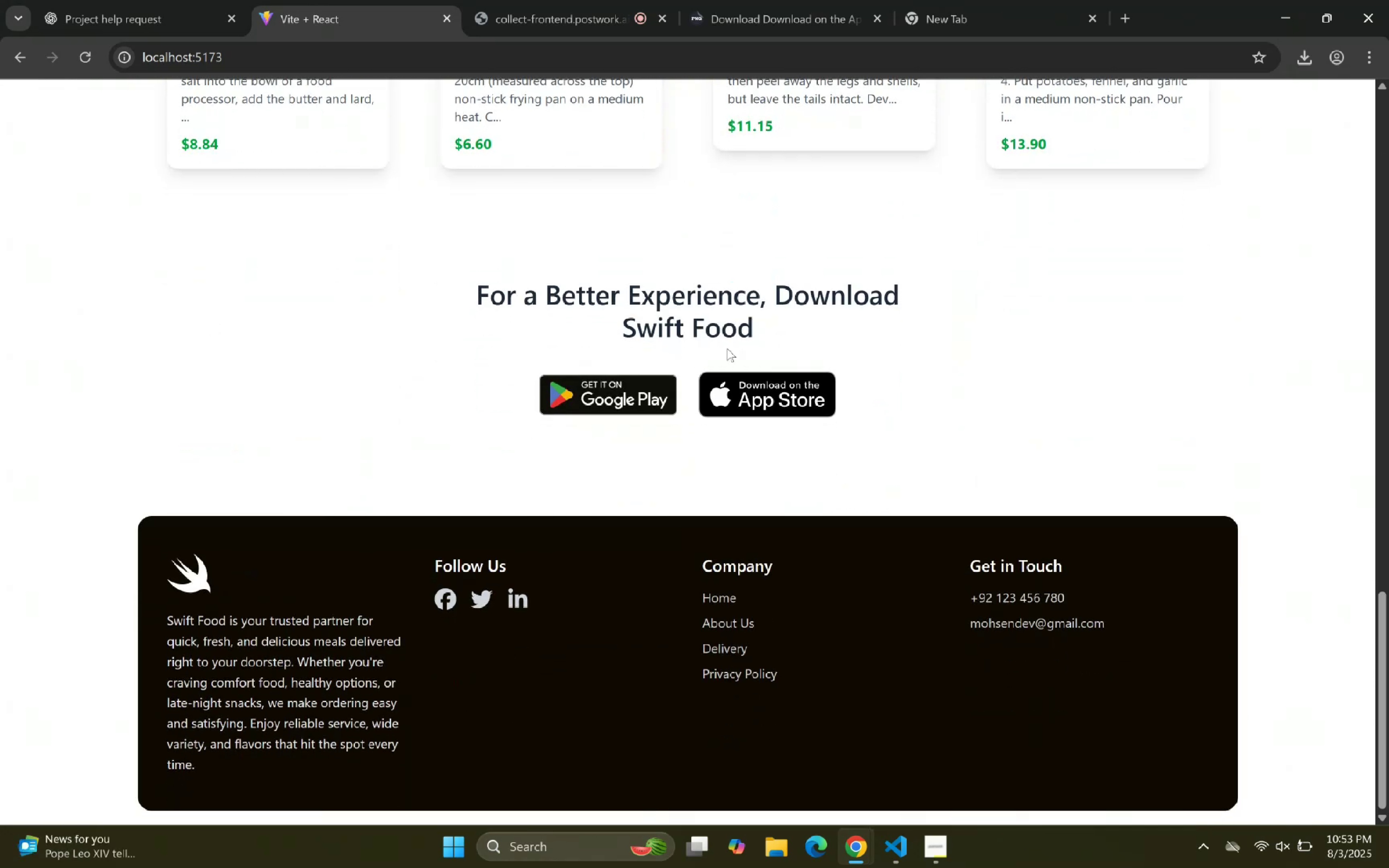 
scroll: coordinate [725, 295], scroll_direction: up, amount: 19.0
 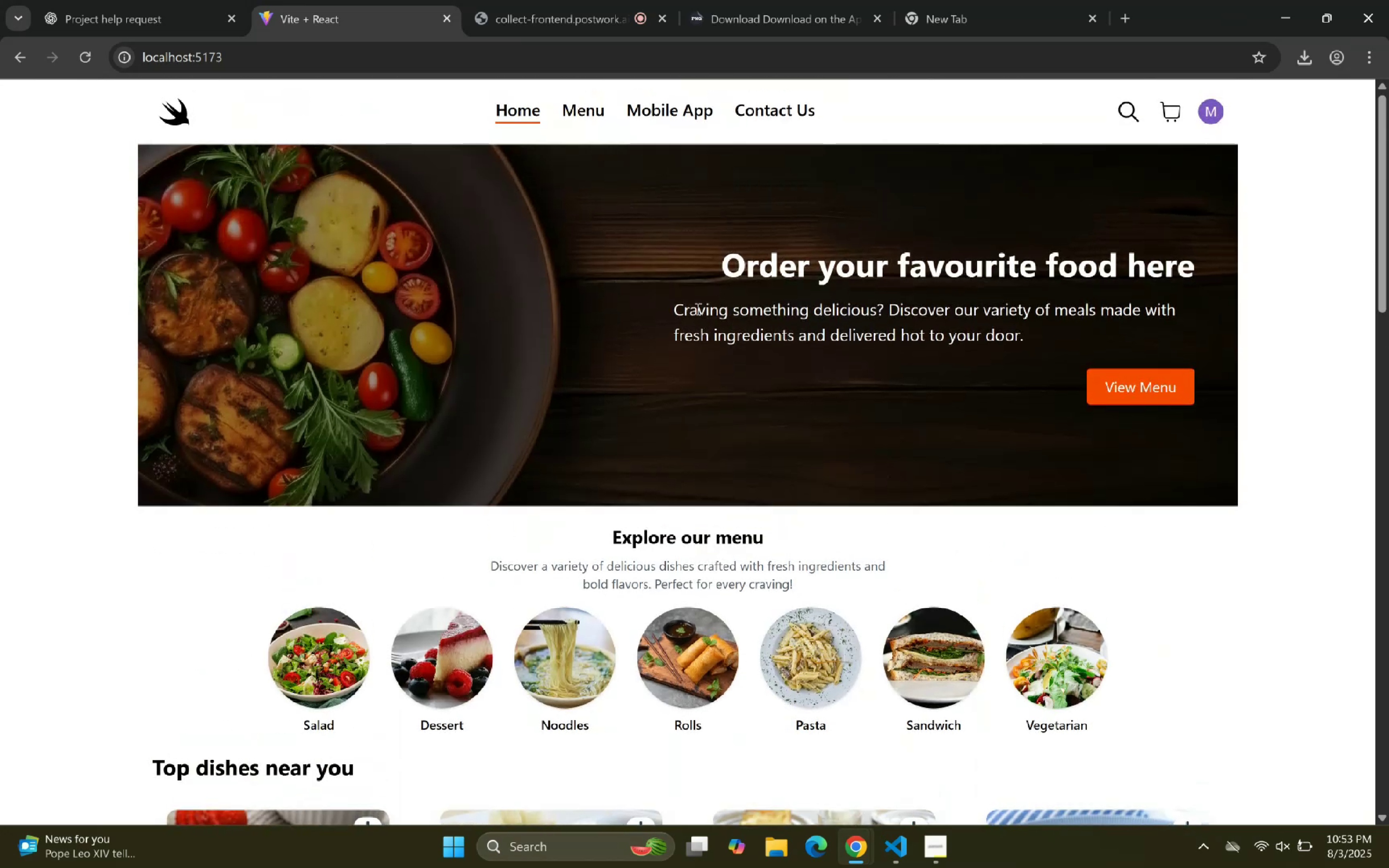 
wait(11.5)
 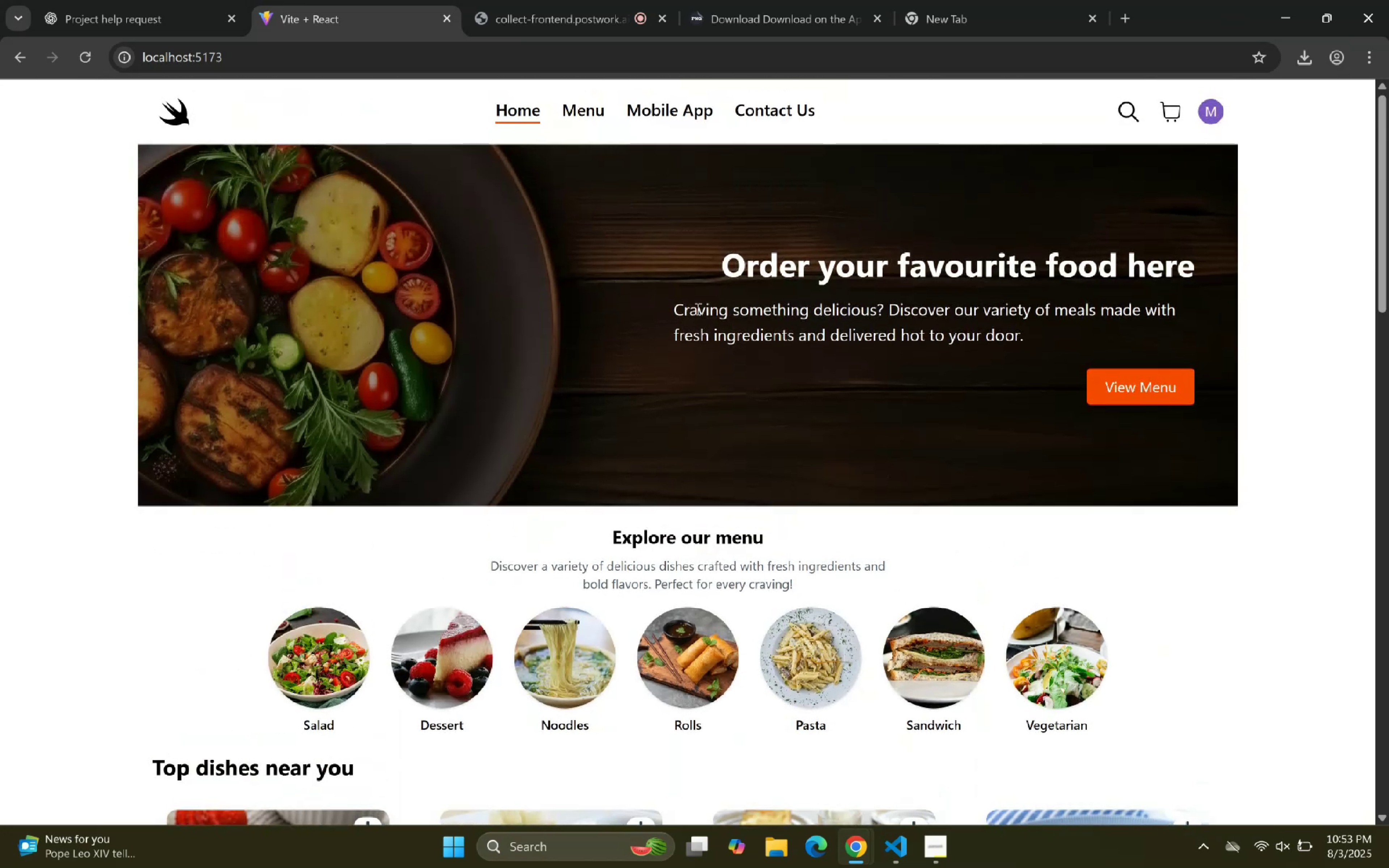 
left_click([898, 859])
 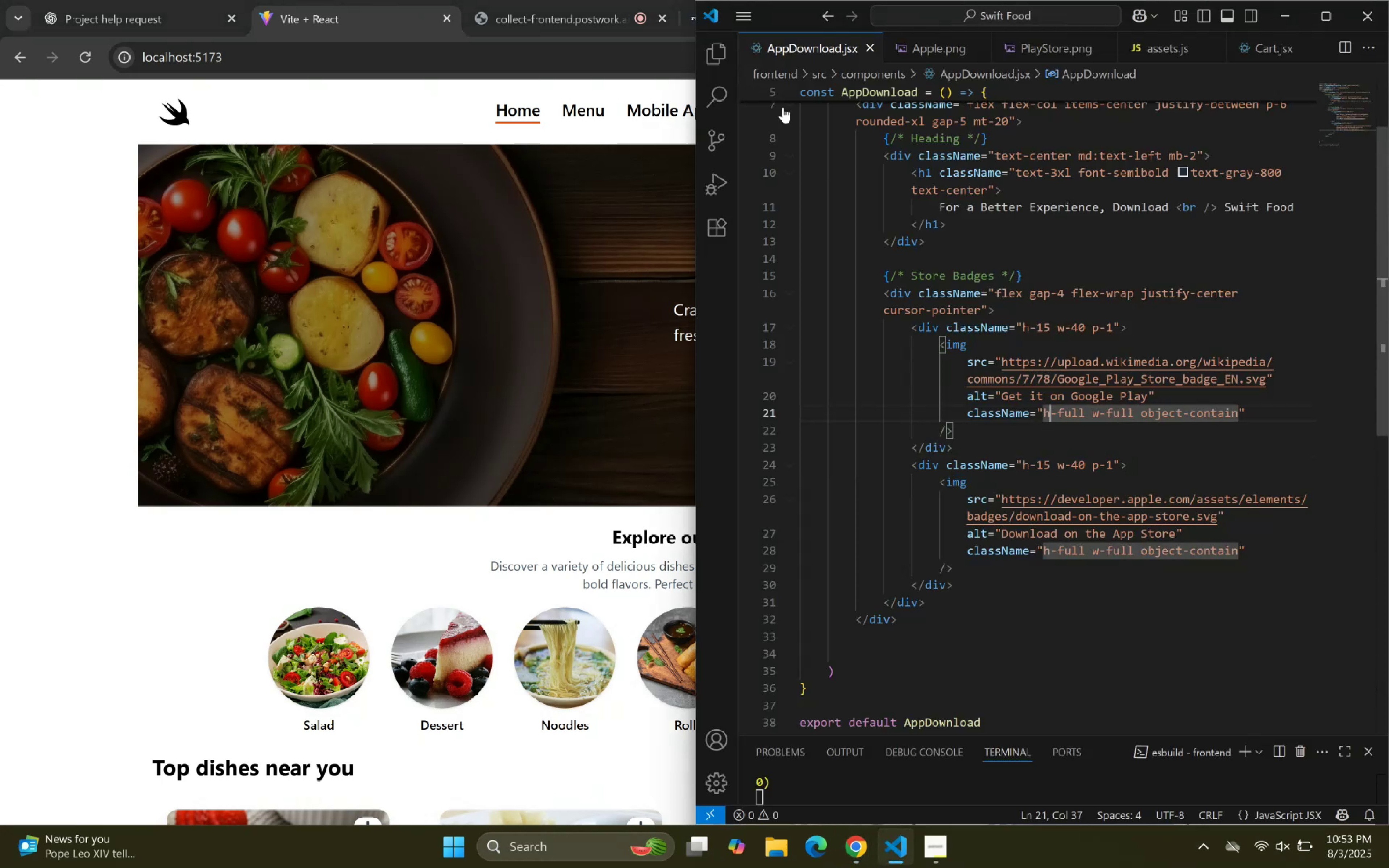 
left_click([729, 56])
 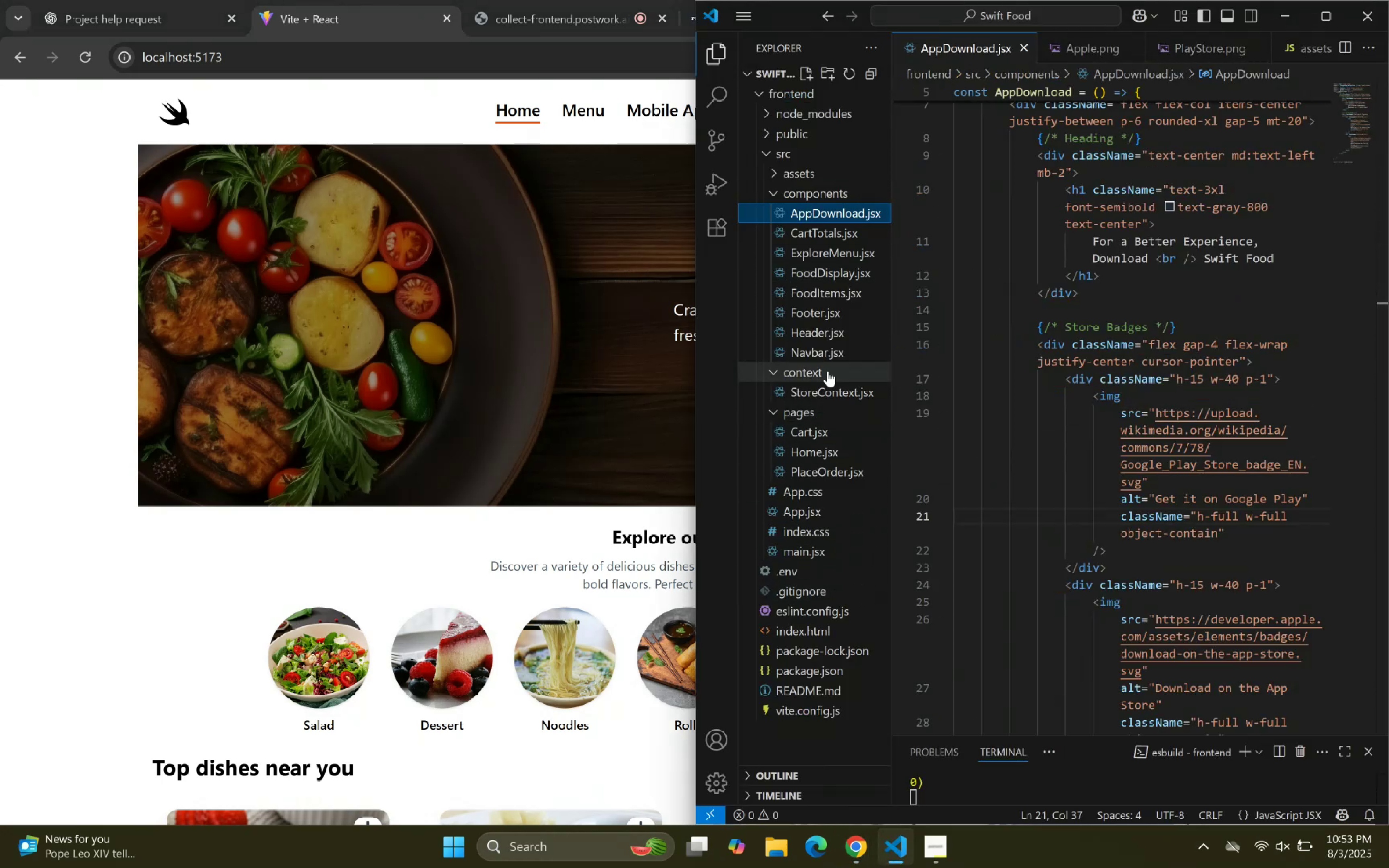 
double_click([809, 353])
 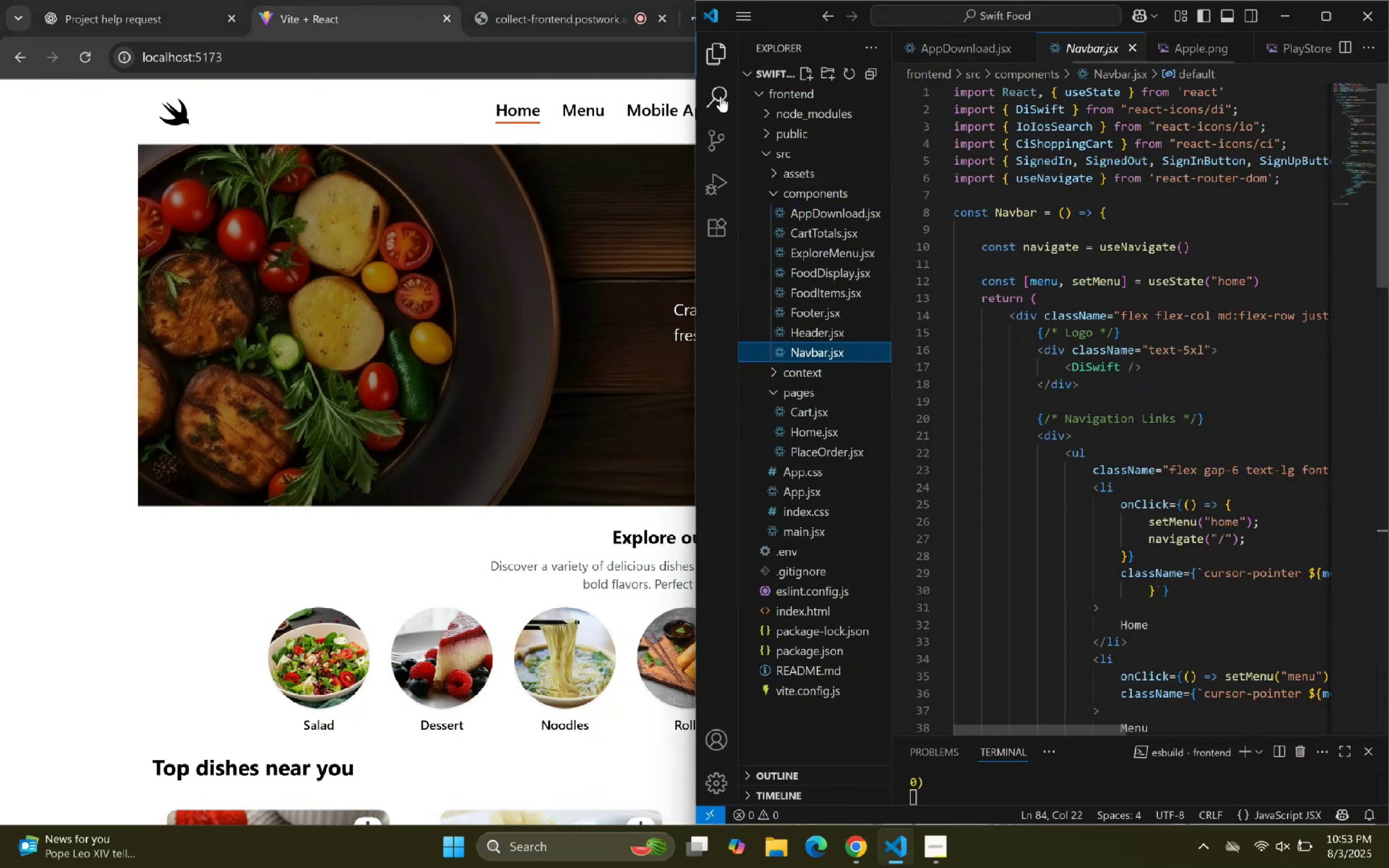 
left_click([712, 48])
 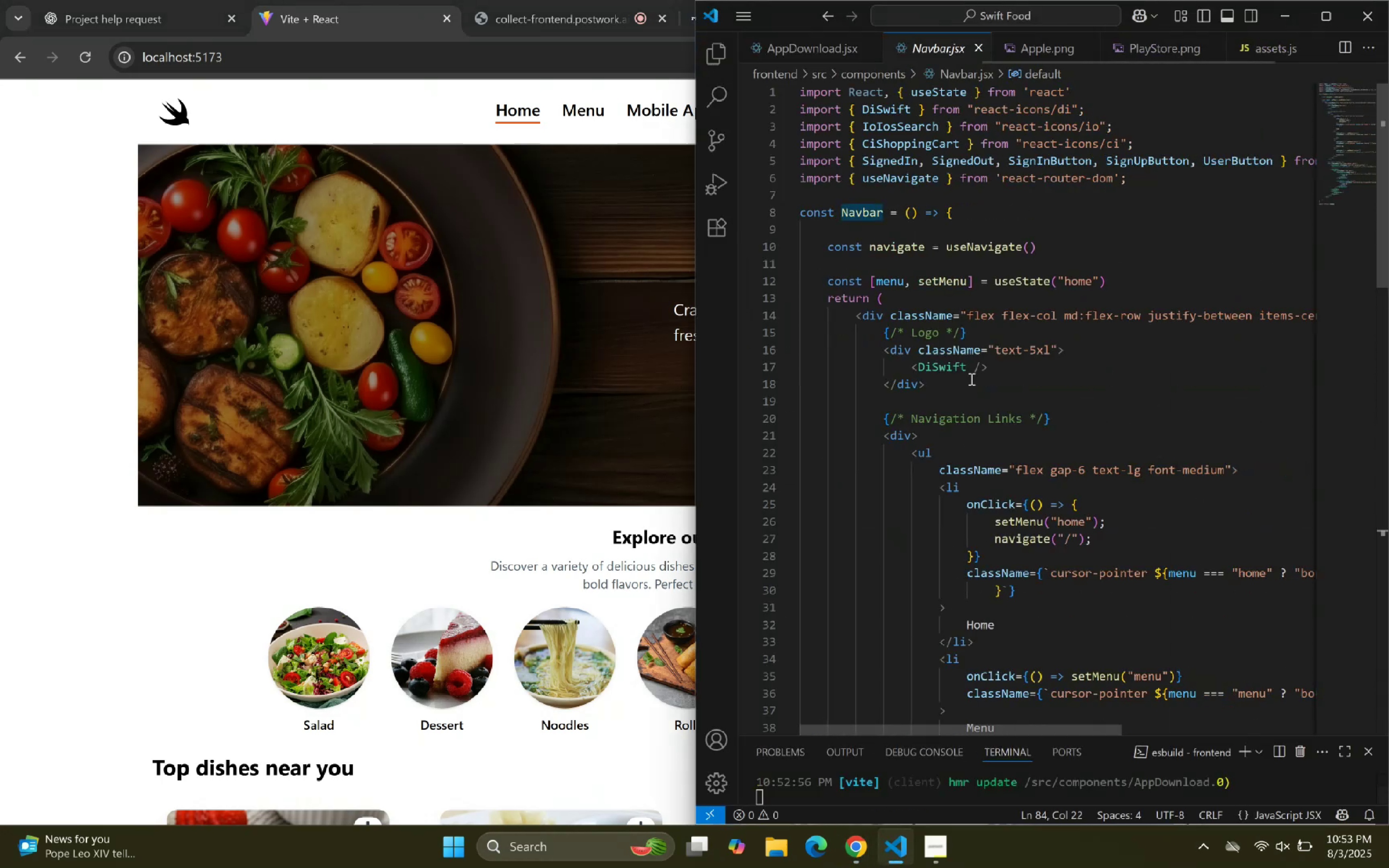 
scroll: coordinate [987, 396], scroll_direction: down, amount: 14.0
 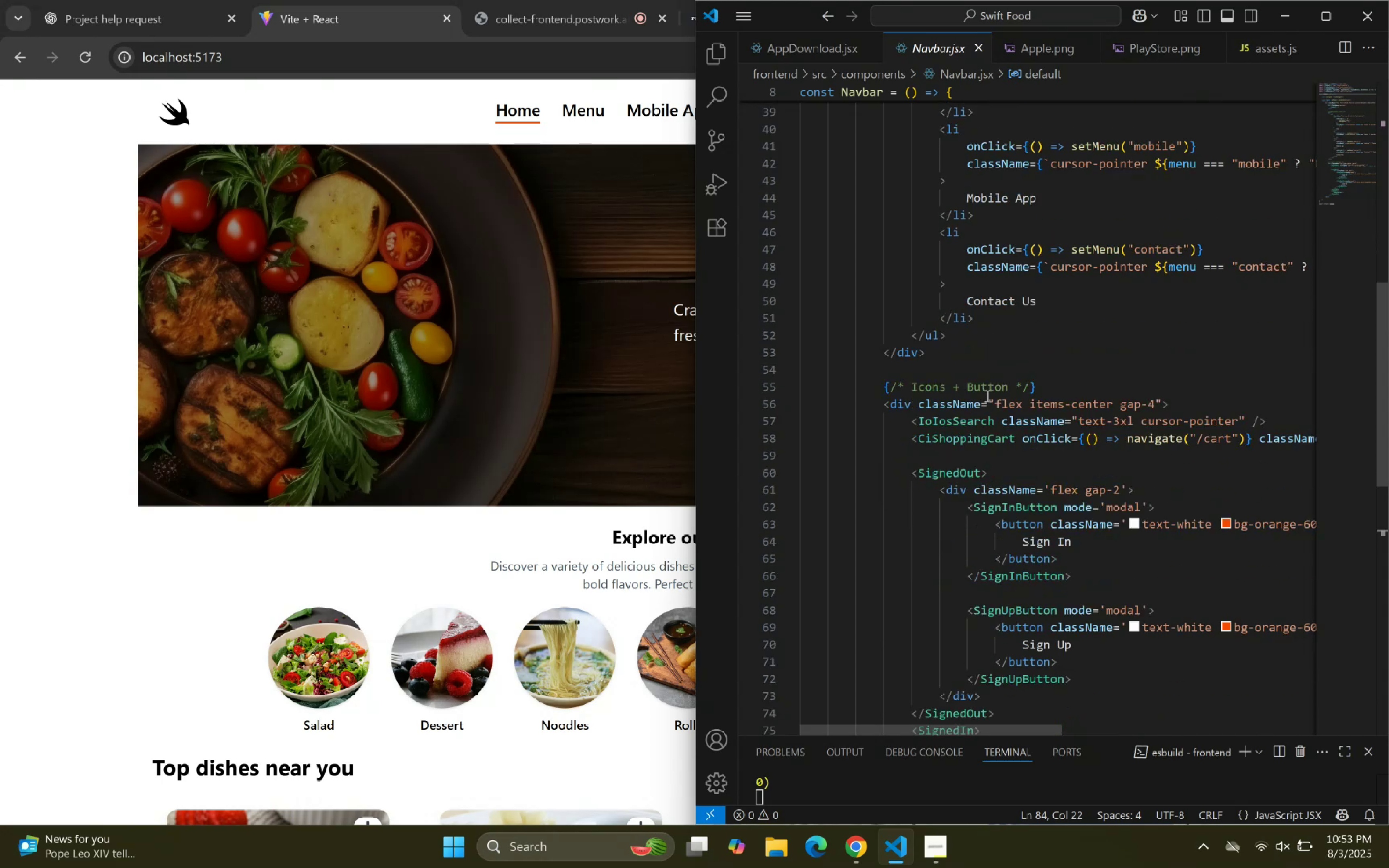 
scroll: coordinate [938, 391], scroll_direction: up, amount: 20.0
 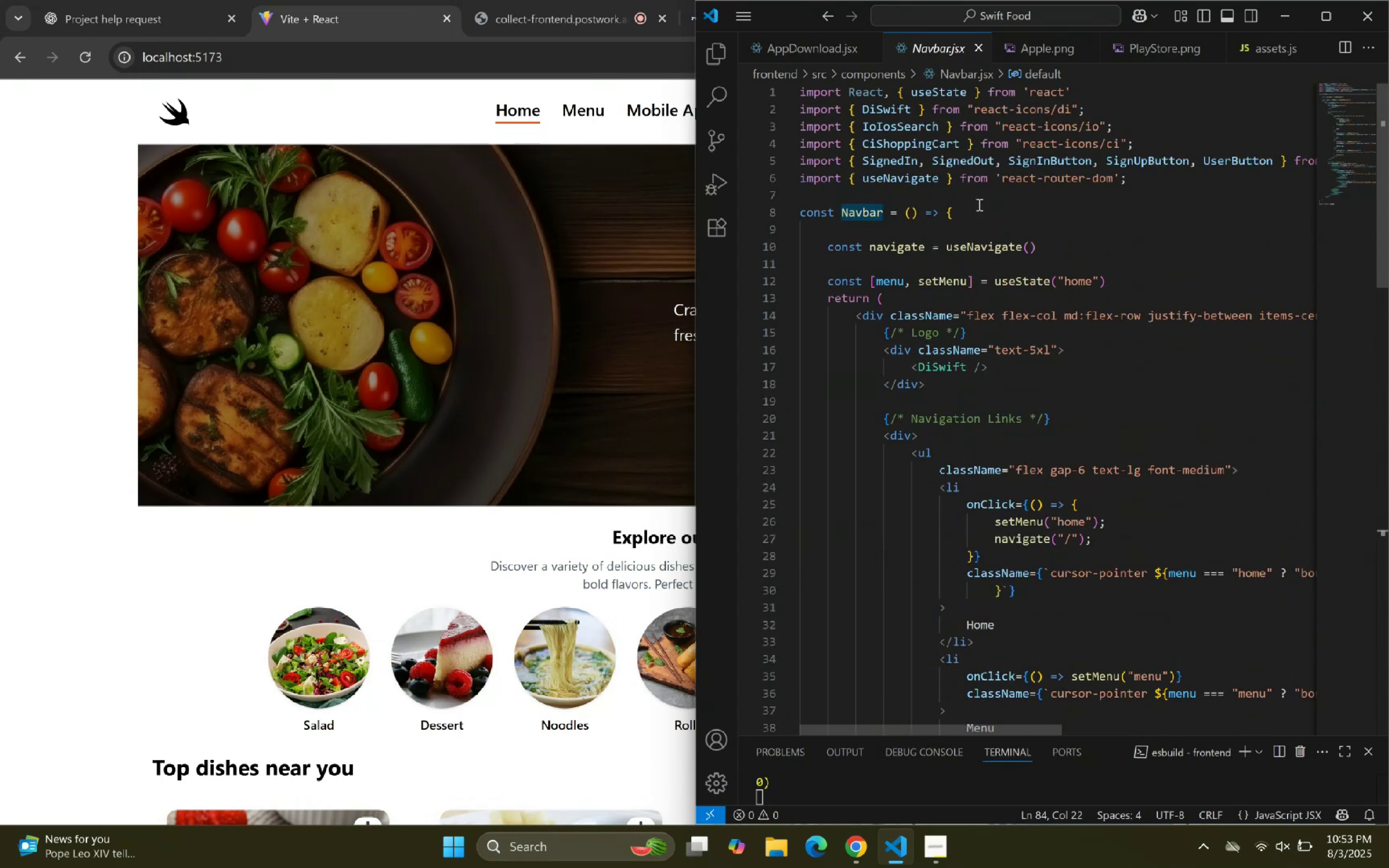 
left_click([992, 197])
 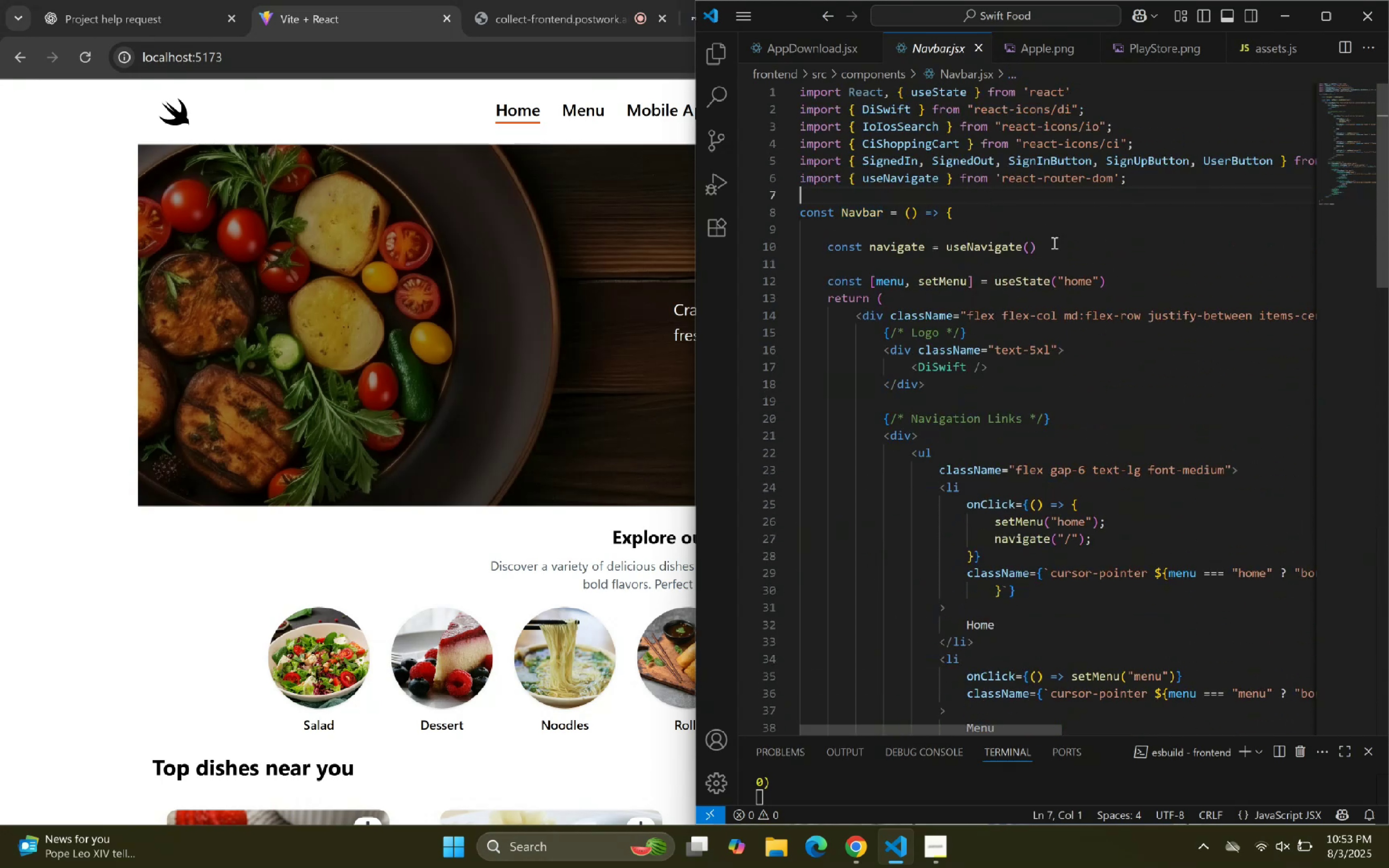 
left_click([1054, 243])
 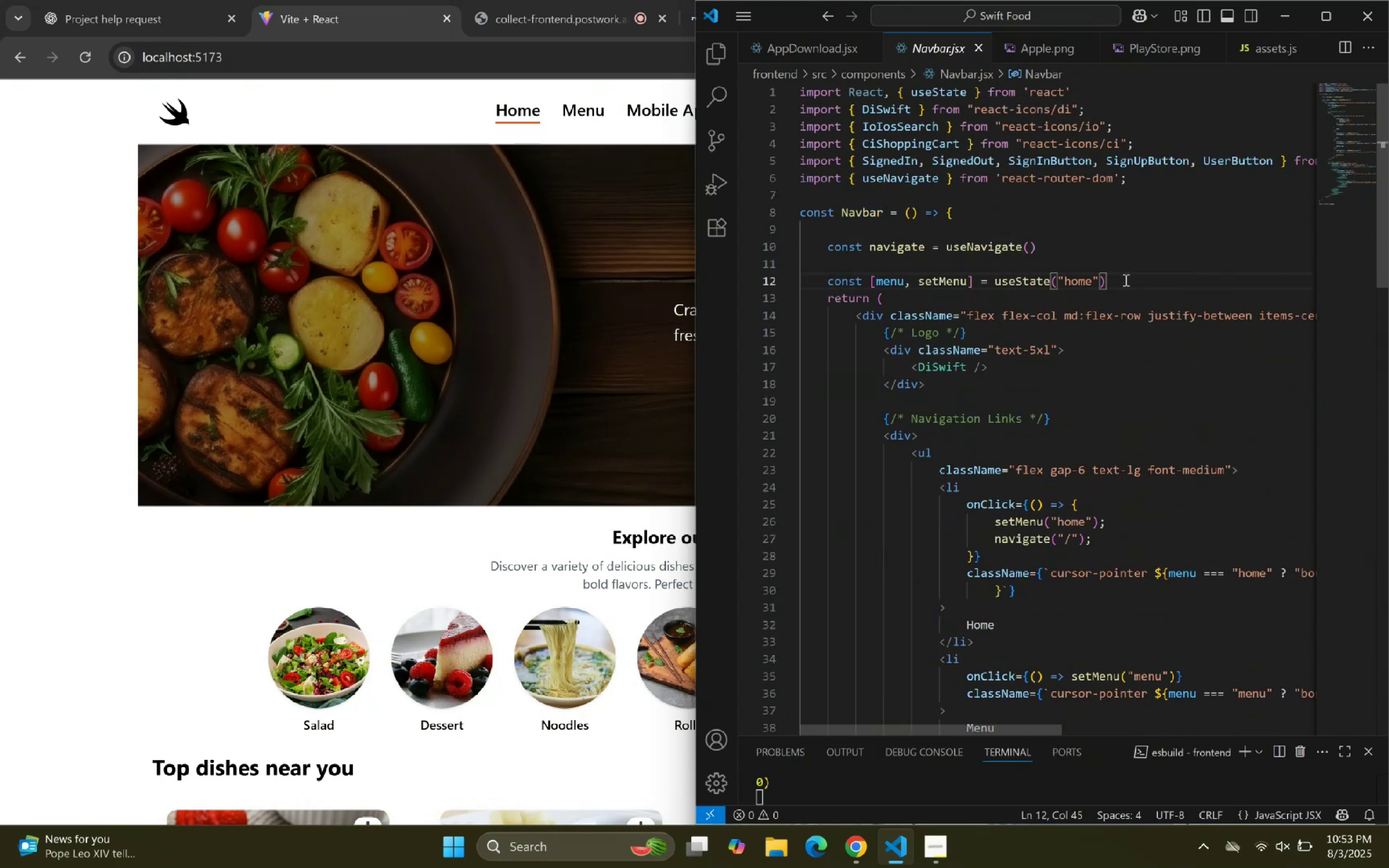 
key(Enter)
 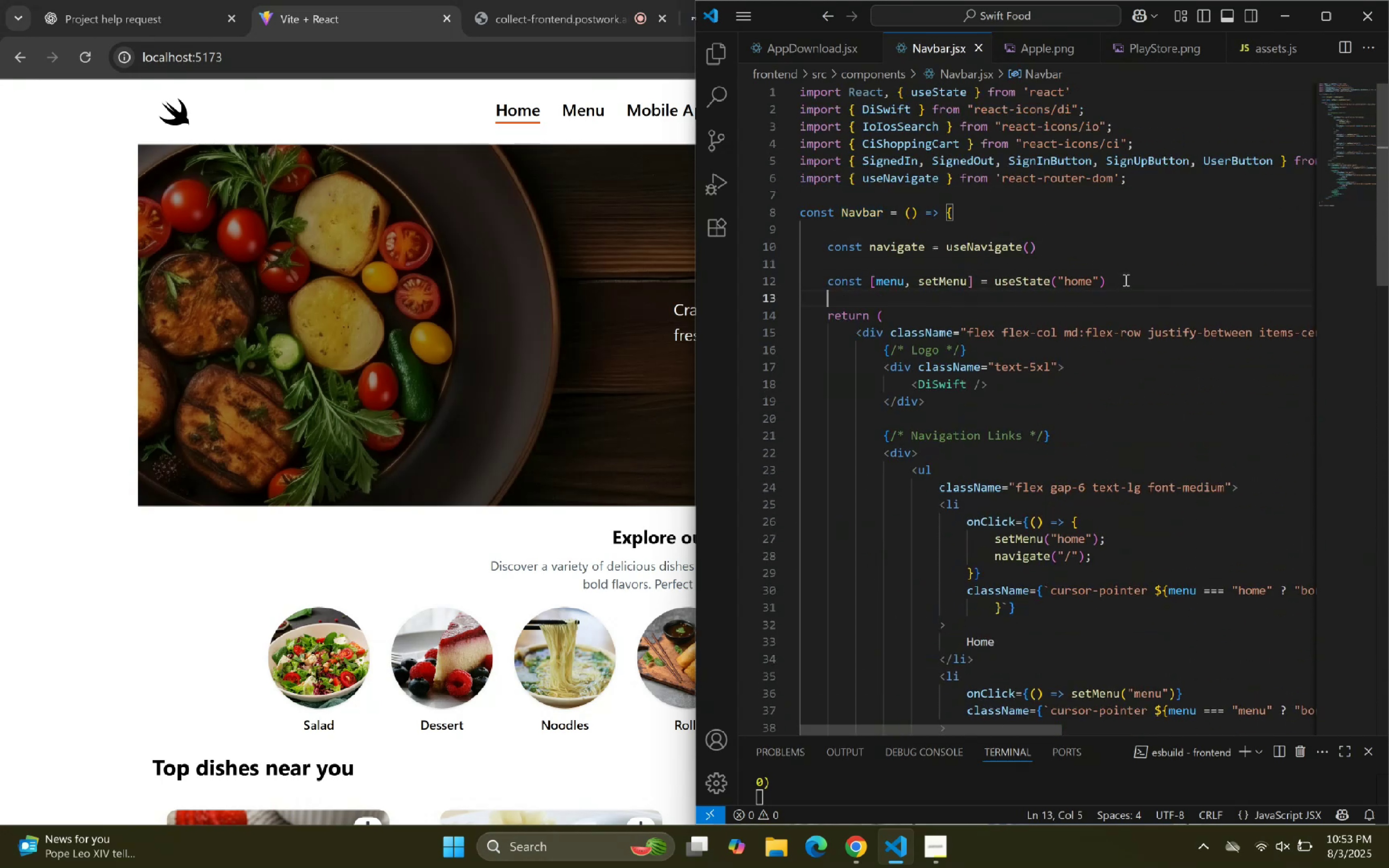 
type(const [])
 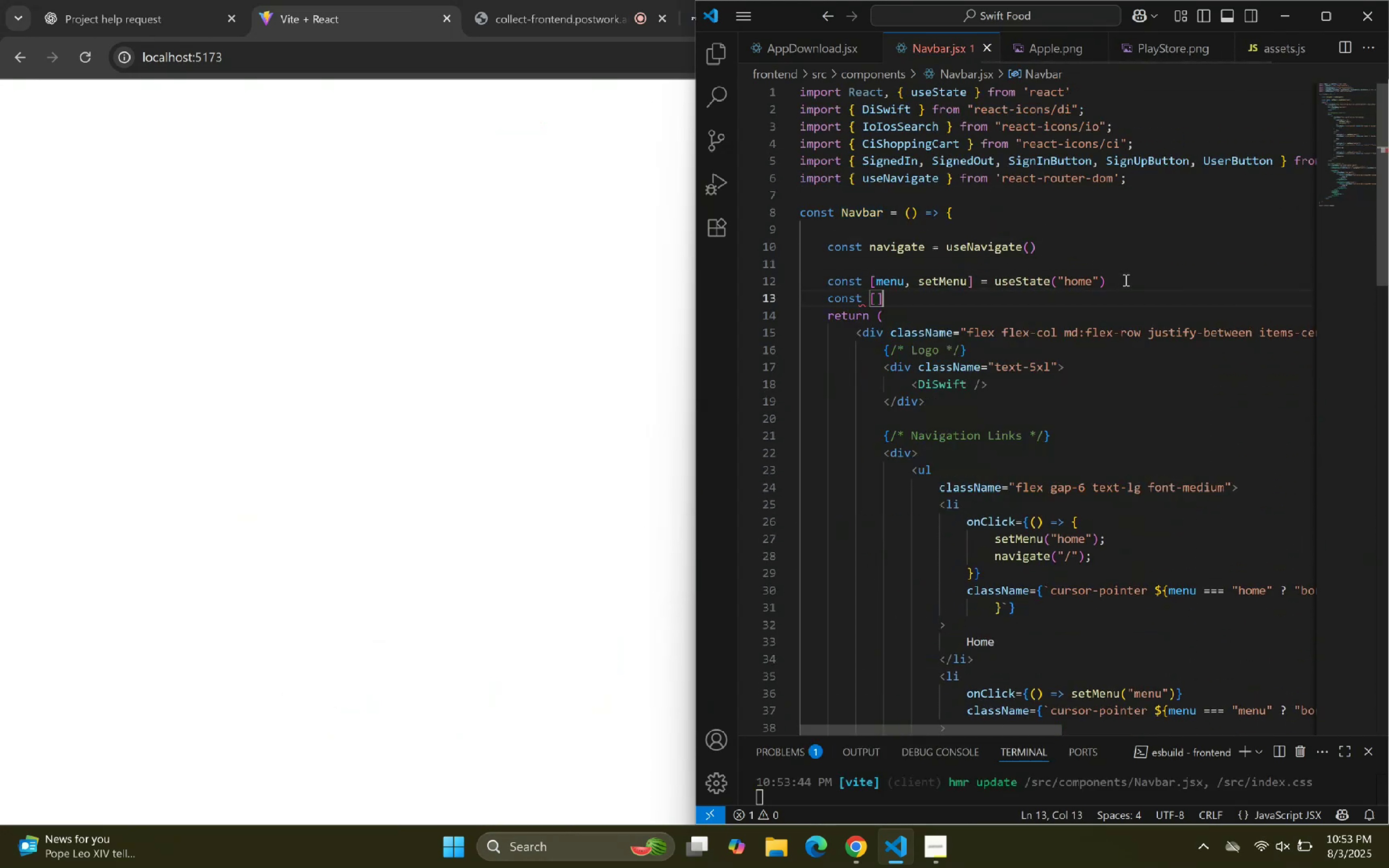 
key(ArrowLeft)
 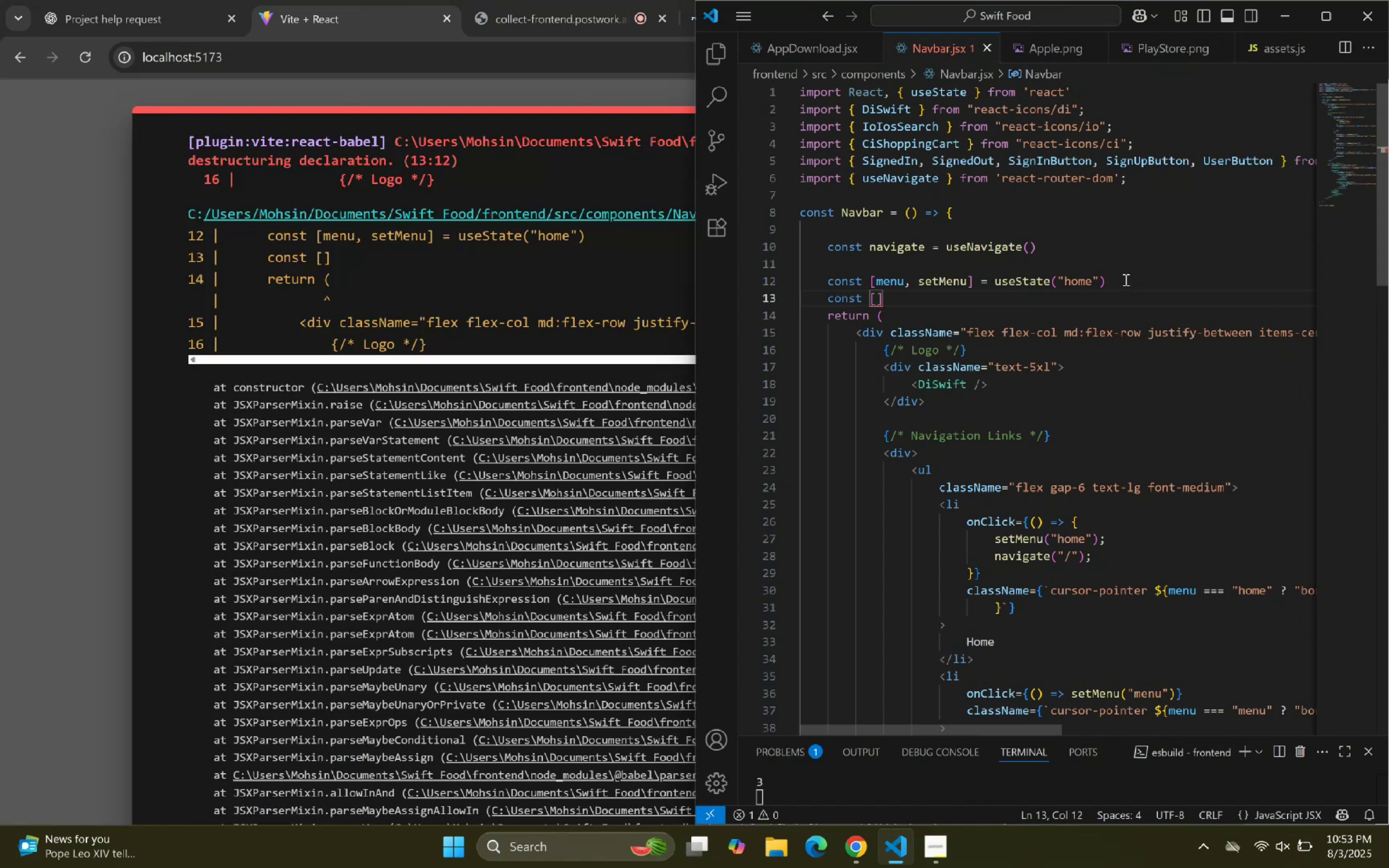 
wait(9.7)
 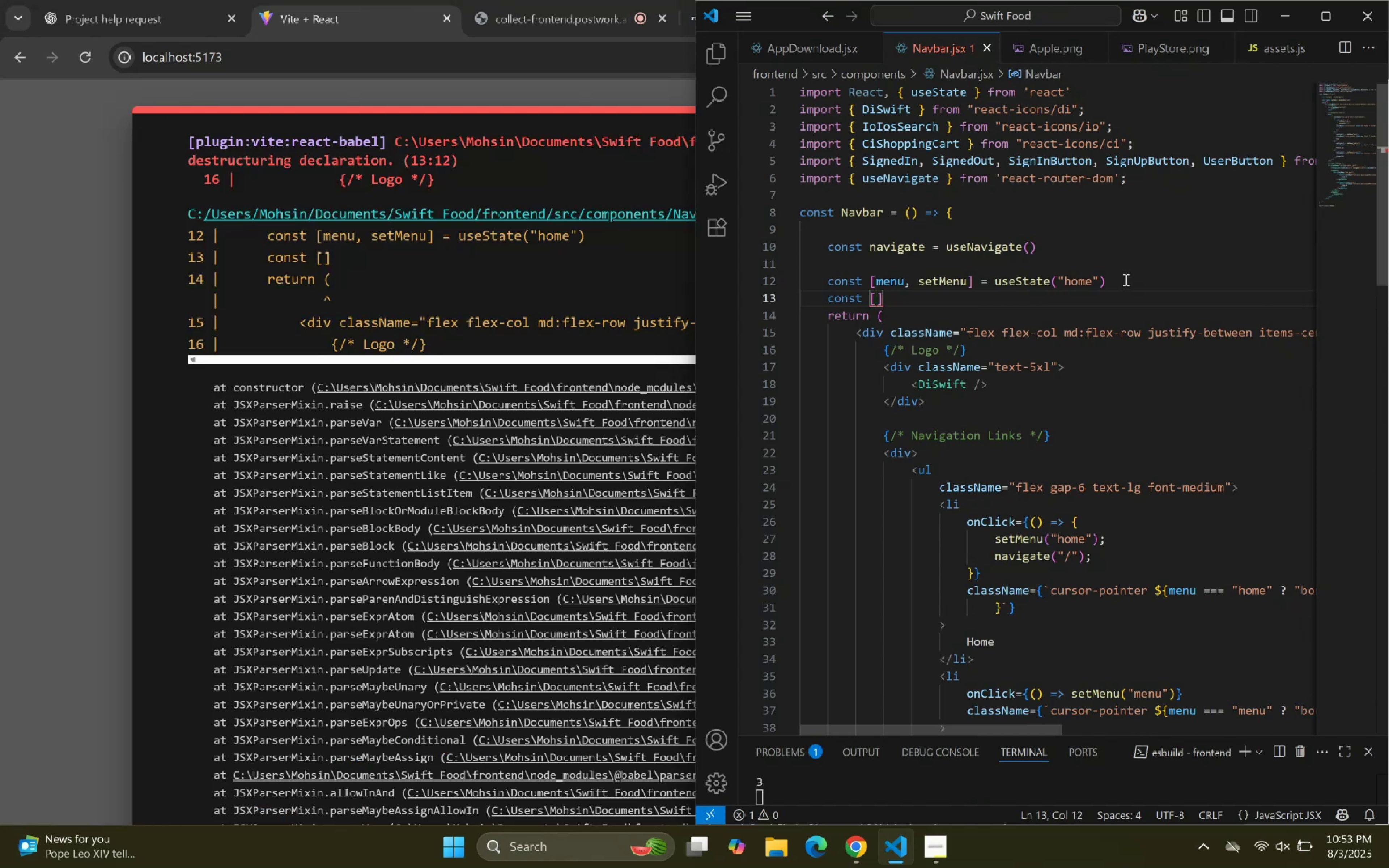 
key(ArrowRight)
 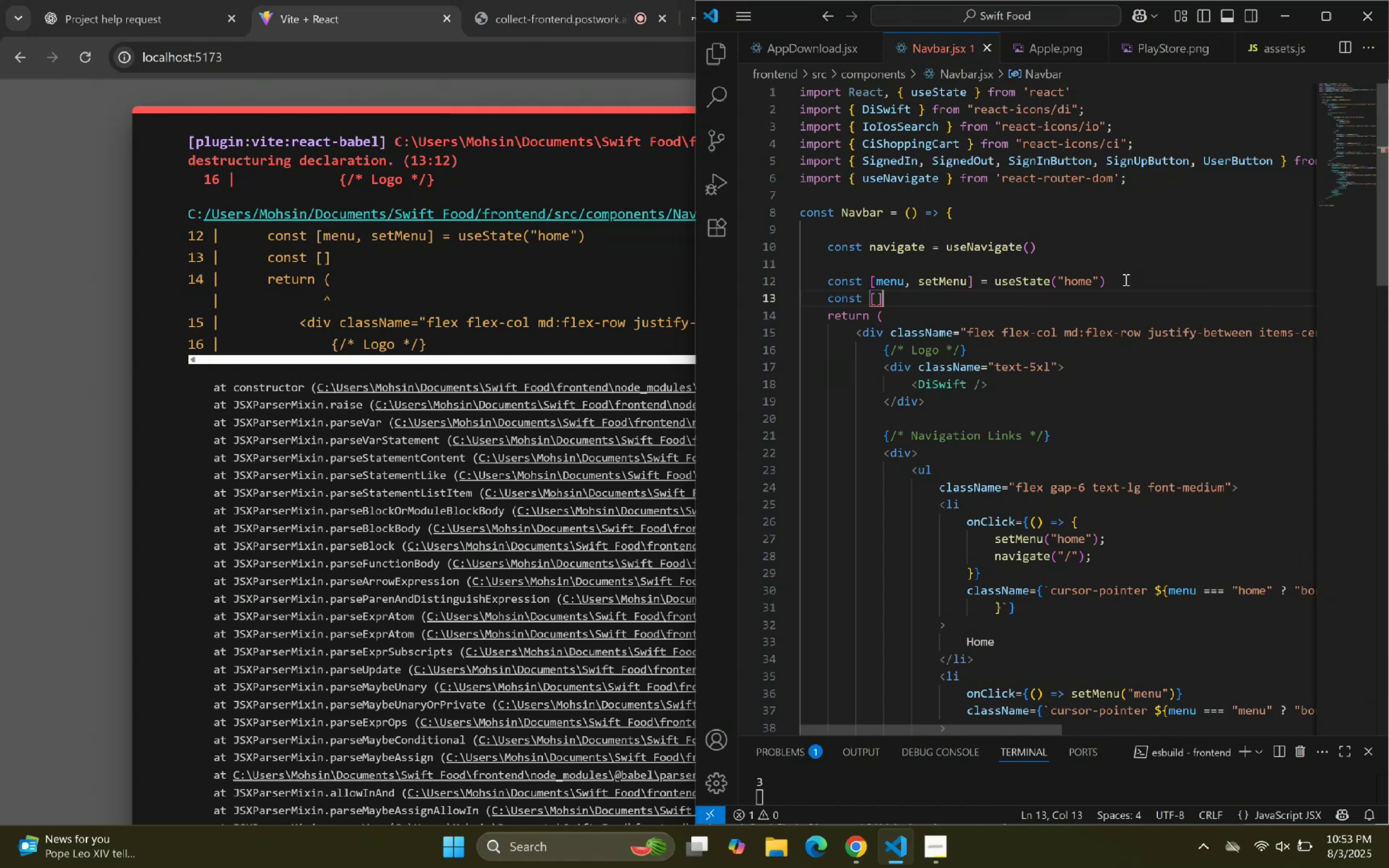 
type( = useS)
 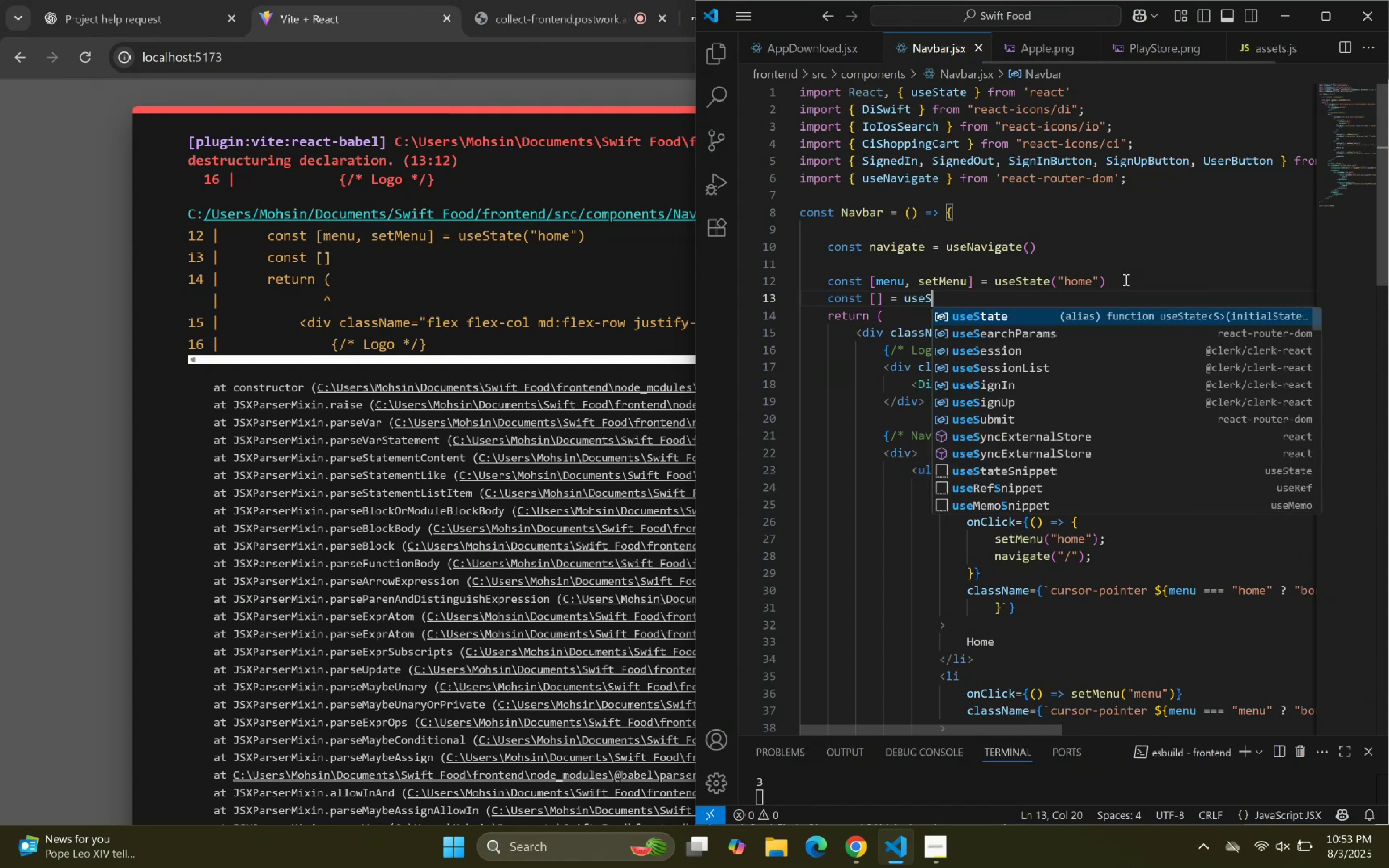 
key(Enter)
 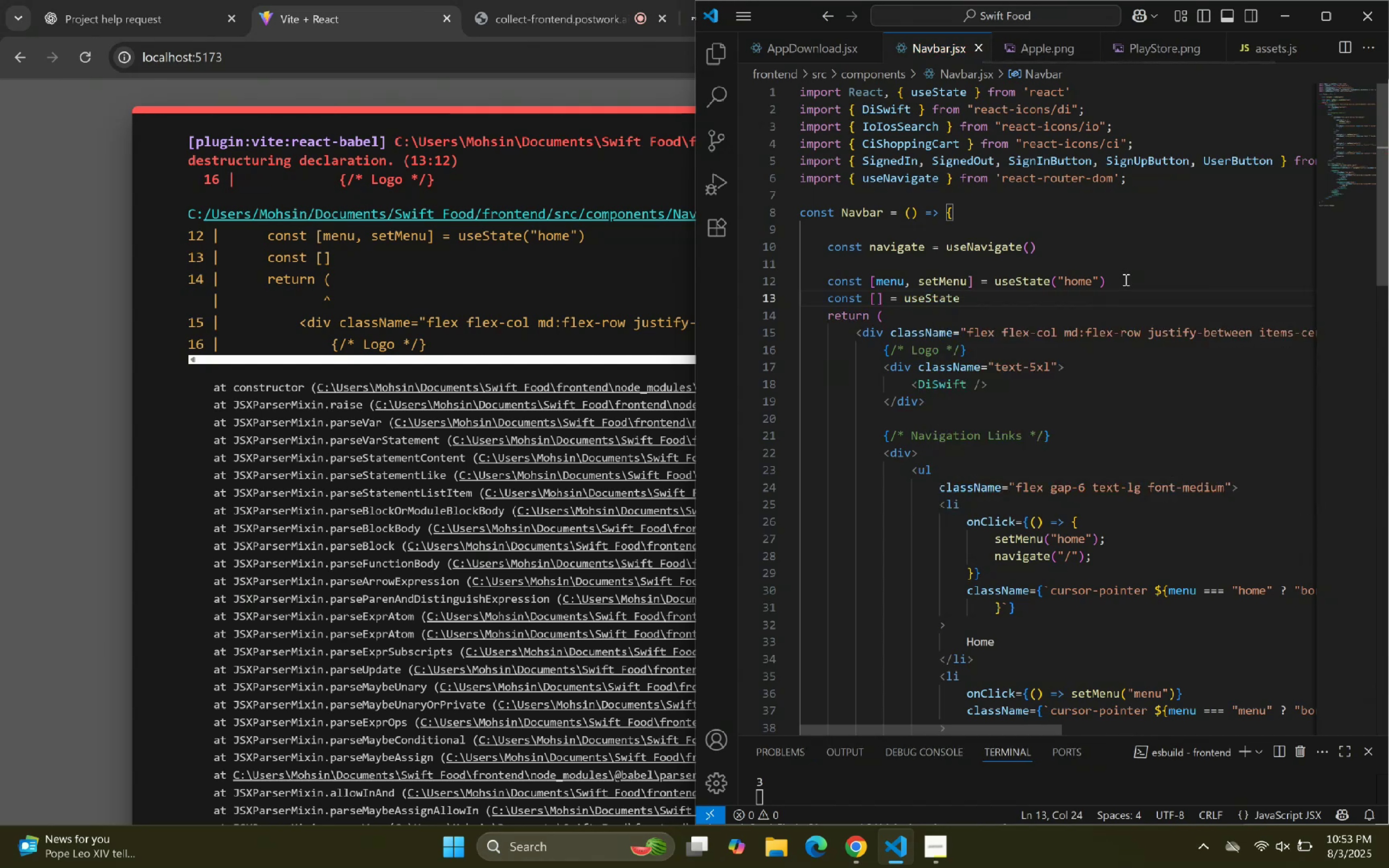 
key(Shift+0)
 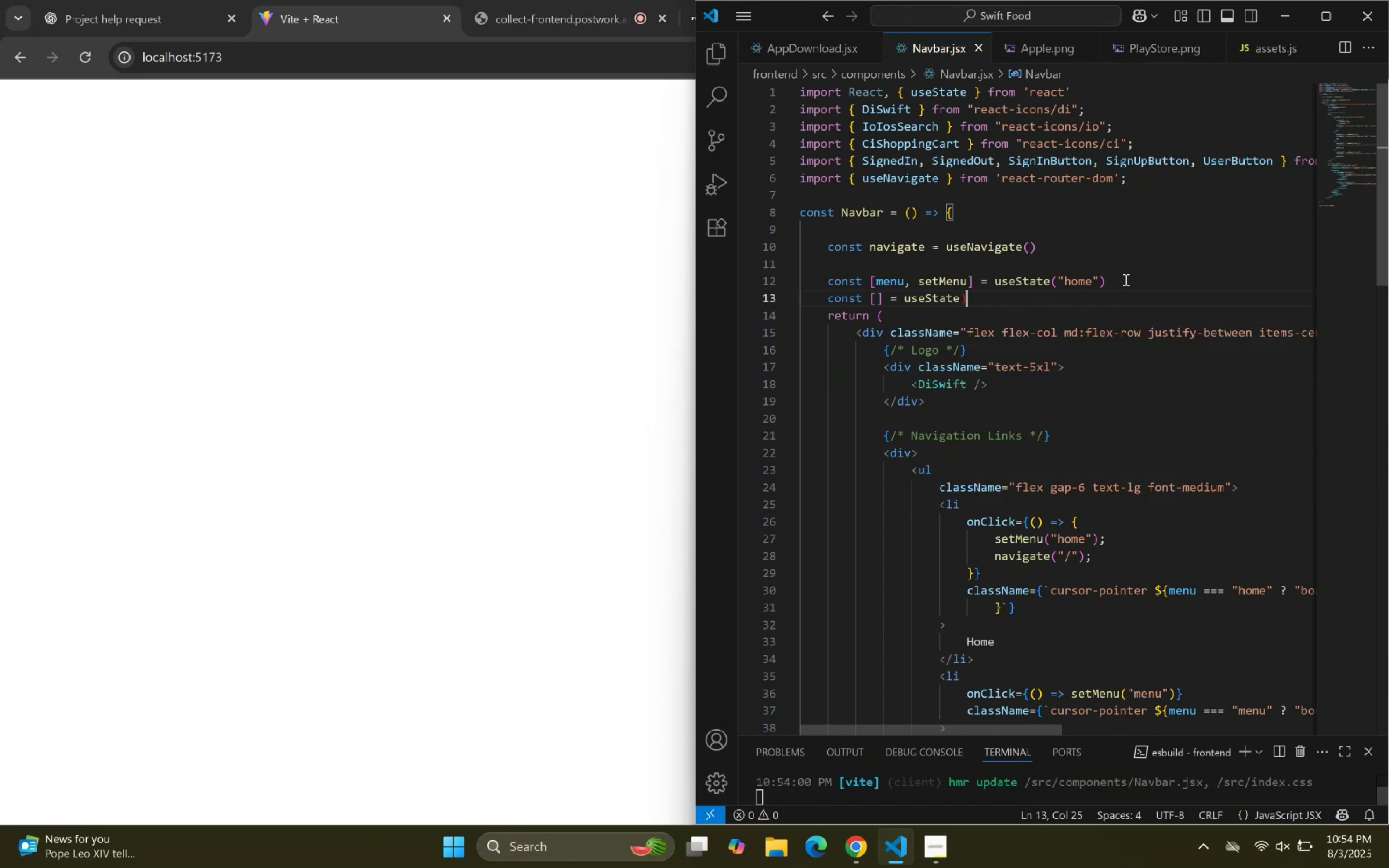 
key(Backspace)
 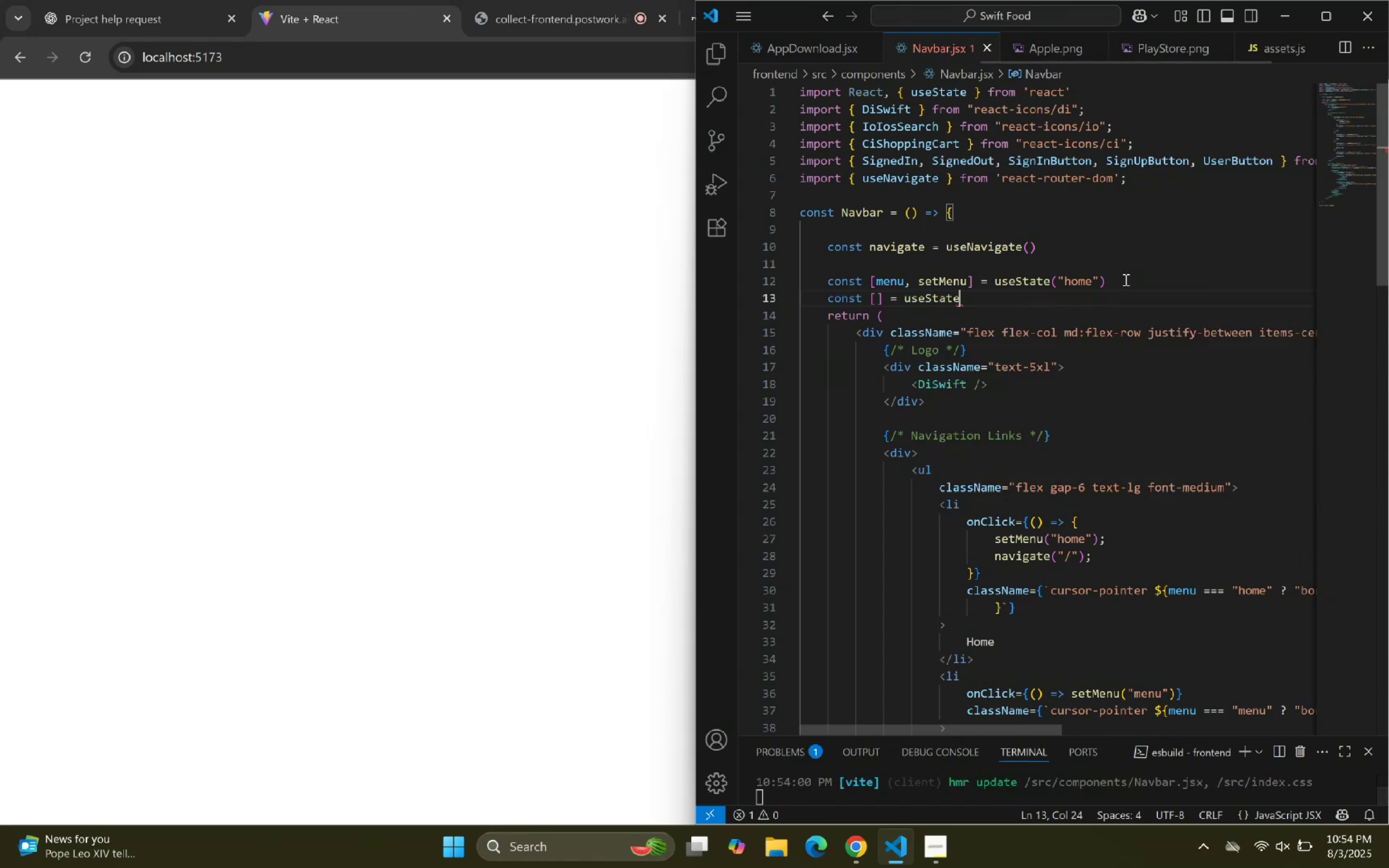 
key(Shift+9)
 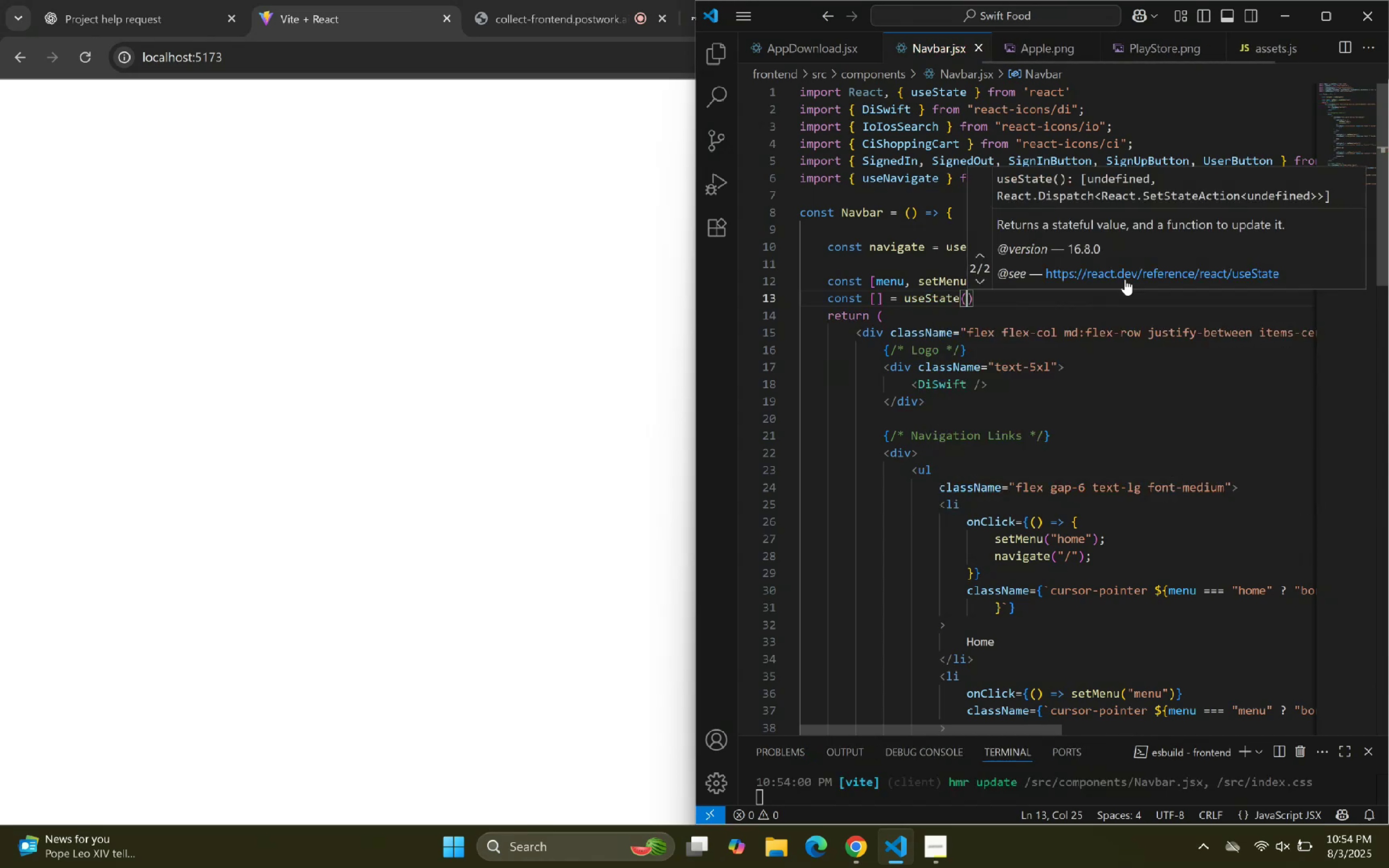 
key(ArrowLeft)
 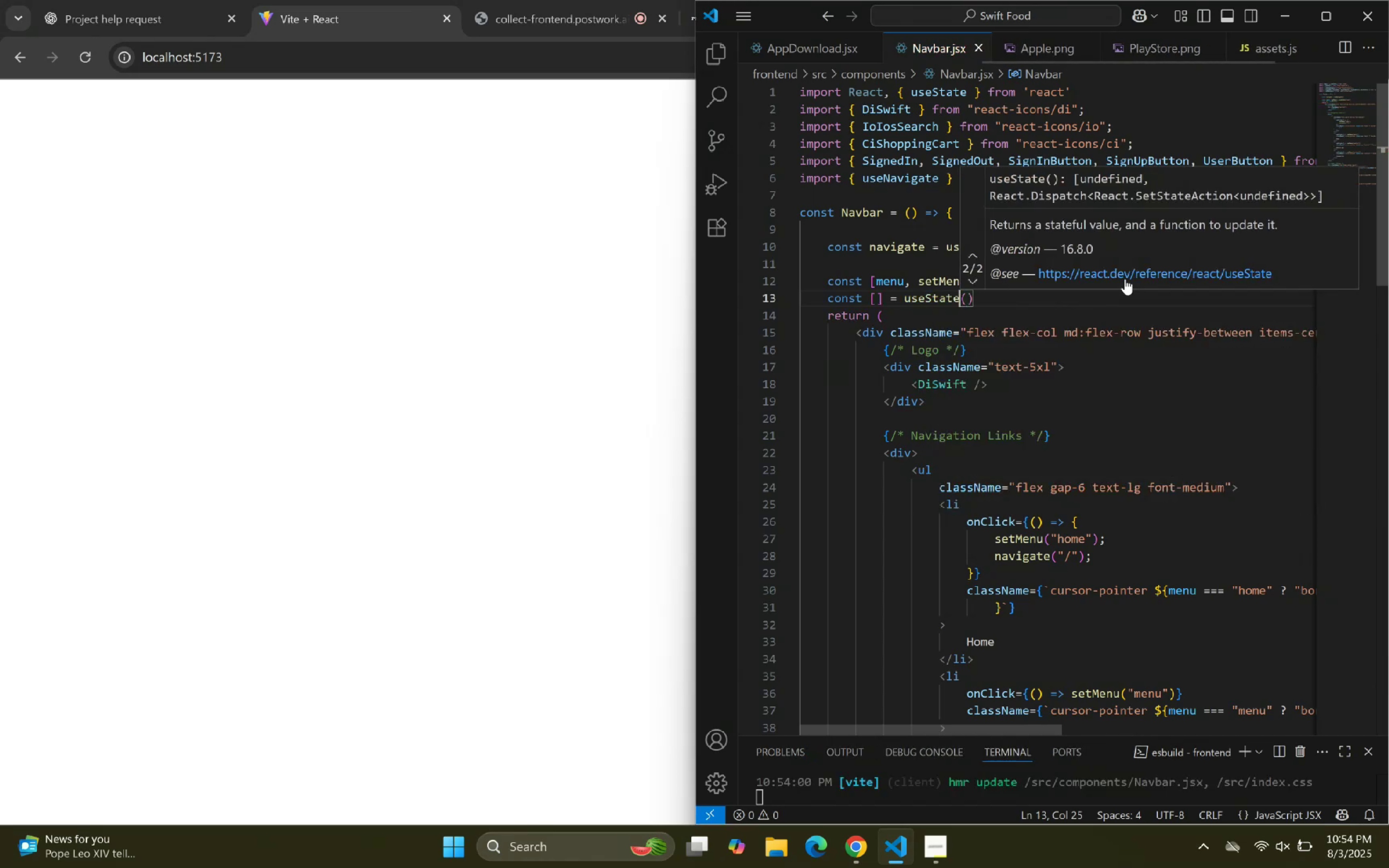 
key(ArrowLeft)
 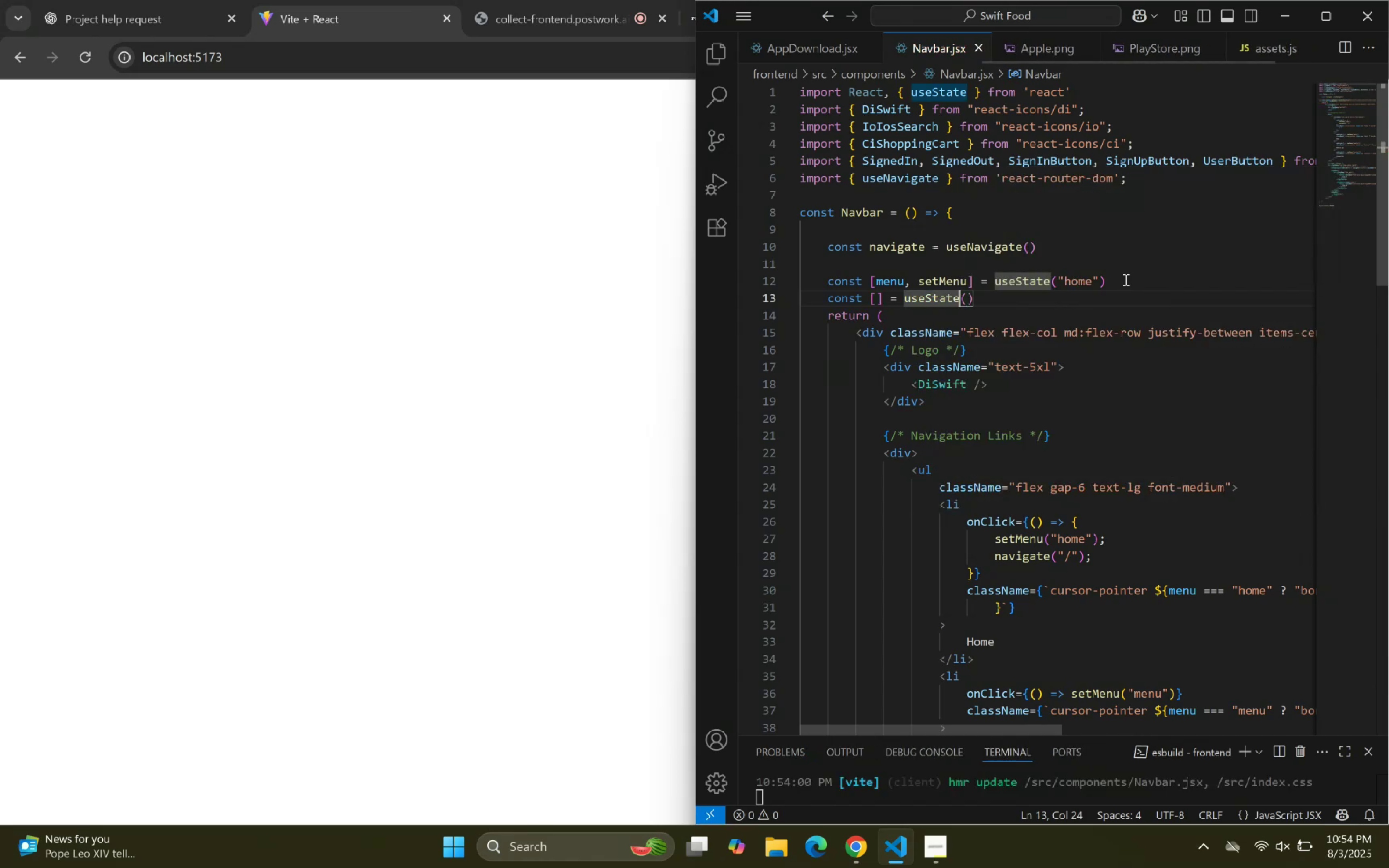 
key(ArrowLeft)
 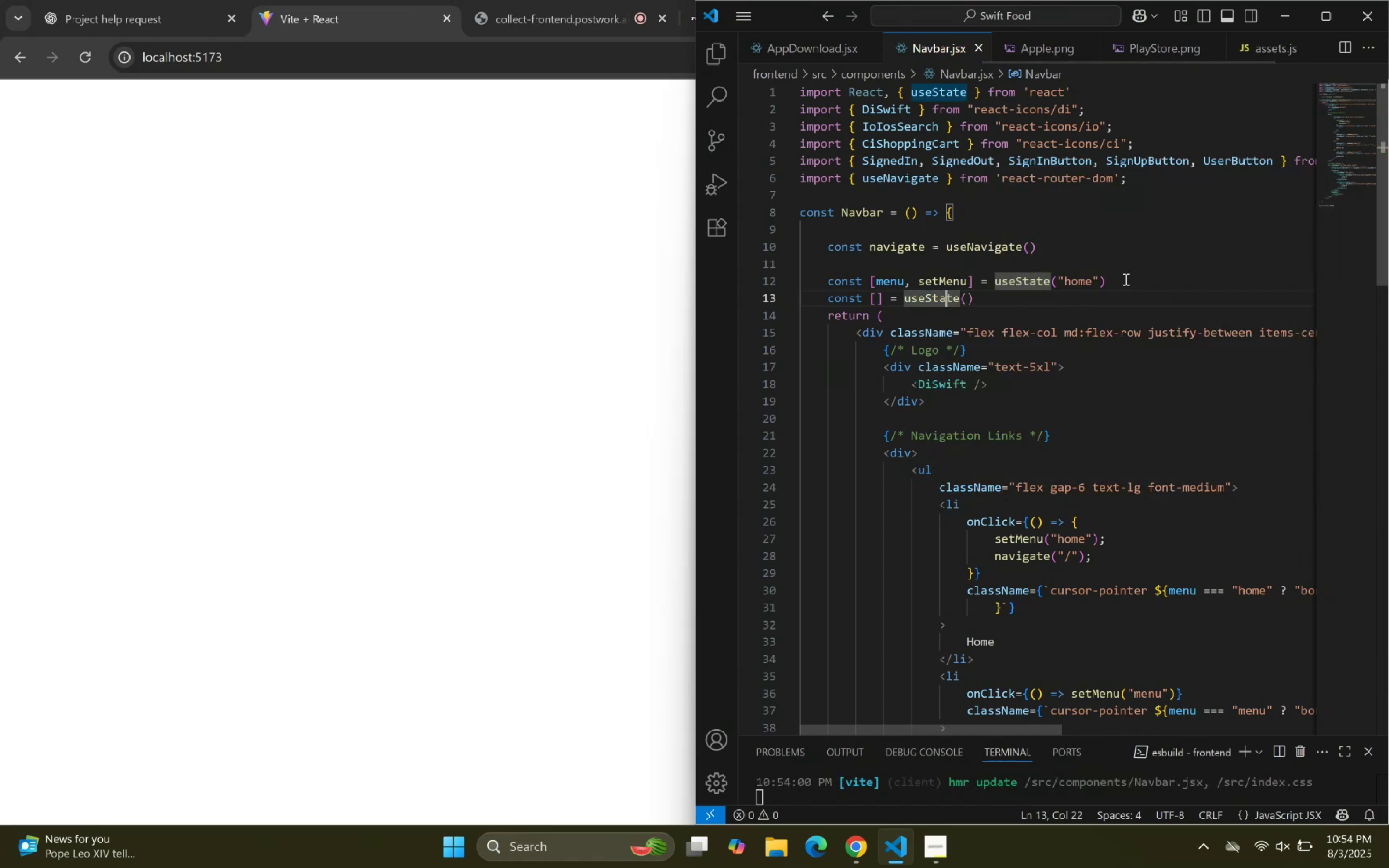 
key(ArrowLeft)
 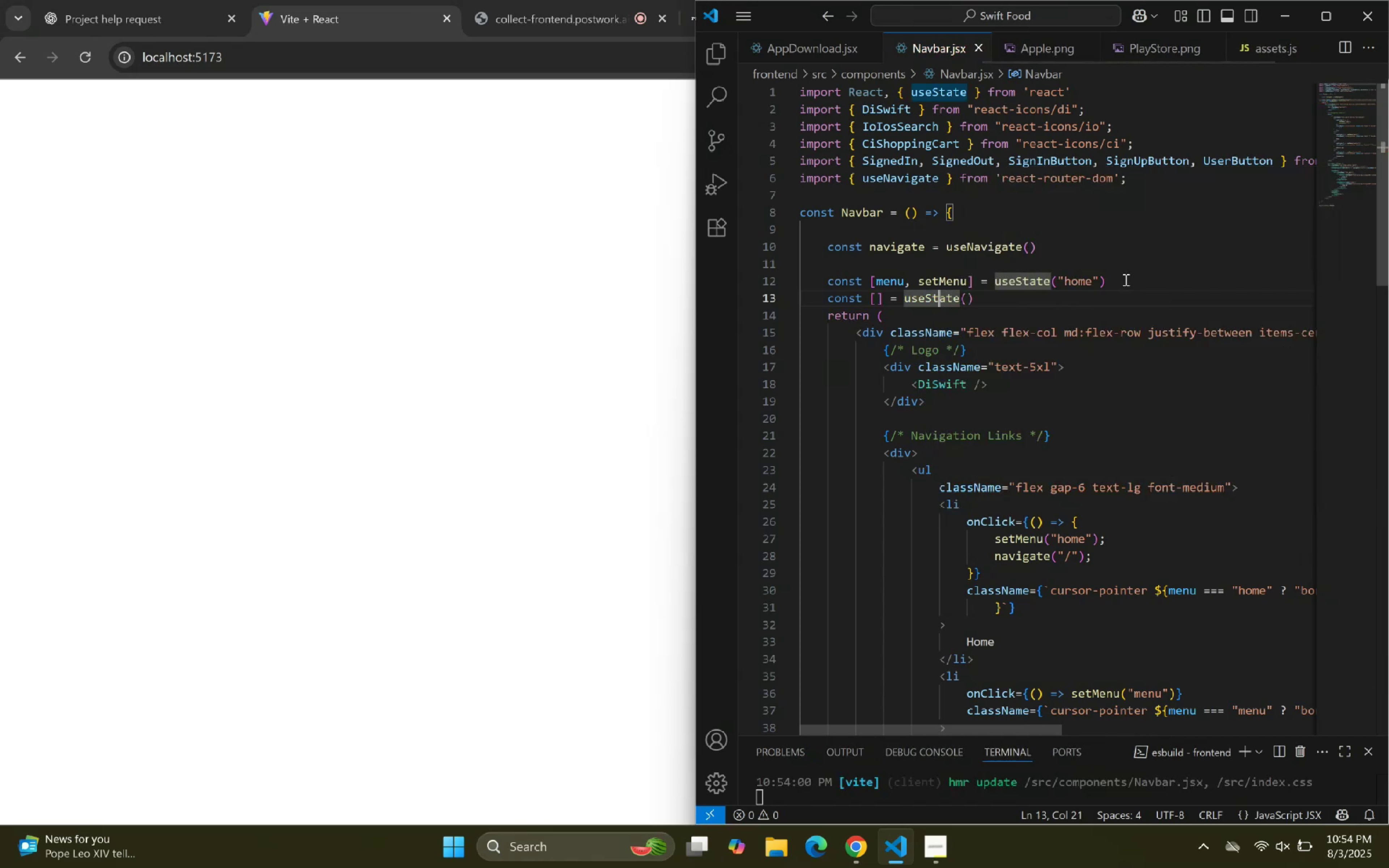 
key(ArrowLeft)
 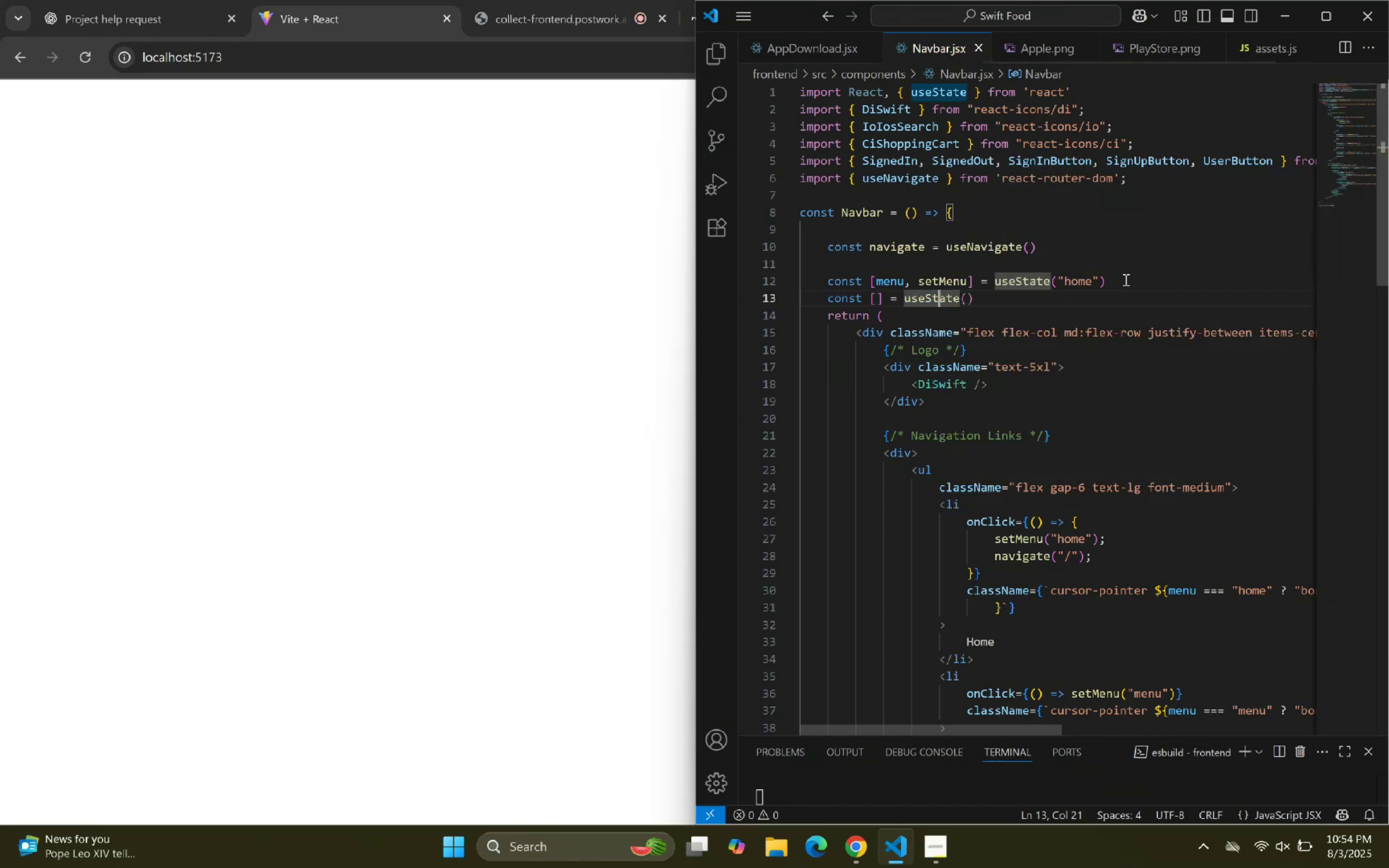 
key(ArrowLeft)
 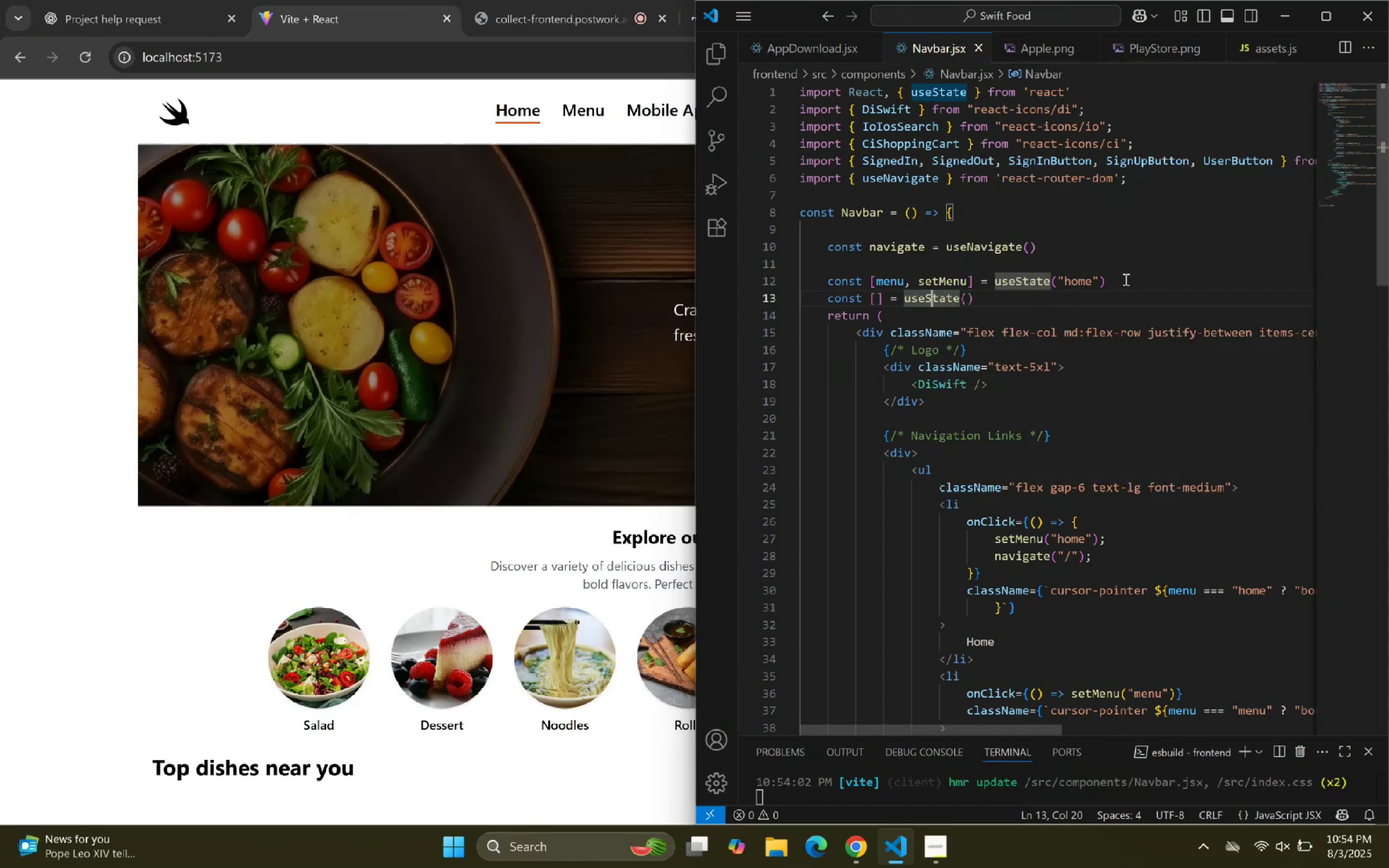 
key(ArrowLeft)
 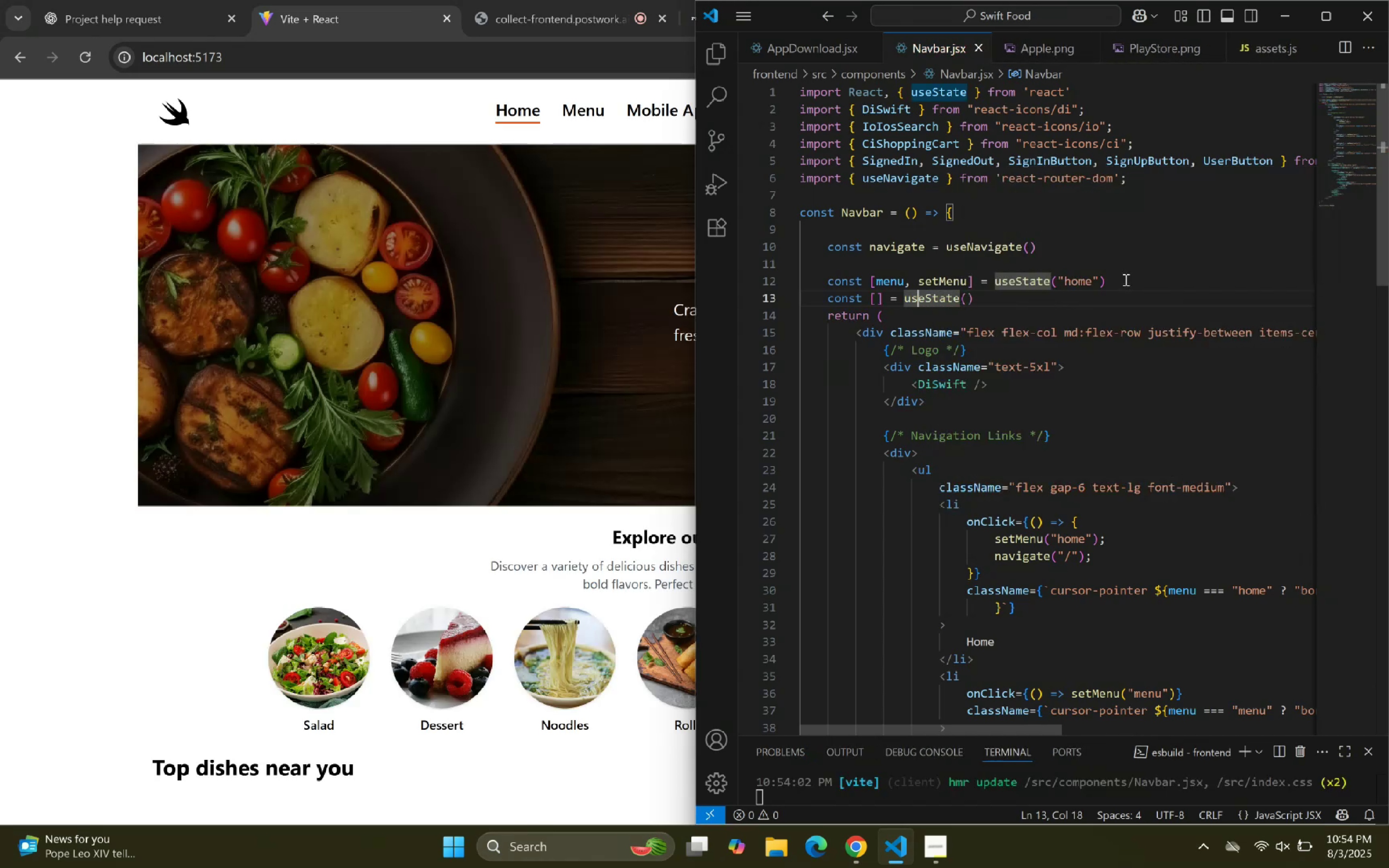 
key(ArrowLeft)
 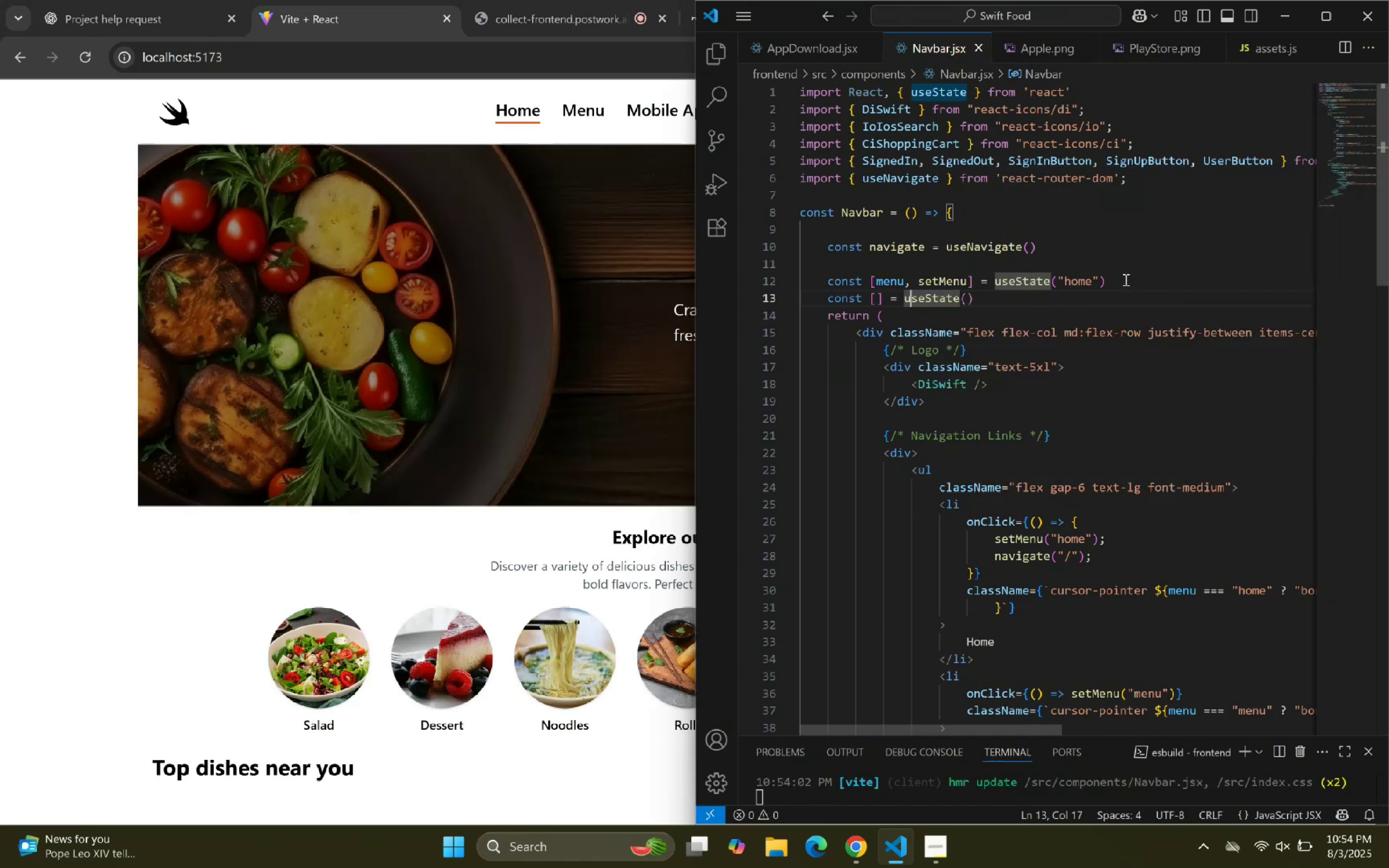 
key(ArrowLeft)
 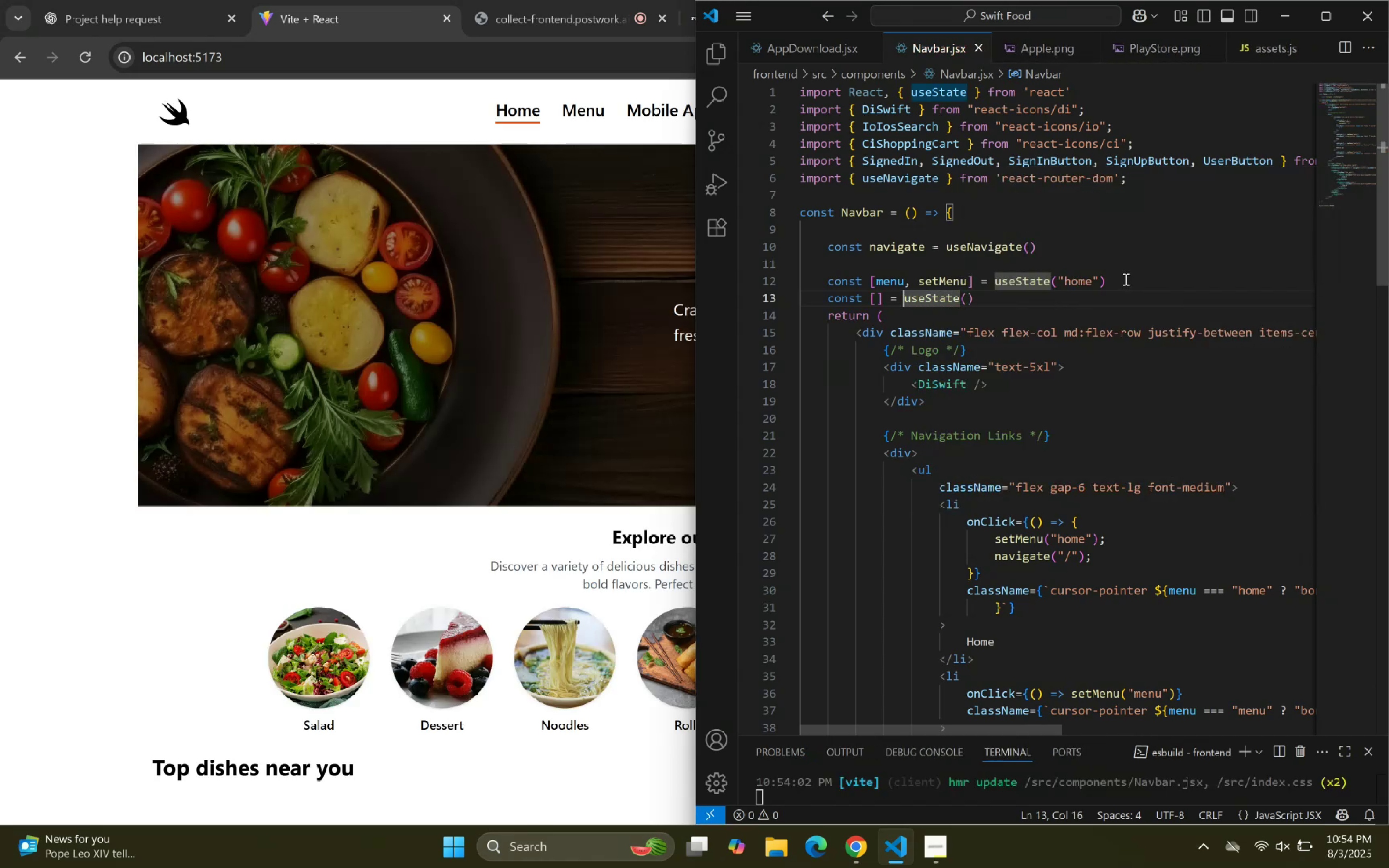 
key(ArrowLeft)
 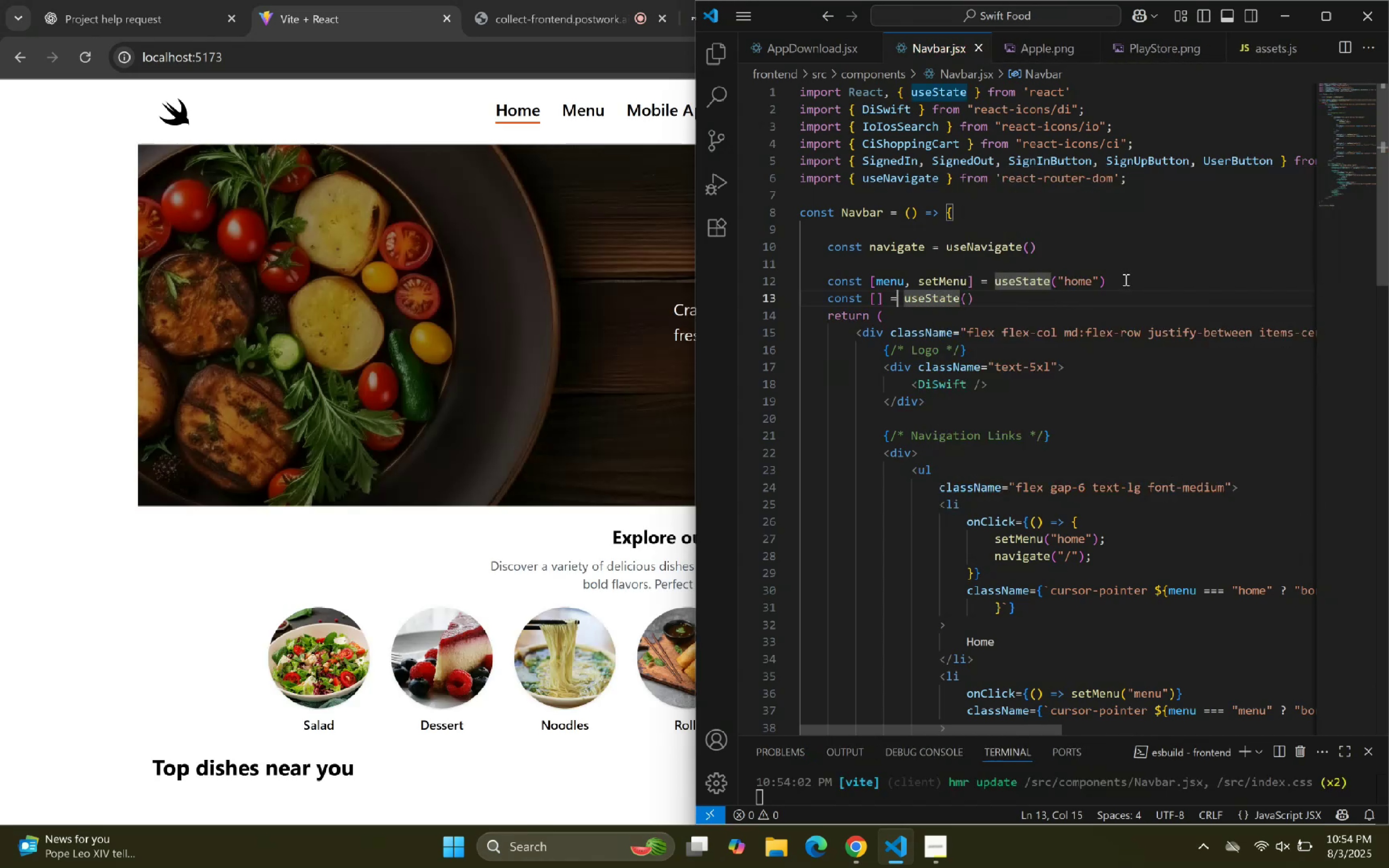 
key(ArrowLeft)
 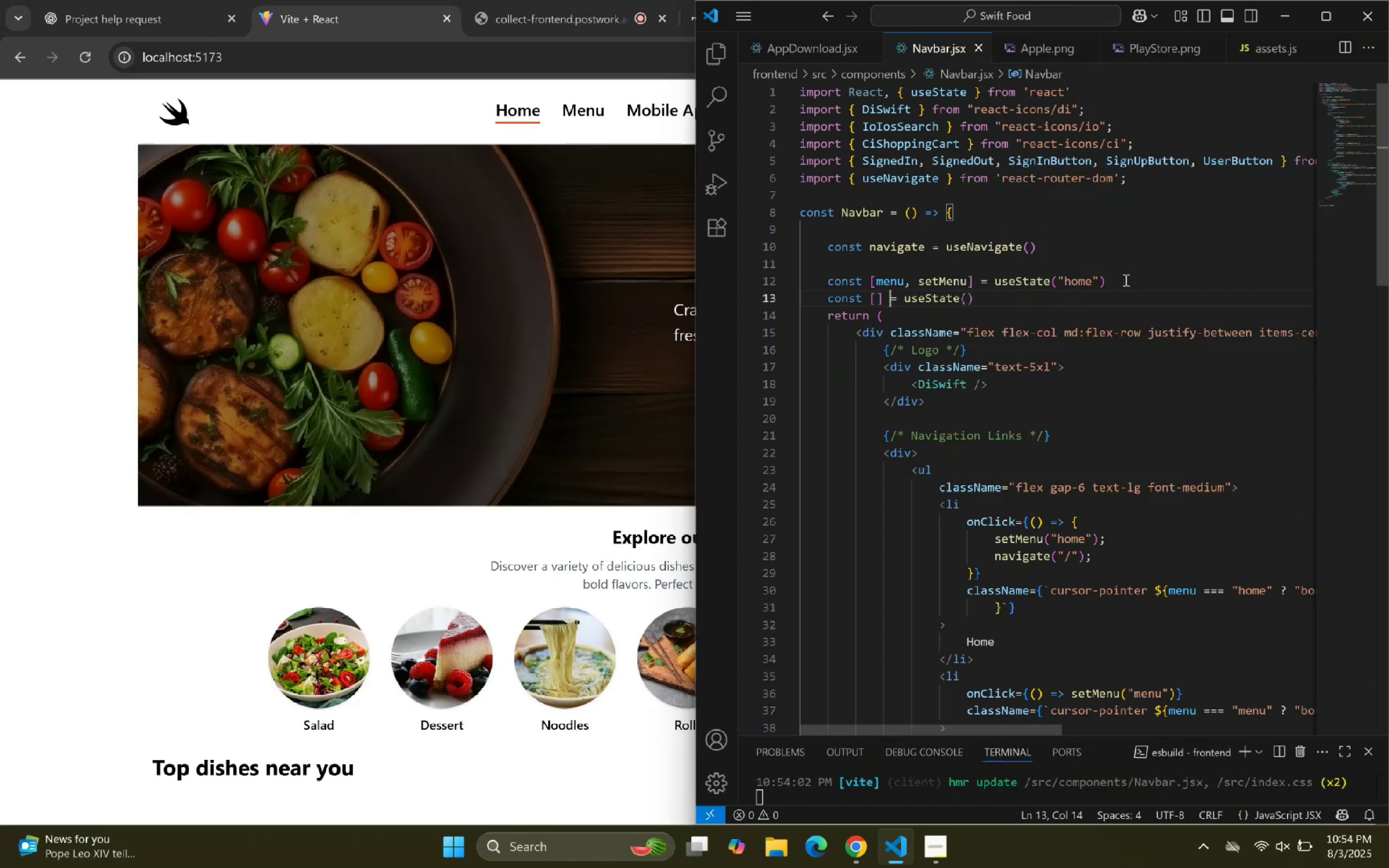 
key(ArrowLeft)
 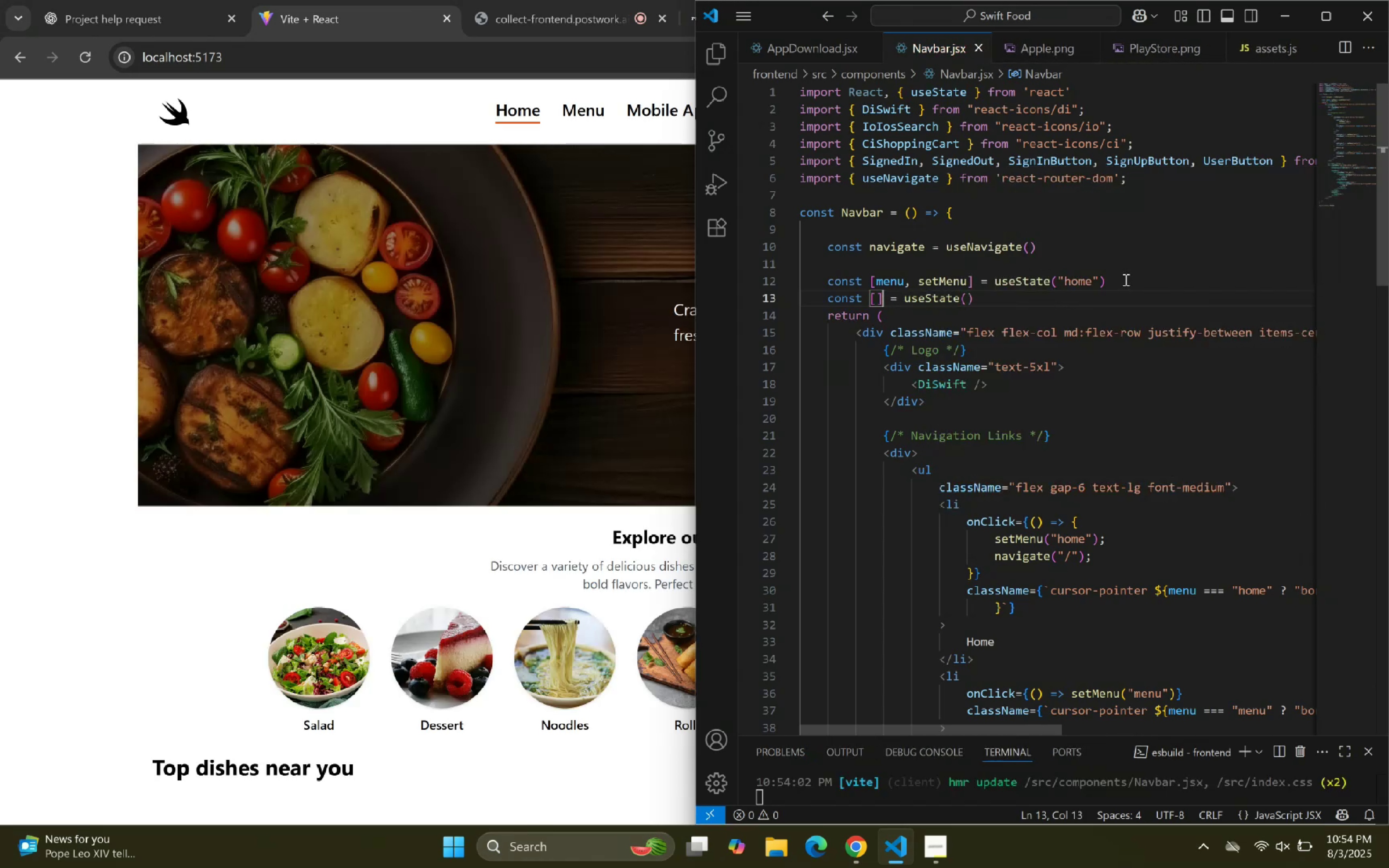 
key(ArrowLeft)
 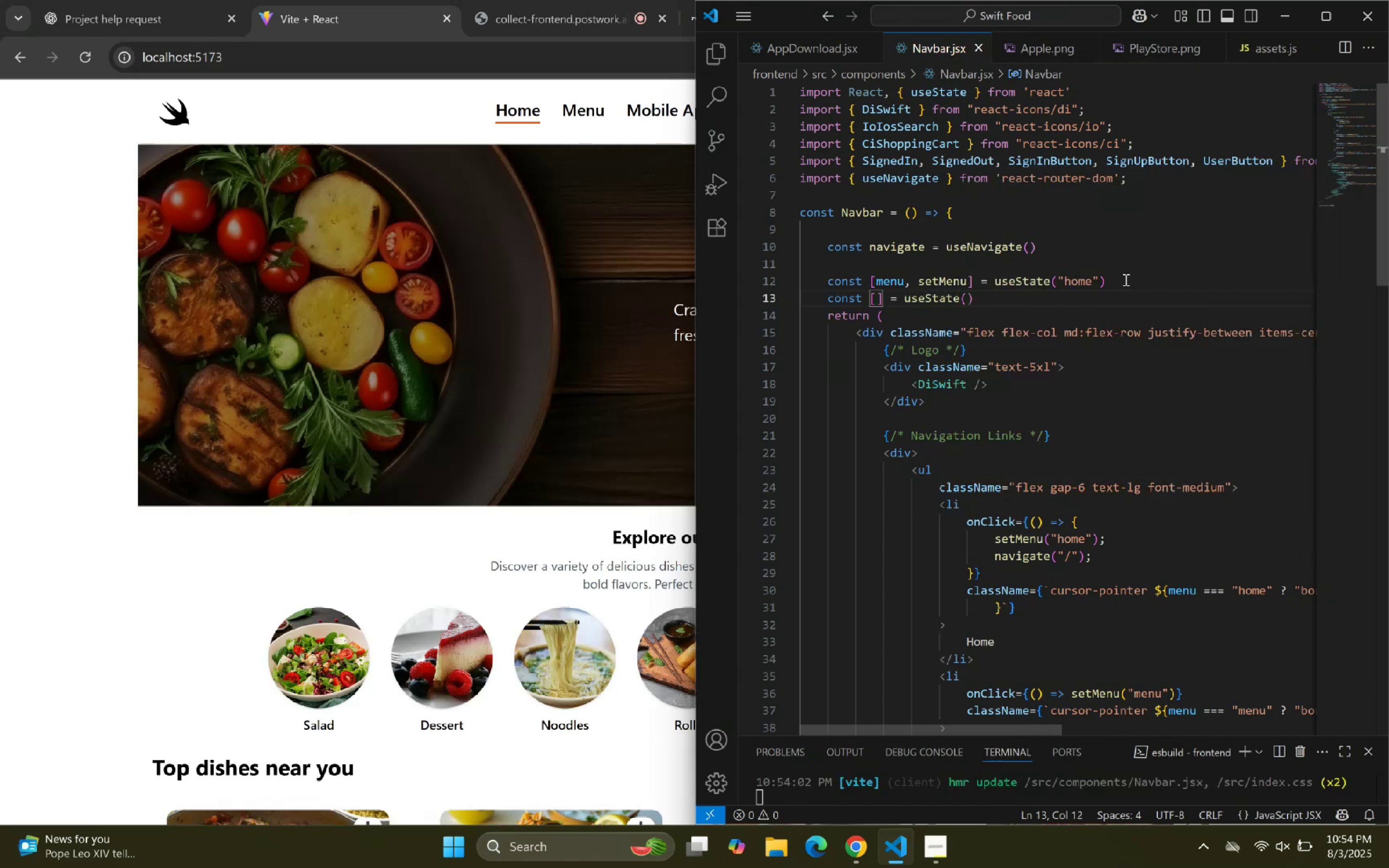 
type(ham setham)
 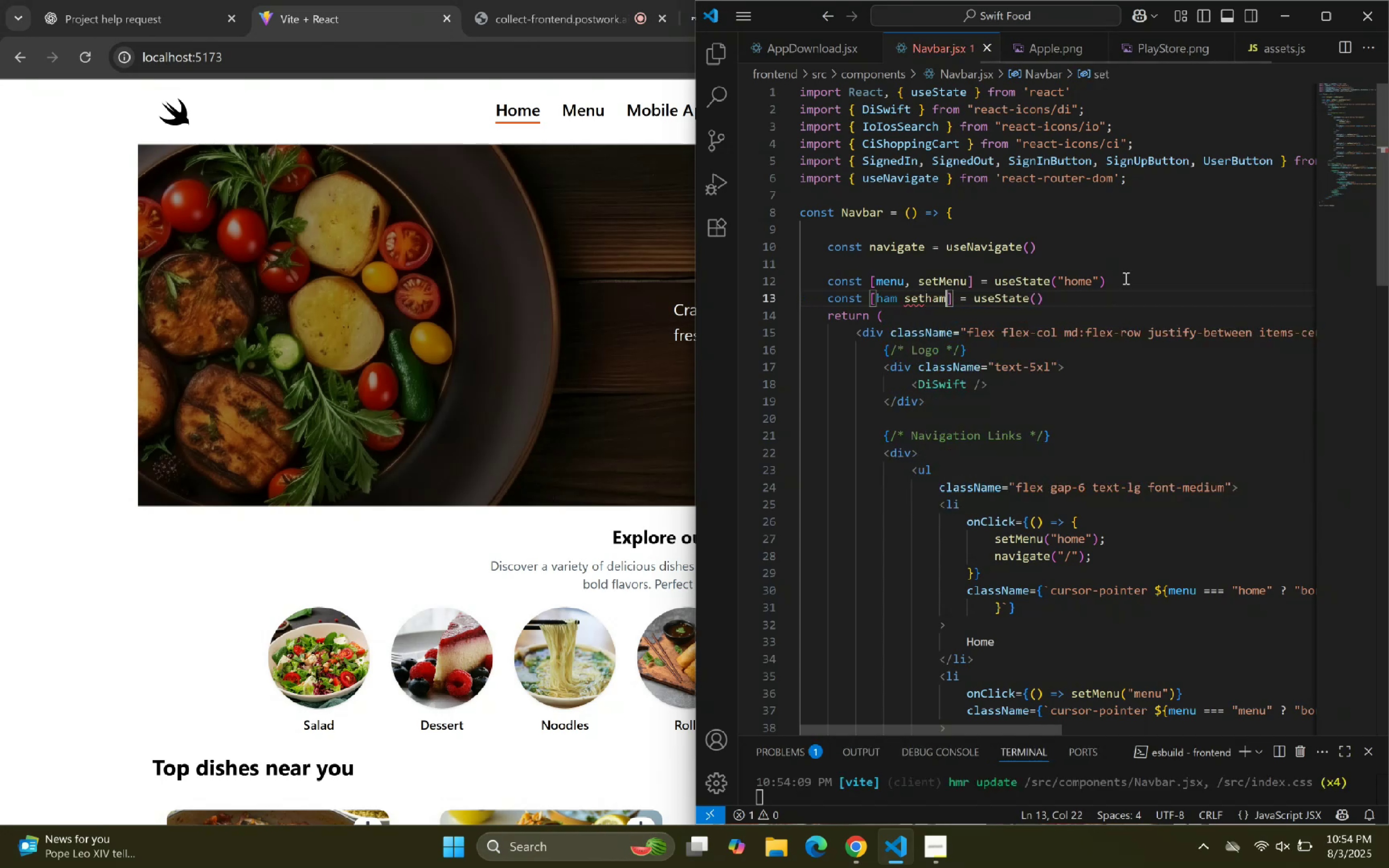 
key(ArrowRight)
 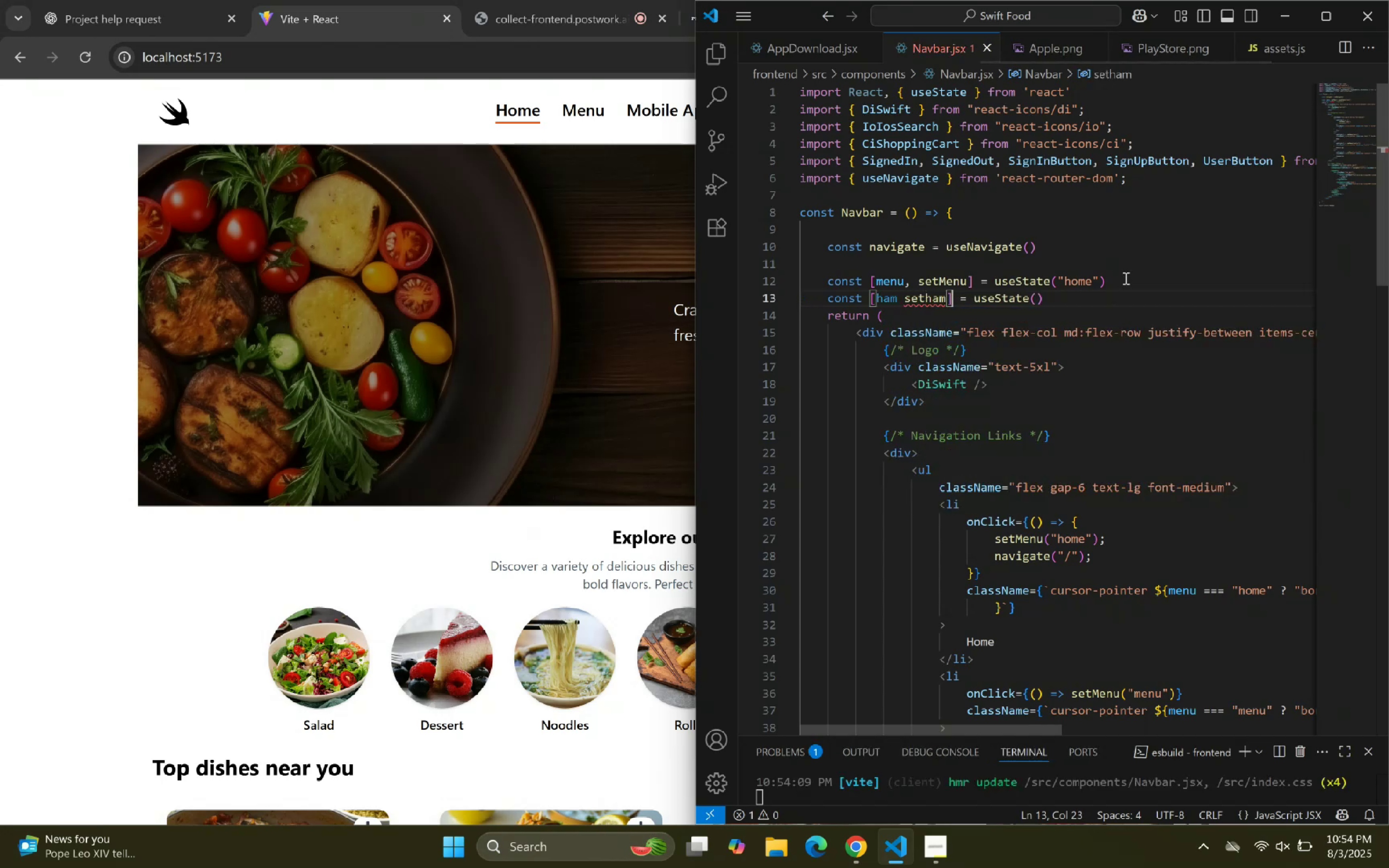 
key(ArrowRight)
 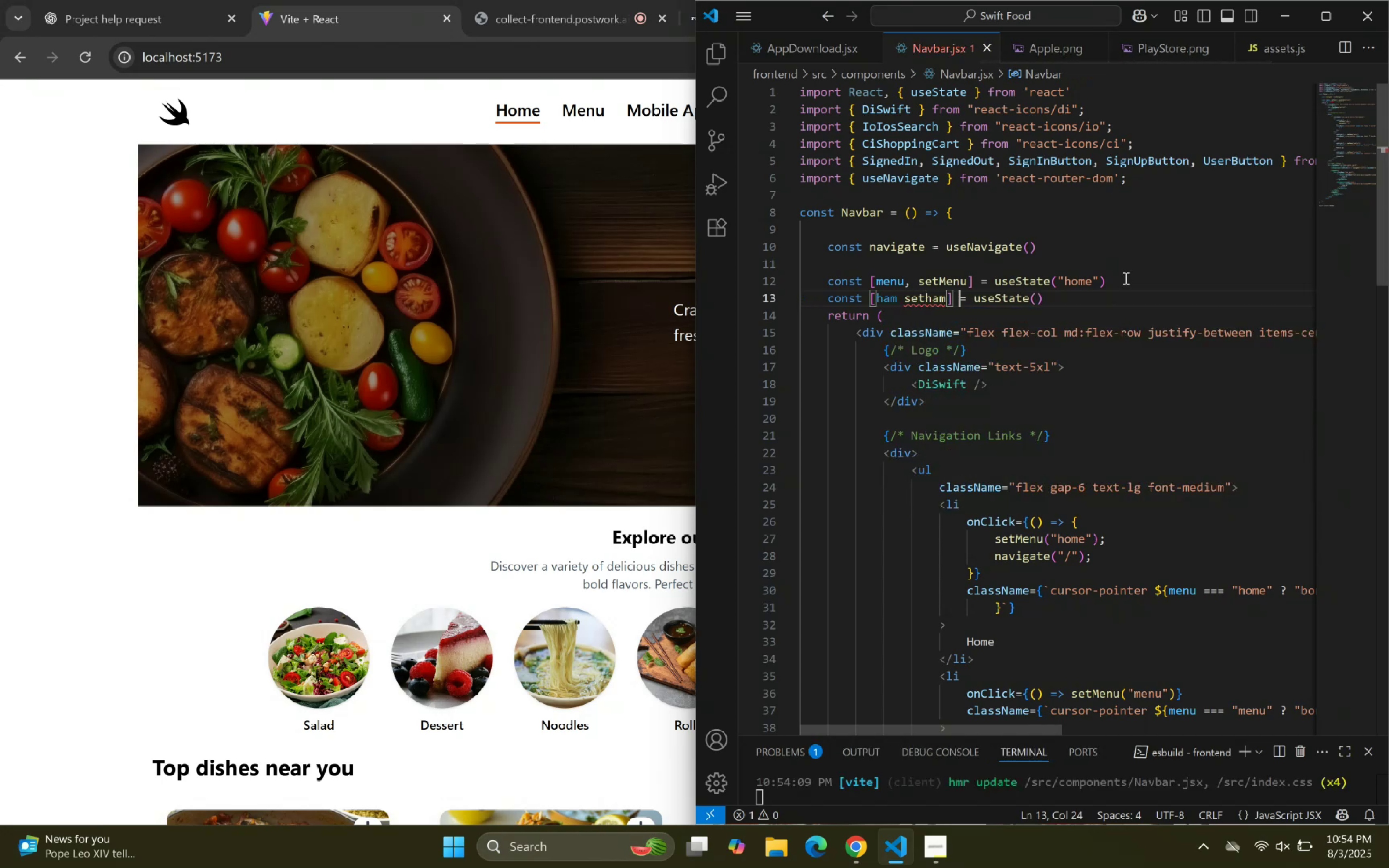 
key(ArrowRight)
 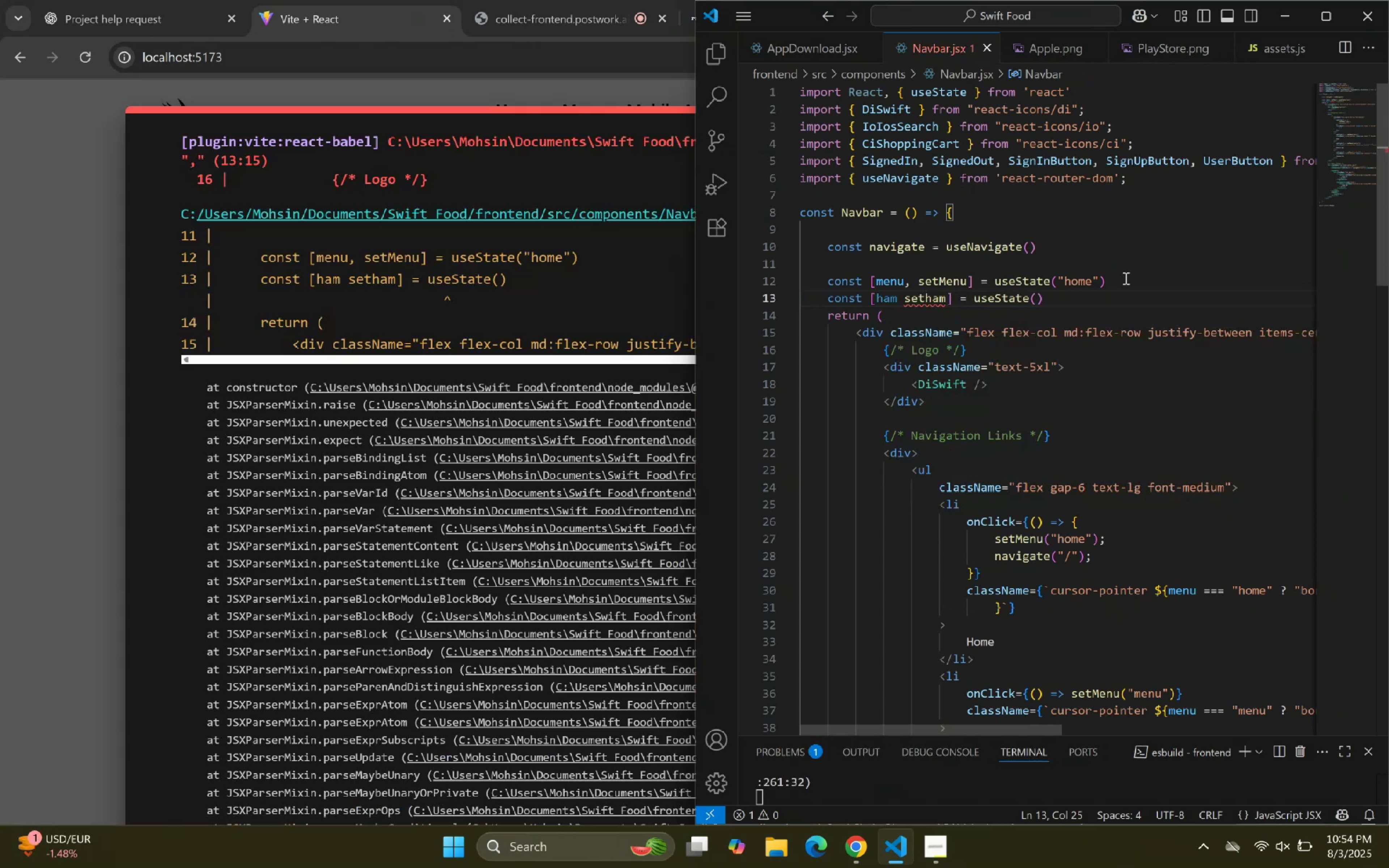 
hold_key(key=ArrowLeft, duration=0.78)
 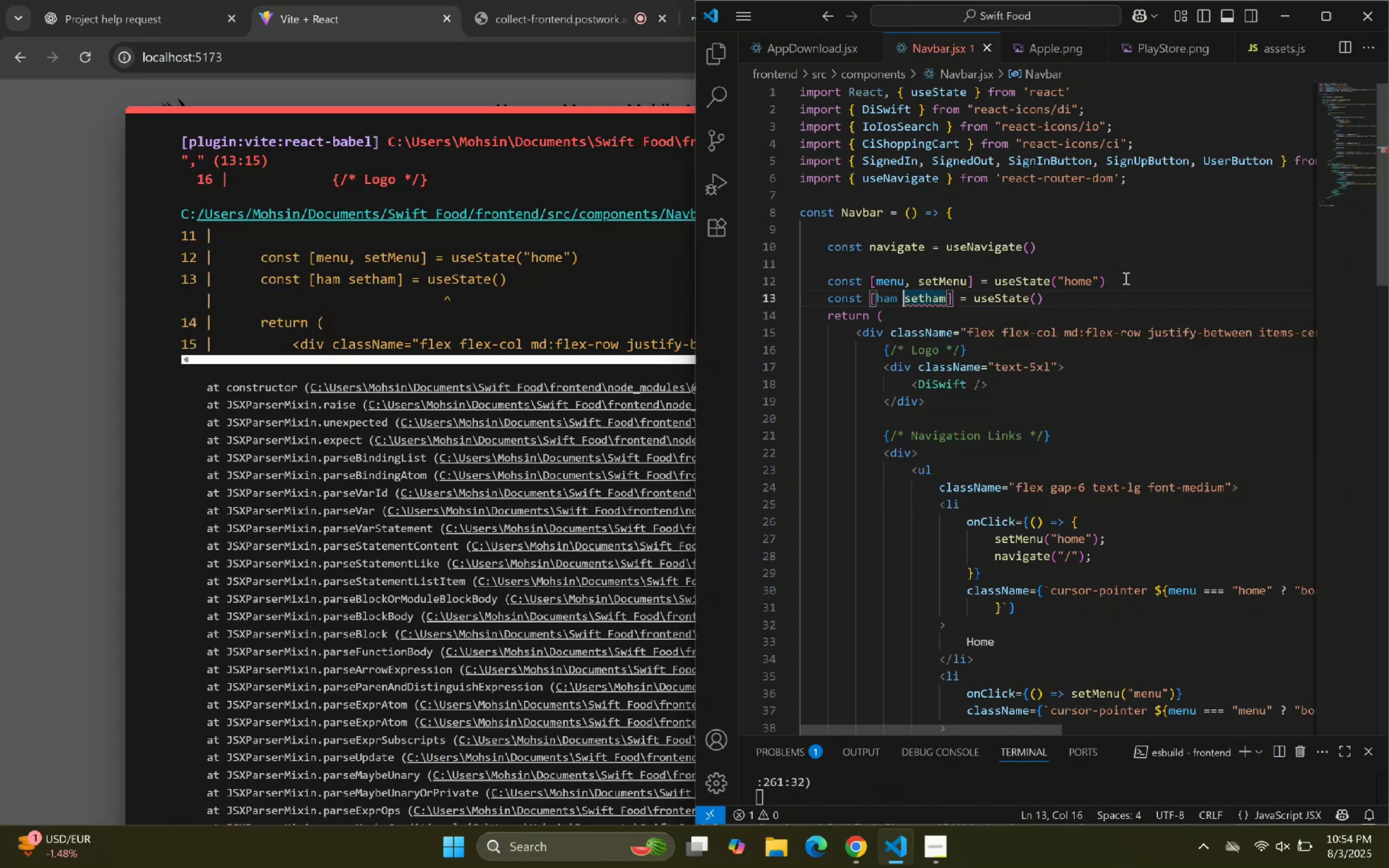 
key(ArrowLeft)
 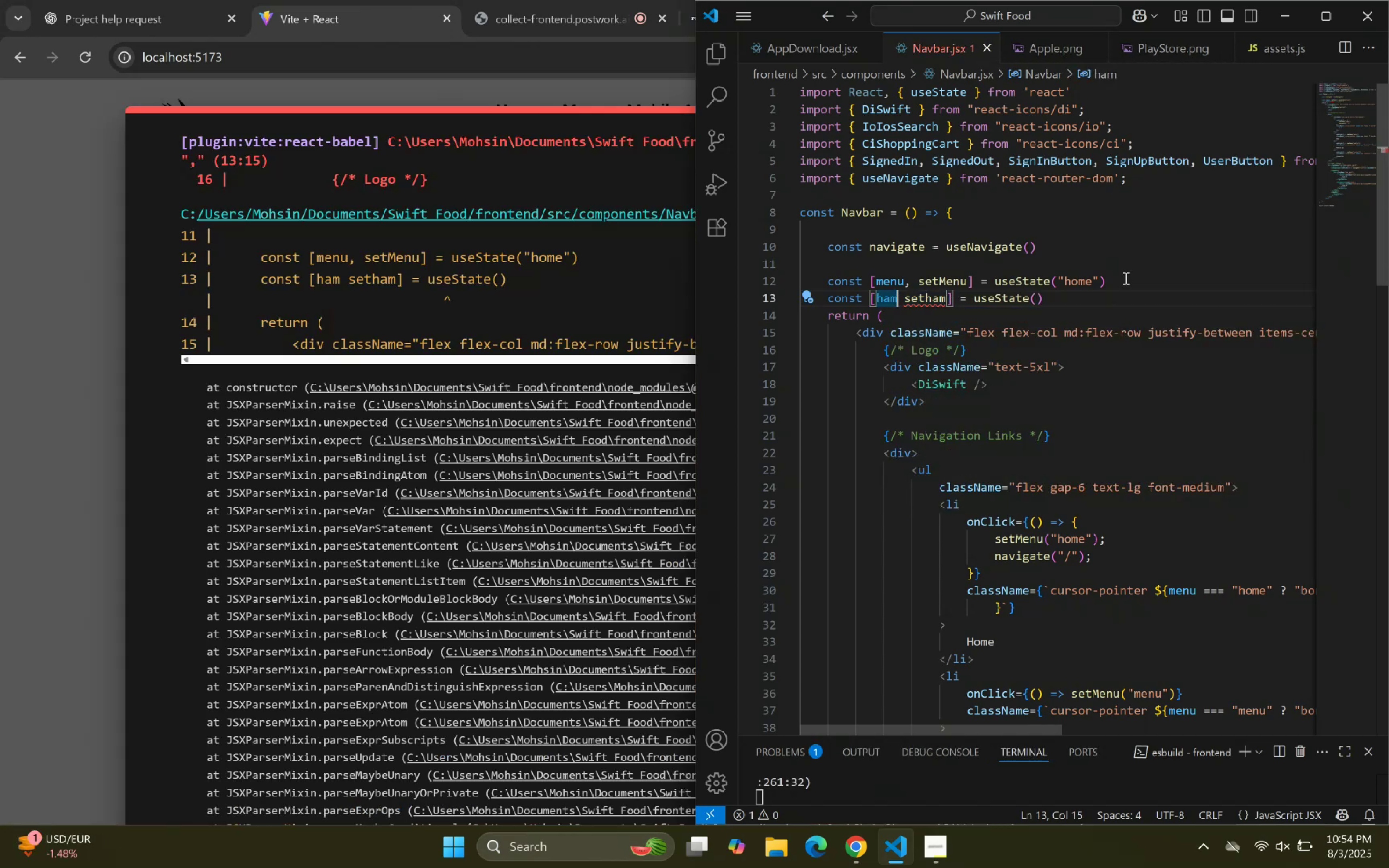 
key(Comma)
 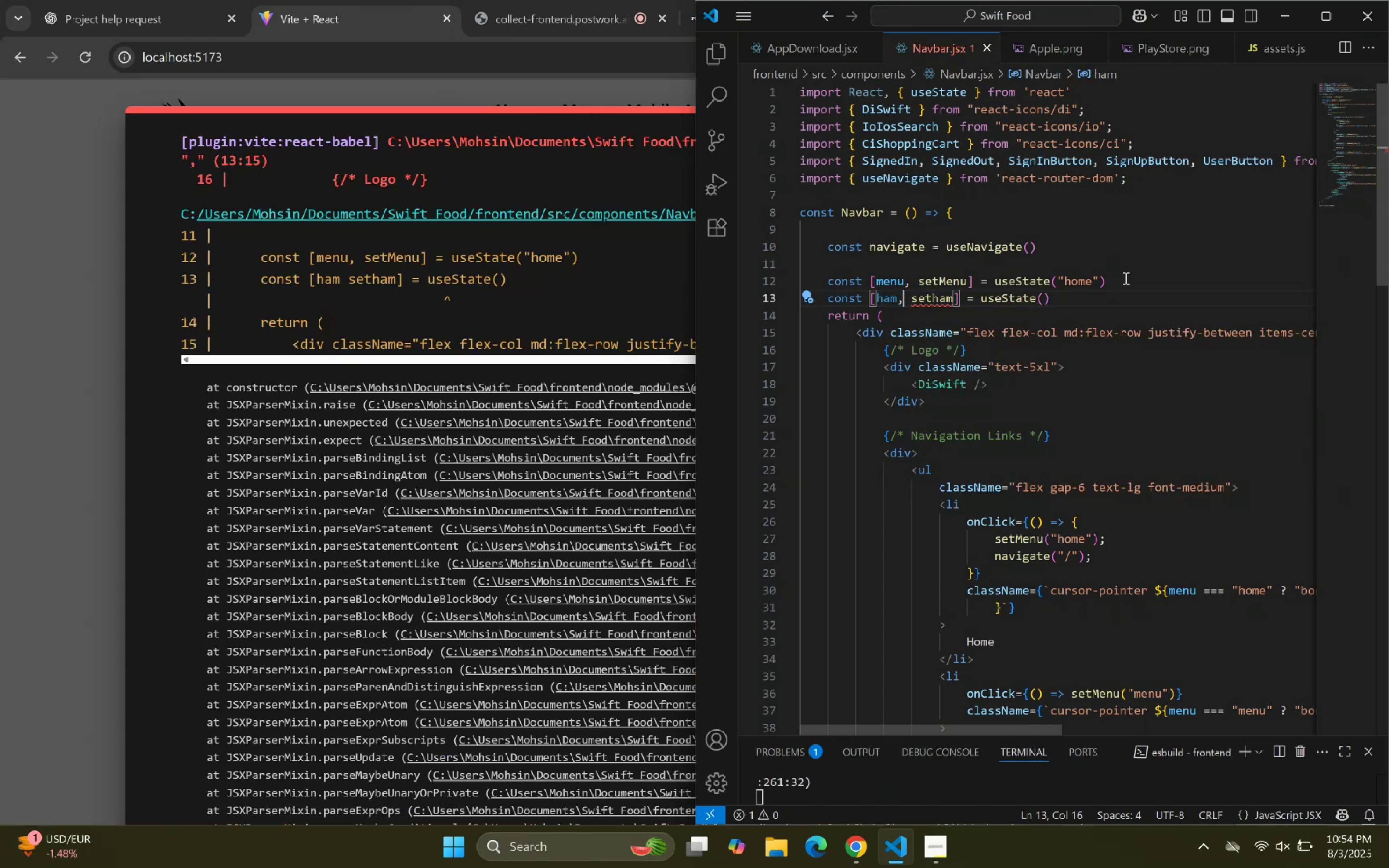 
key(ArrowRight)
 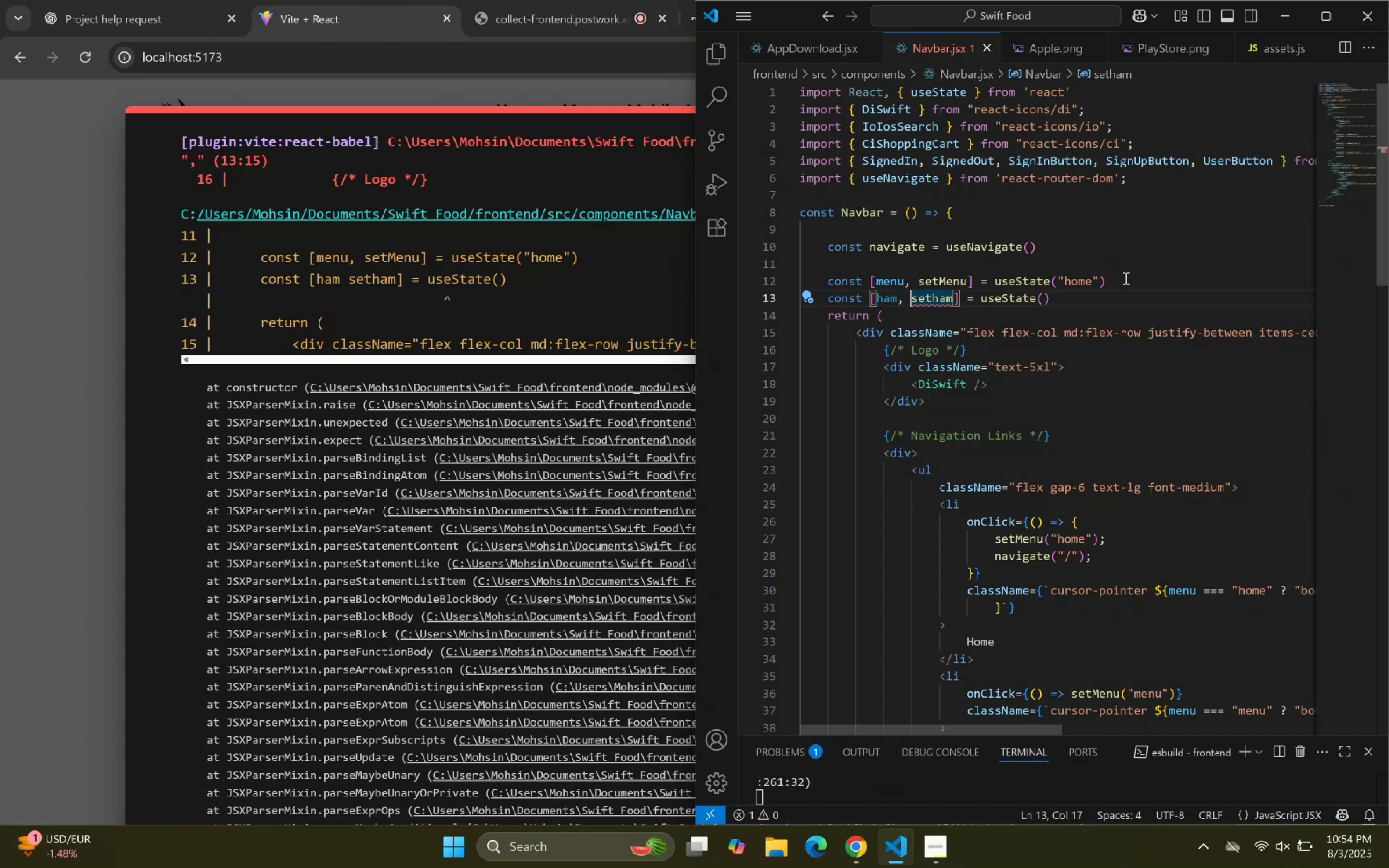 
key(ArrowRight)
 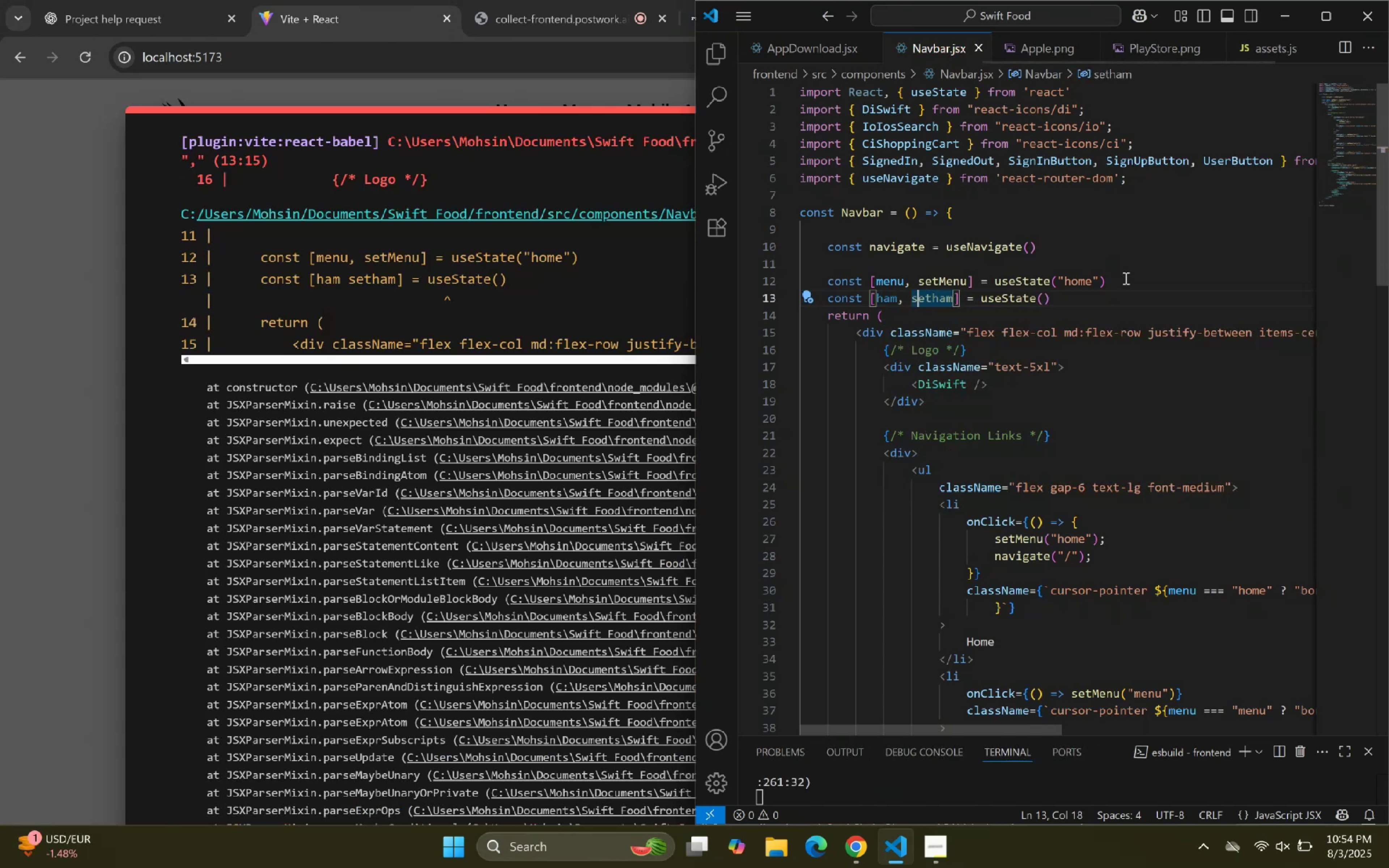 
key(ArrowDown)
 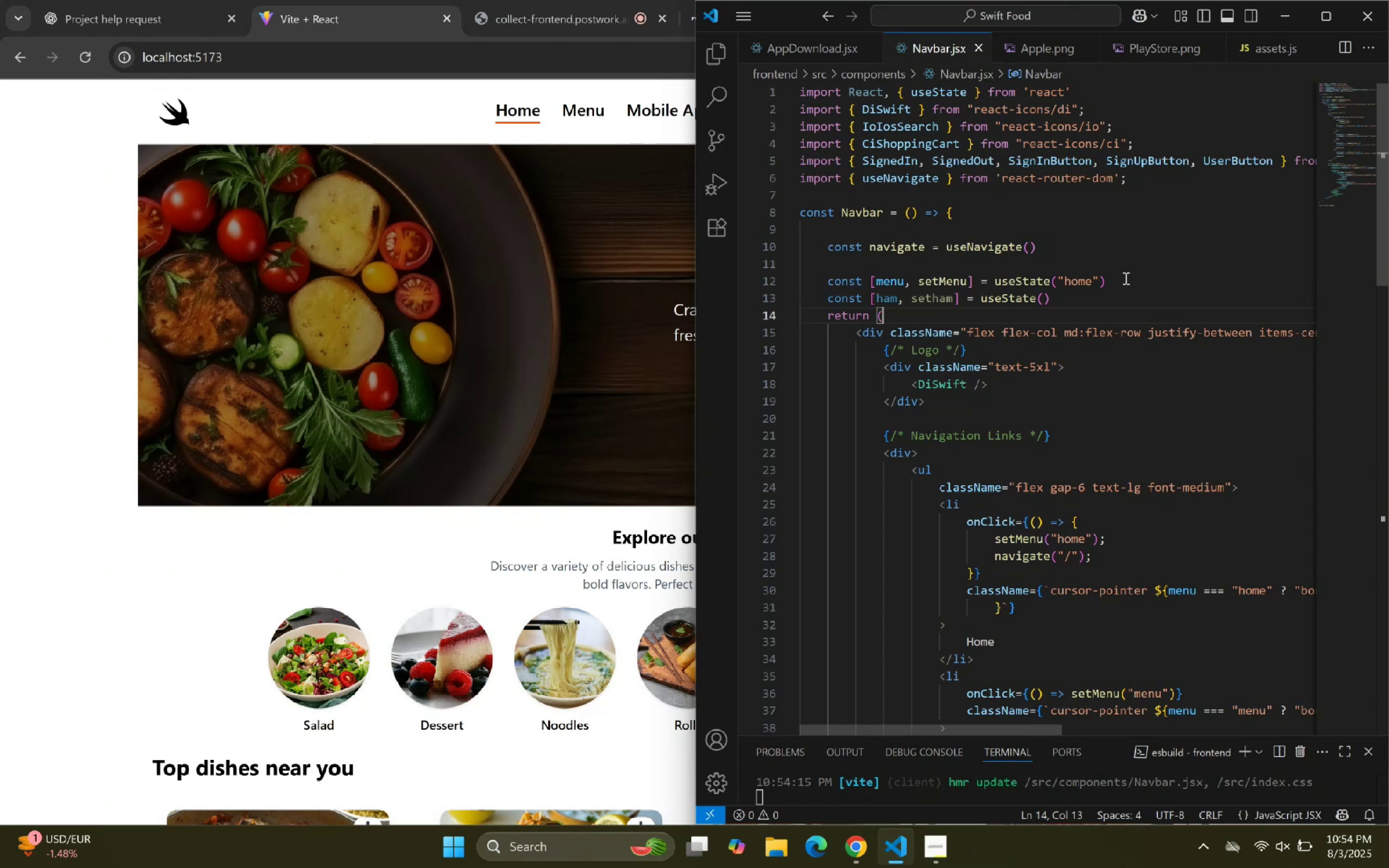 
scroll: coordinate [1108, 278], scroll_direction: down, amount: 20.0
 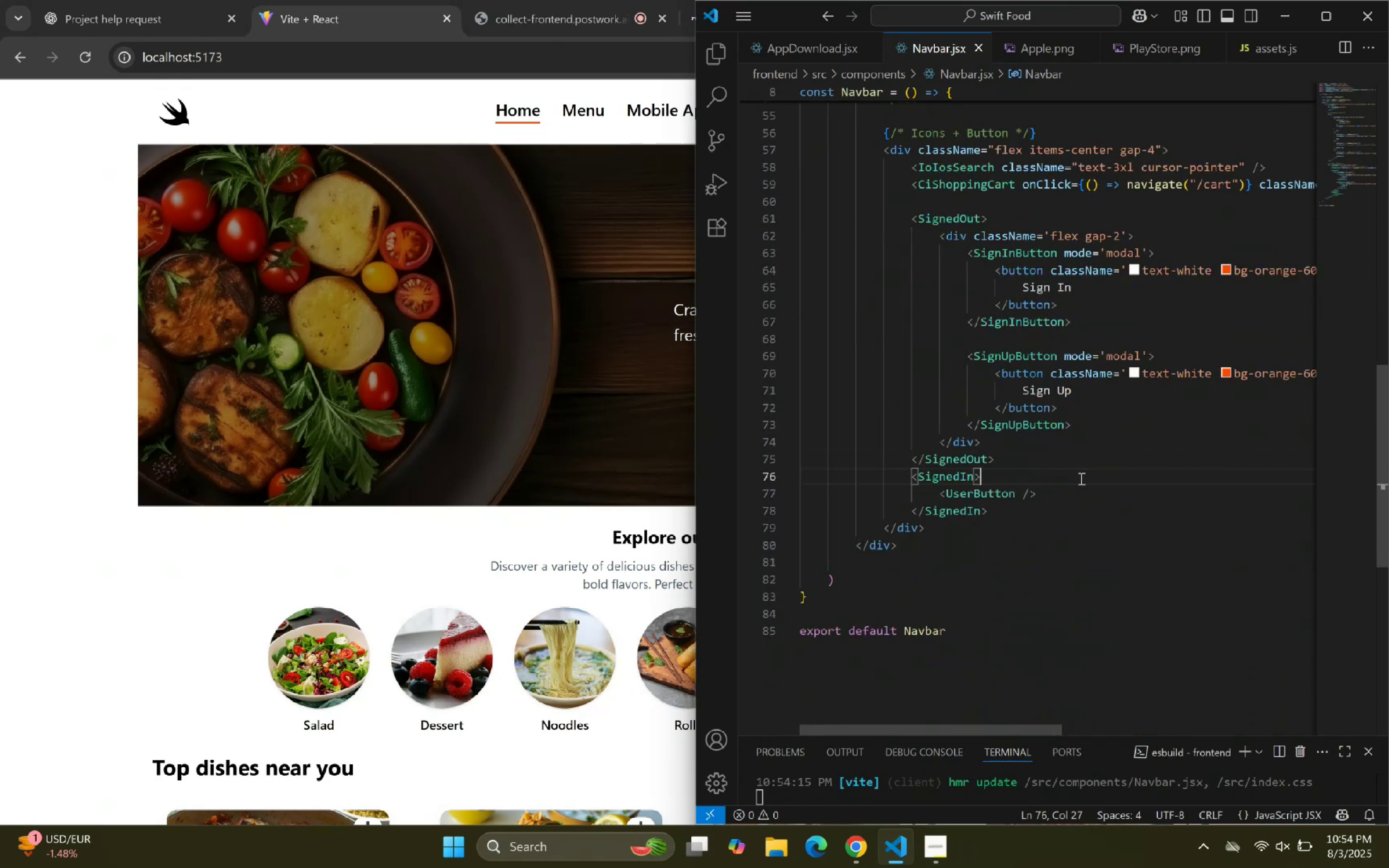 
left_click([1076, 485])
 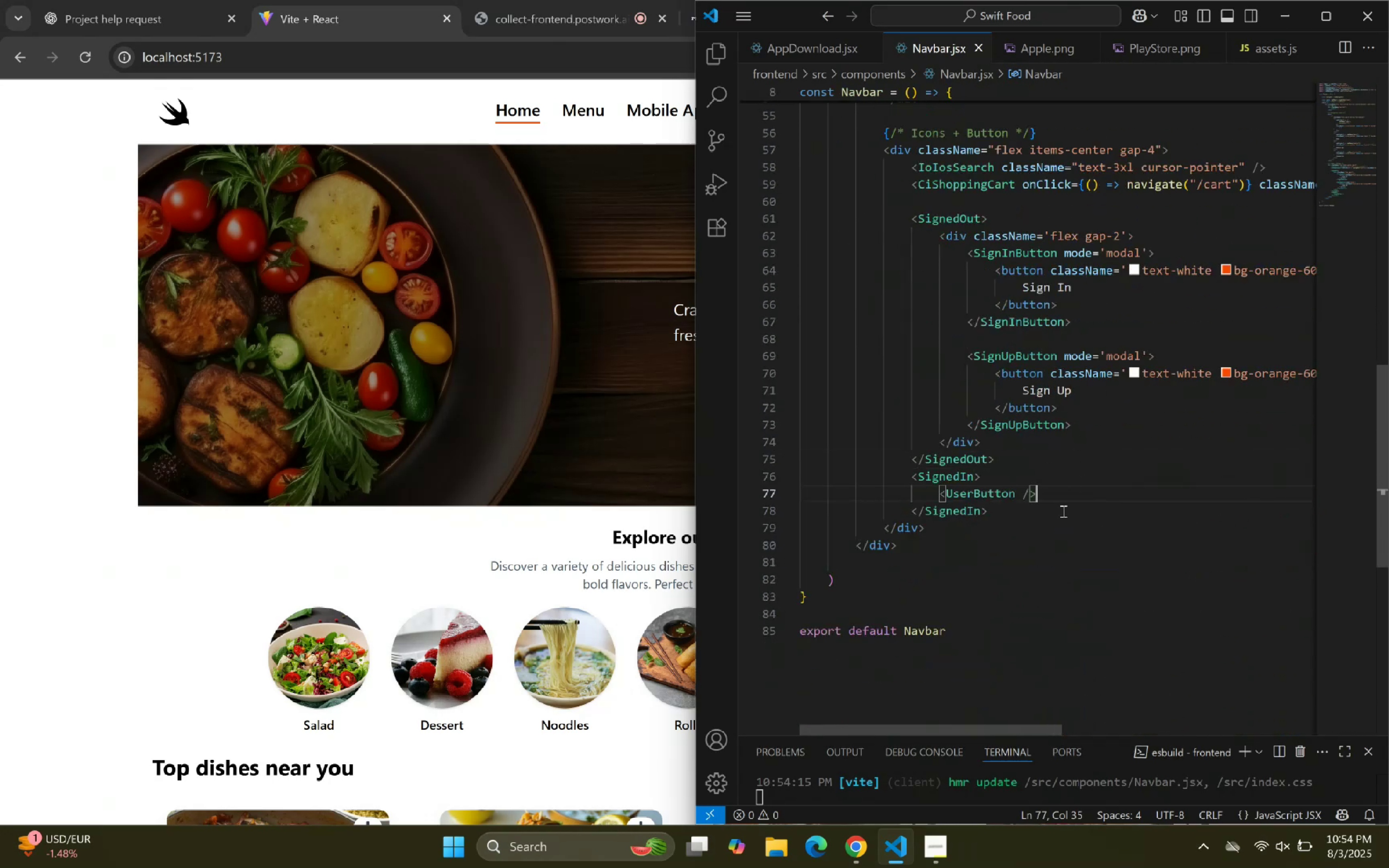 
scroll: coordinate [983, 275], scroll_direction: up, amount: 19.0
 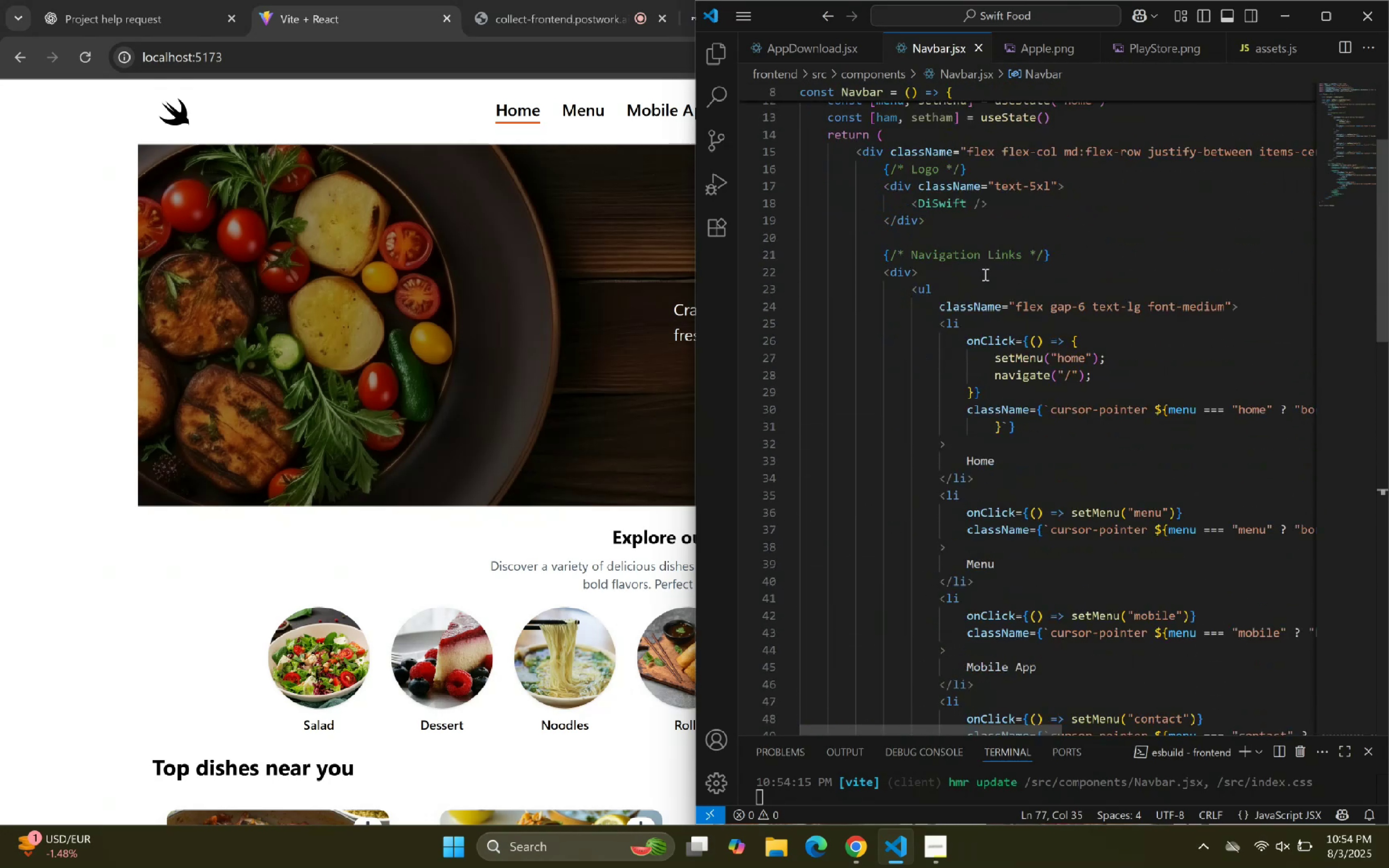 
scroll: coordinate [983, 242], scroll_direction: down, amount: 16.0
 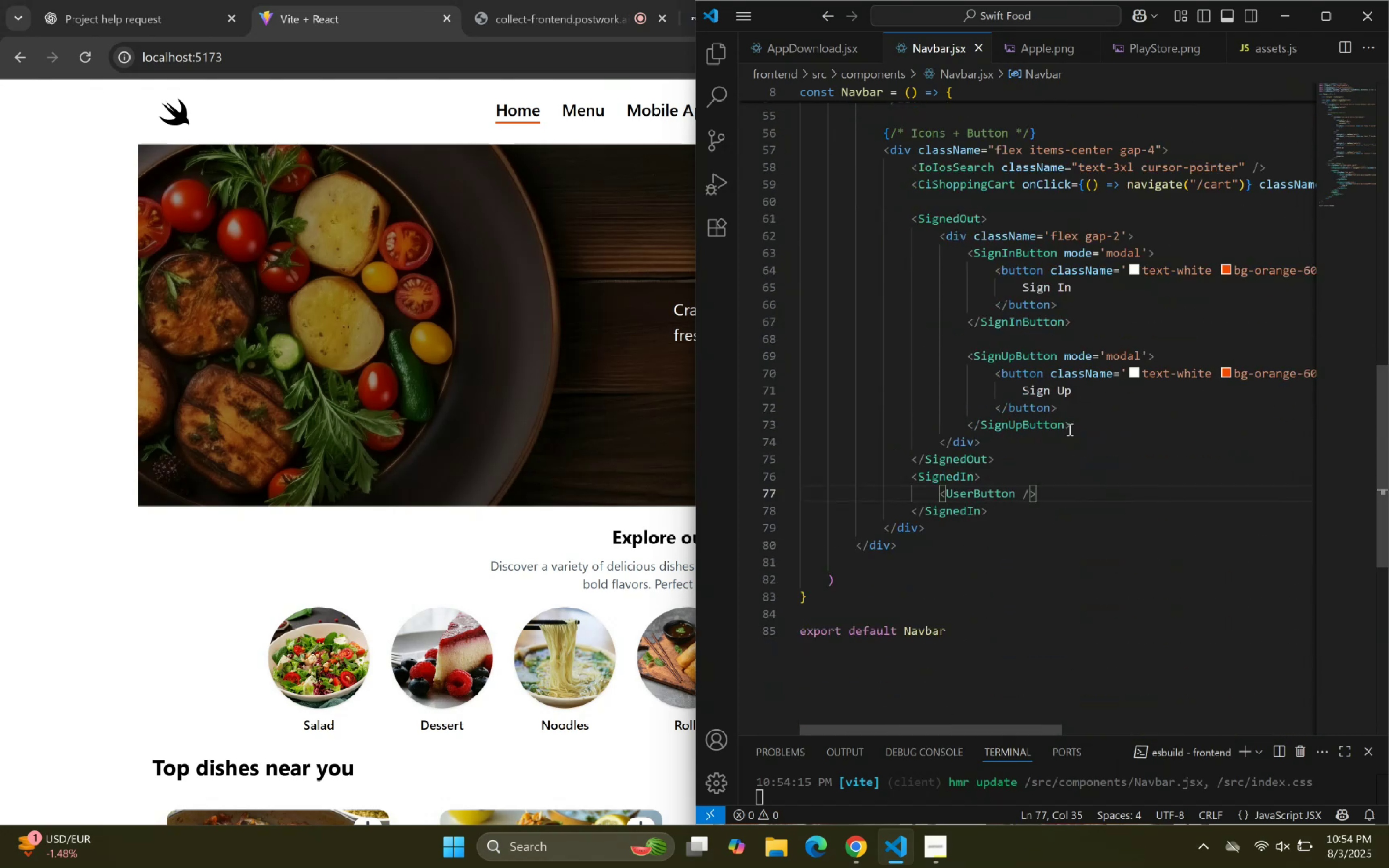 
left_click([1050, 451])
 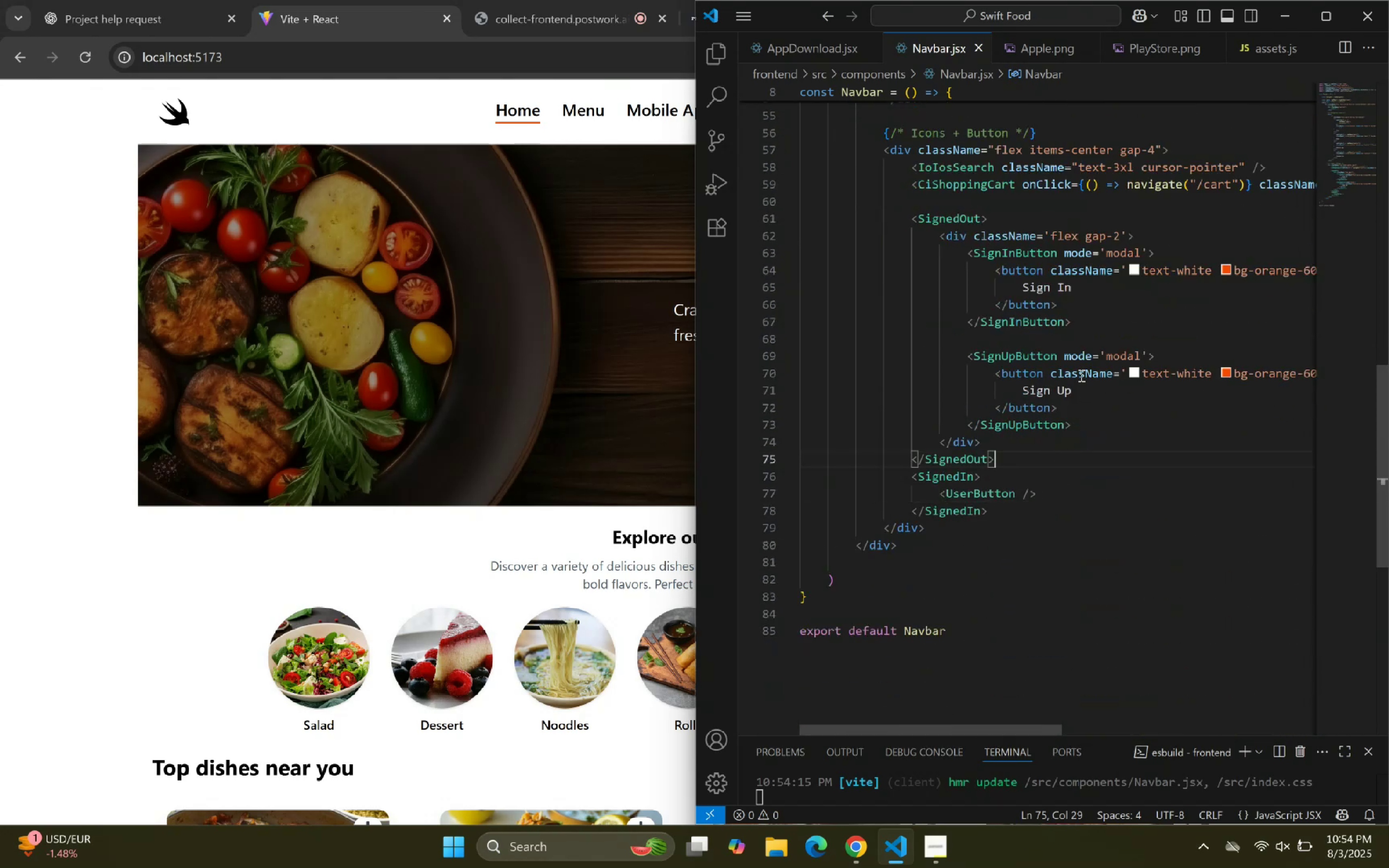 
scroll: coordinate [1041, 376], scroll_direction: up, amount: 6.0
 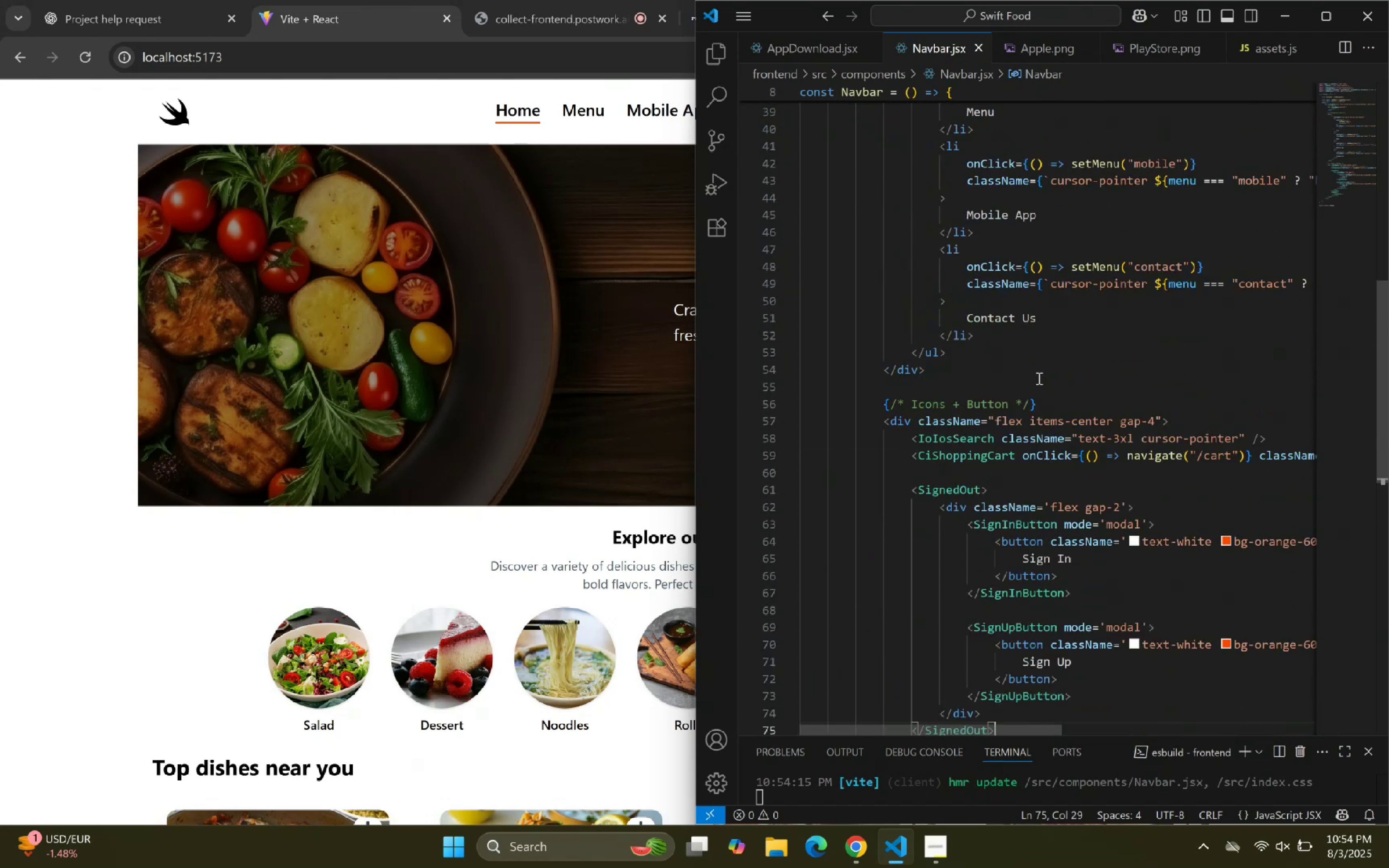 
scroll: coordinate [1037, 378], scroll_direction: down, amount: 5.0
 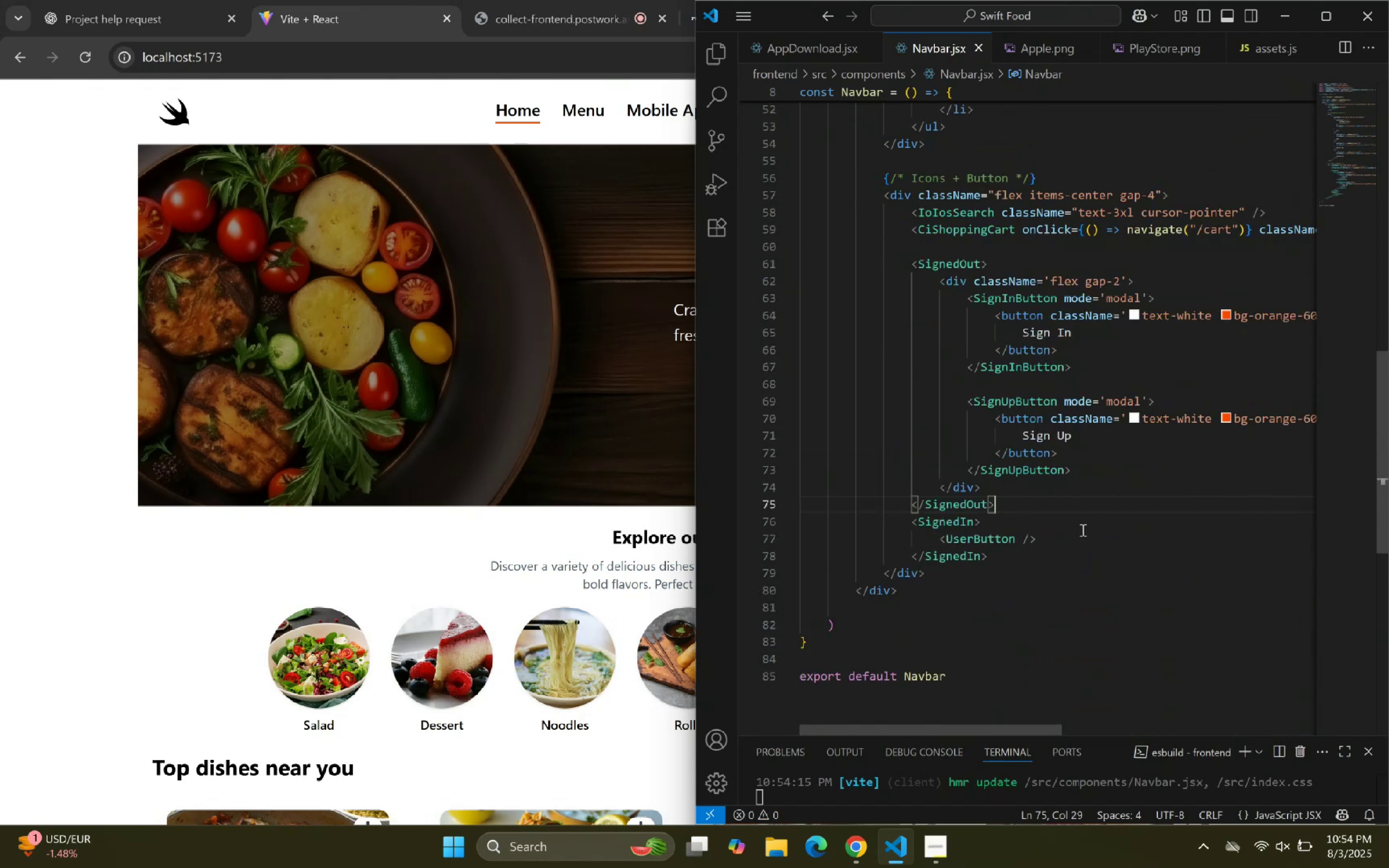 
left_click([1083, 530])
 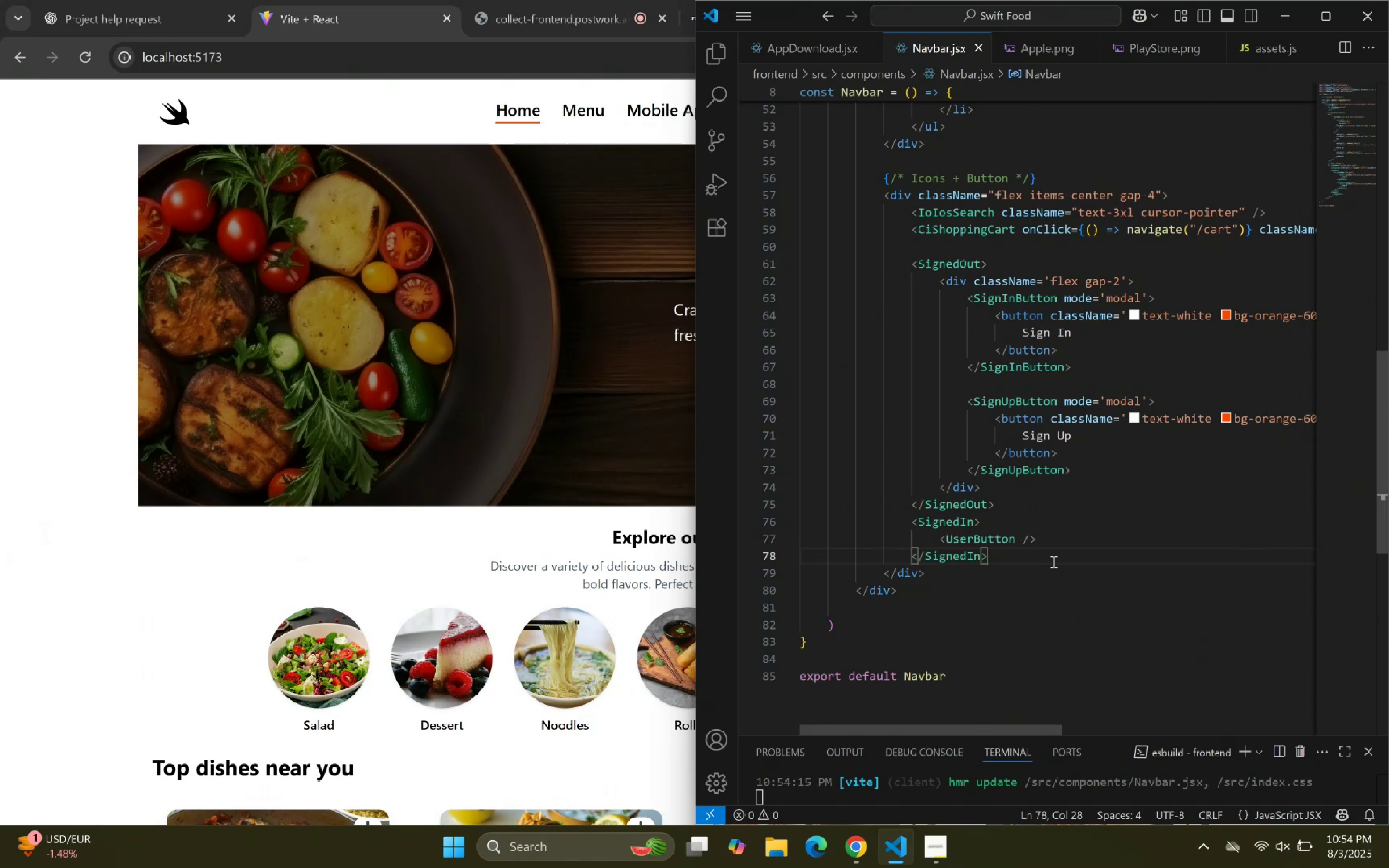 
scroll: coordinate [993, 410], scroll_direction: down, amount: 1.0
 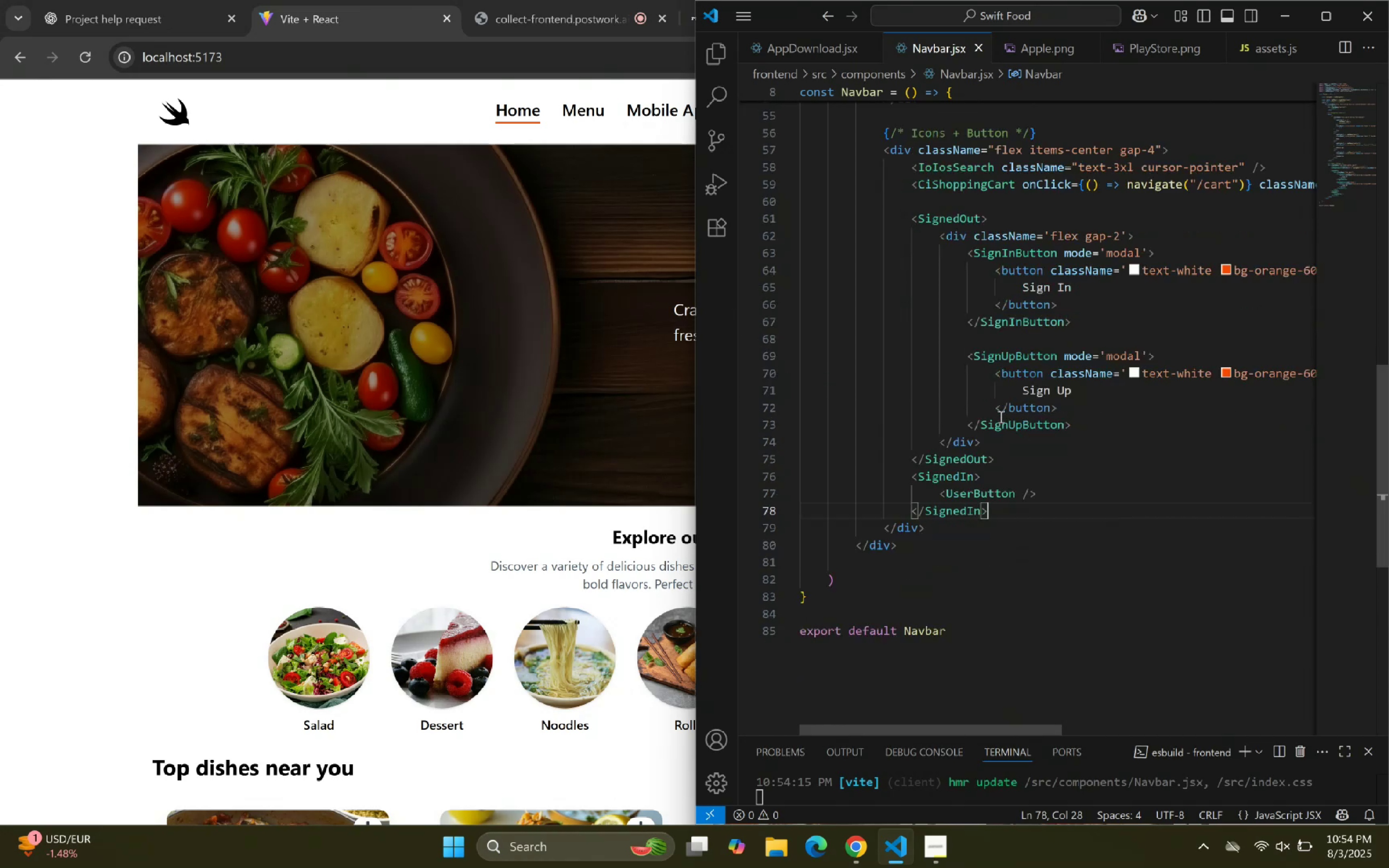 
scroll: coordinate [1014, 422], scroll_direction: up, amount: 13.0
 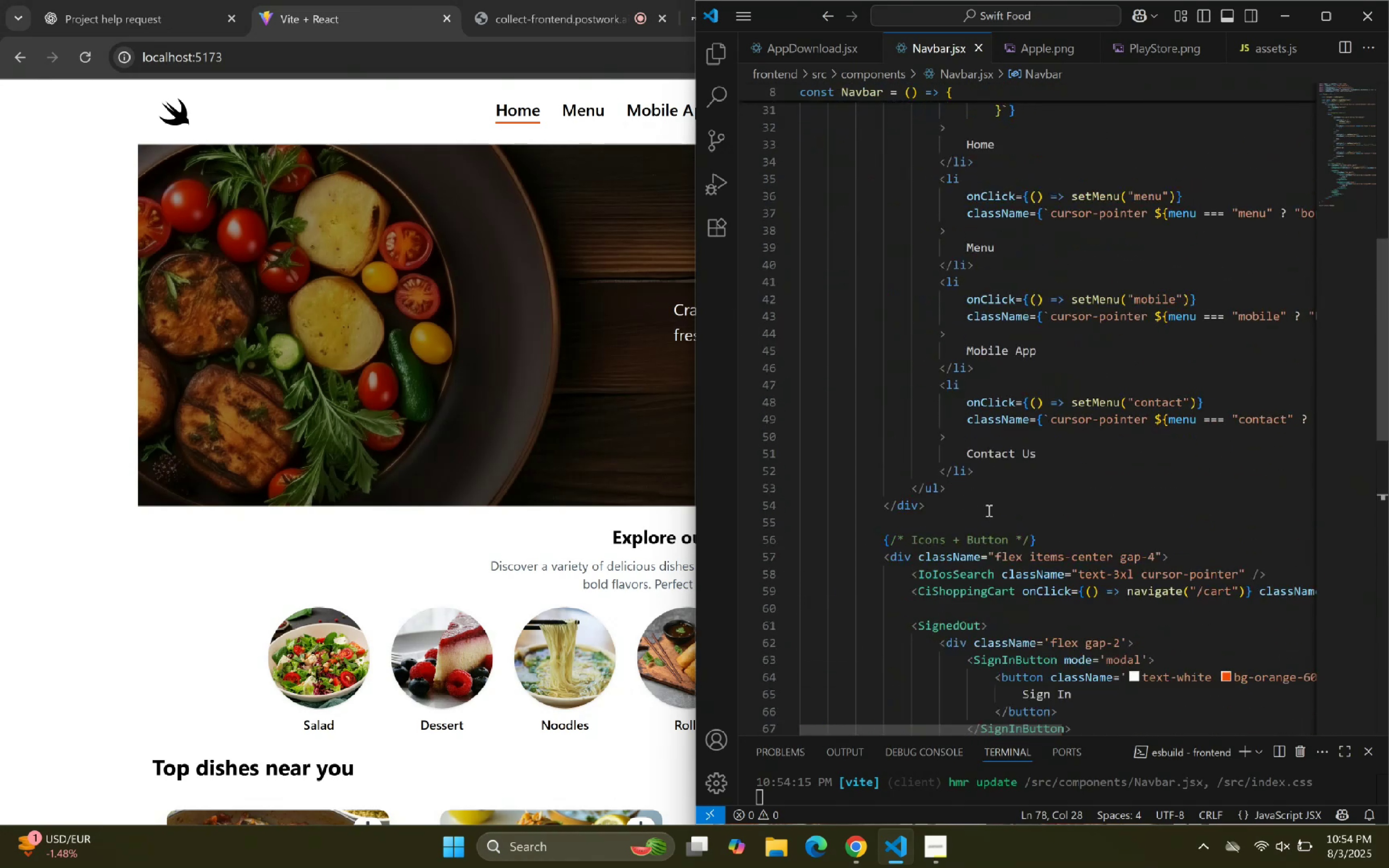 
left_click([985, 503])
 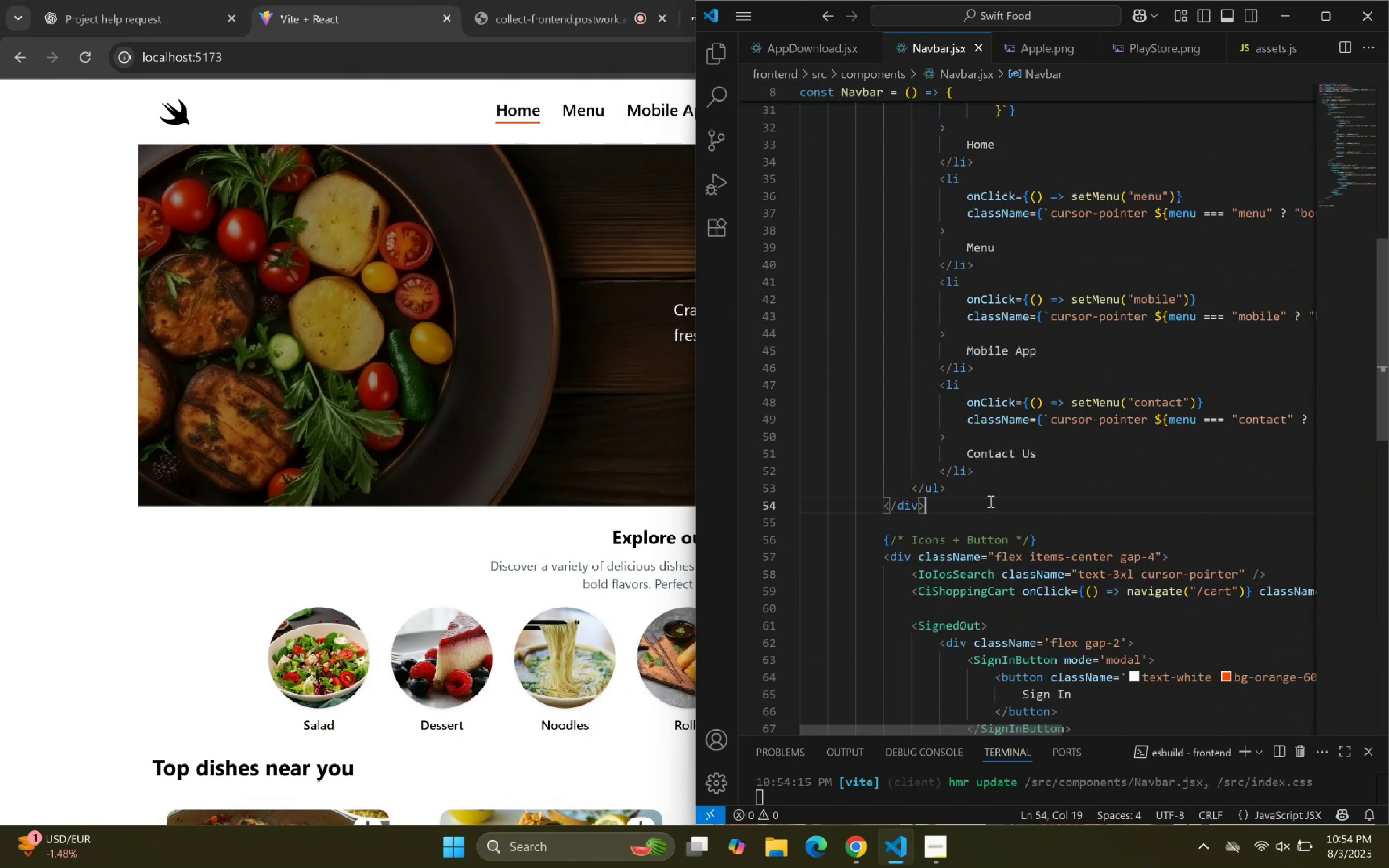 
key(Enter)
 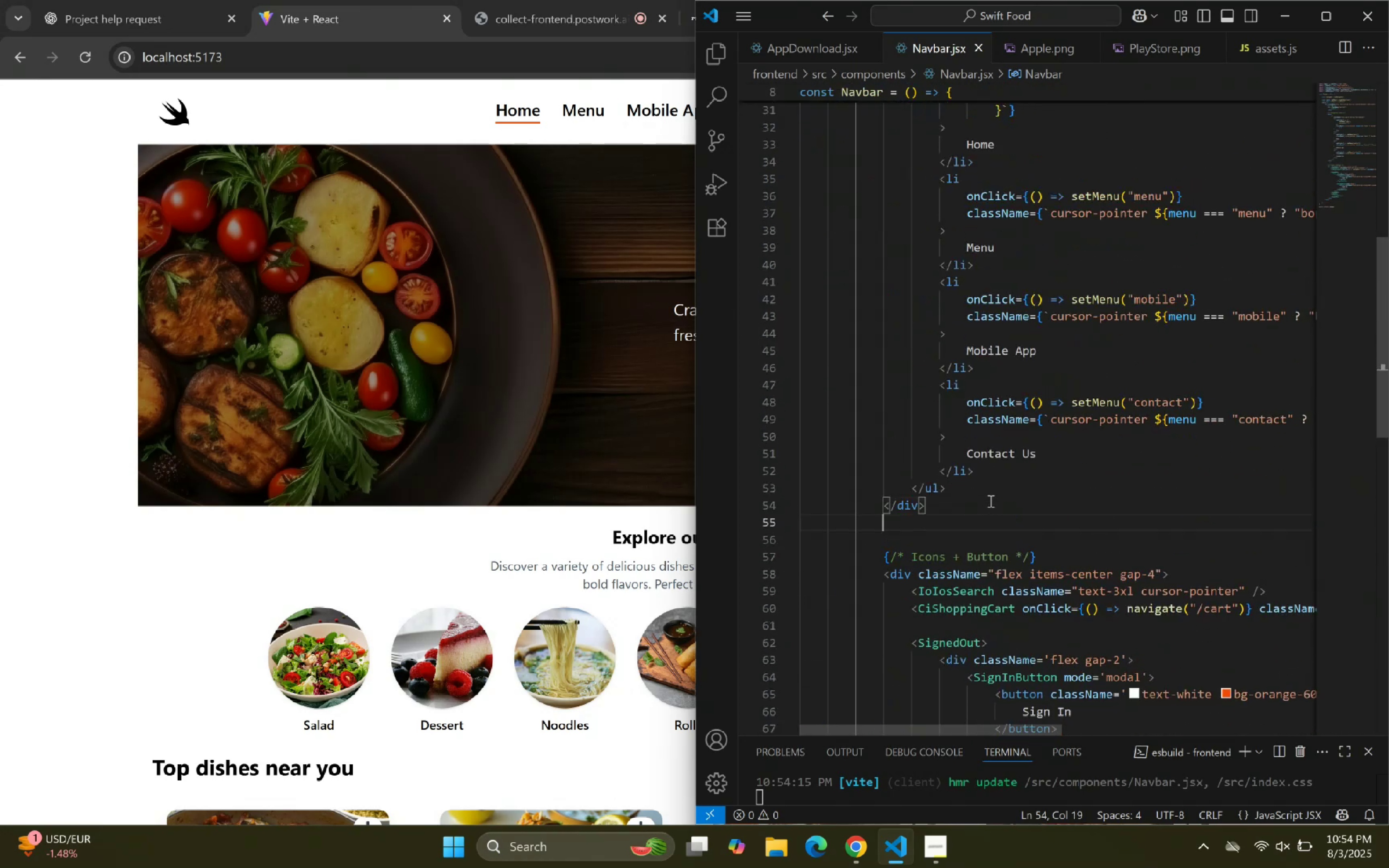 
key(Enter)
 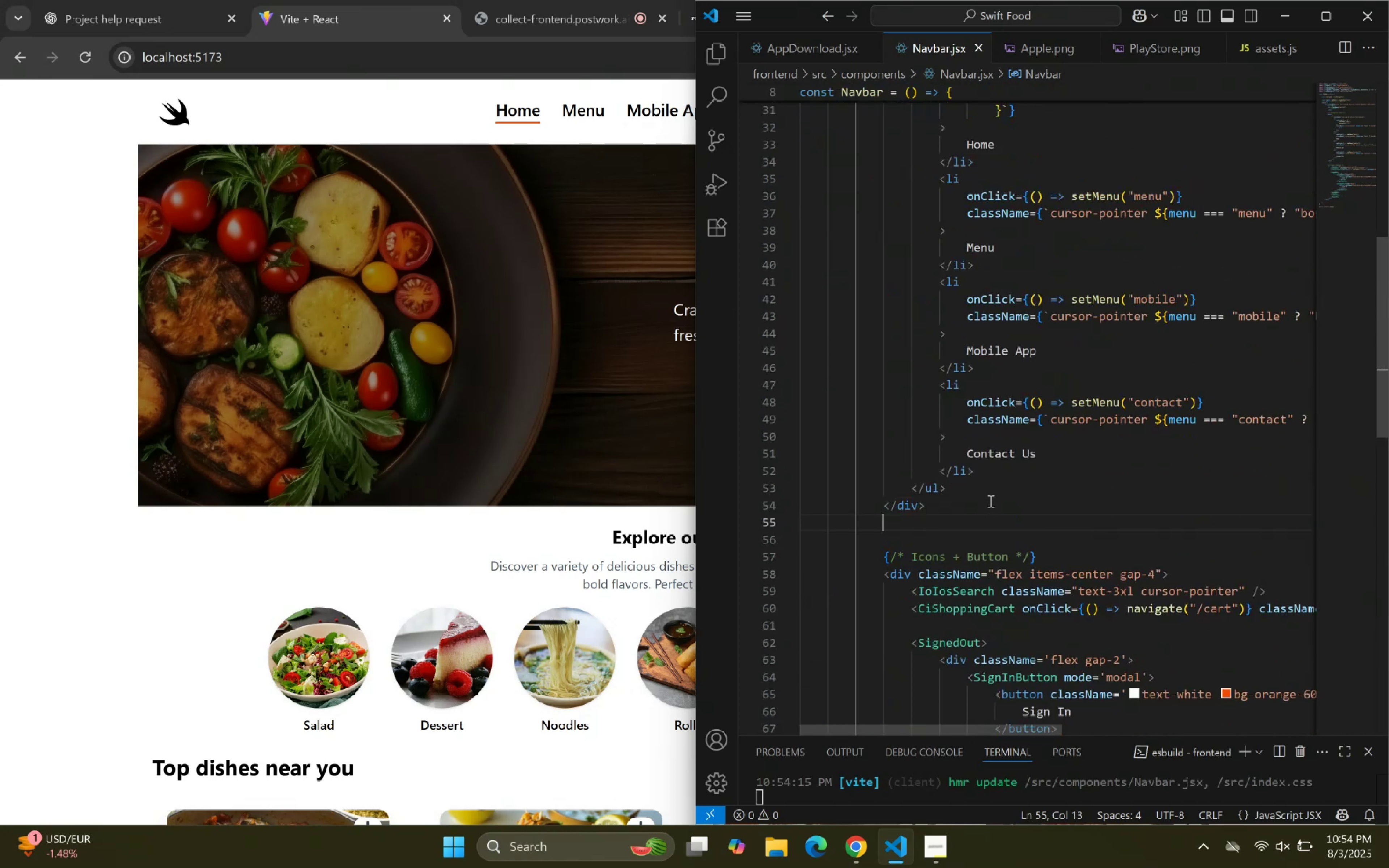 
type(div)
 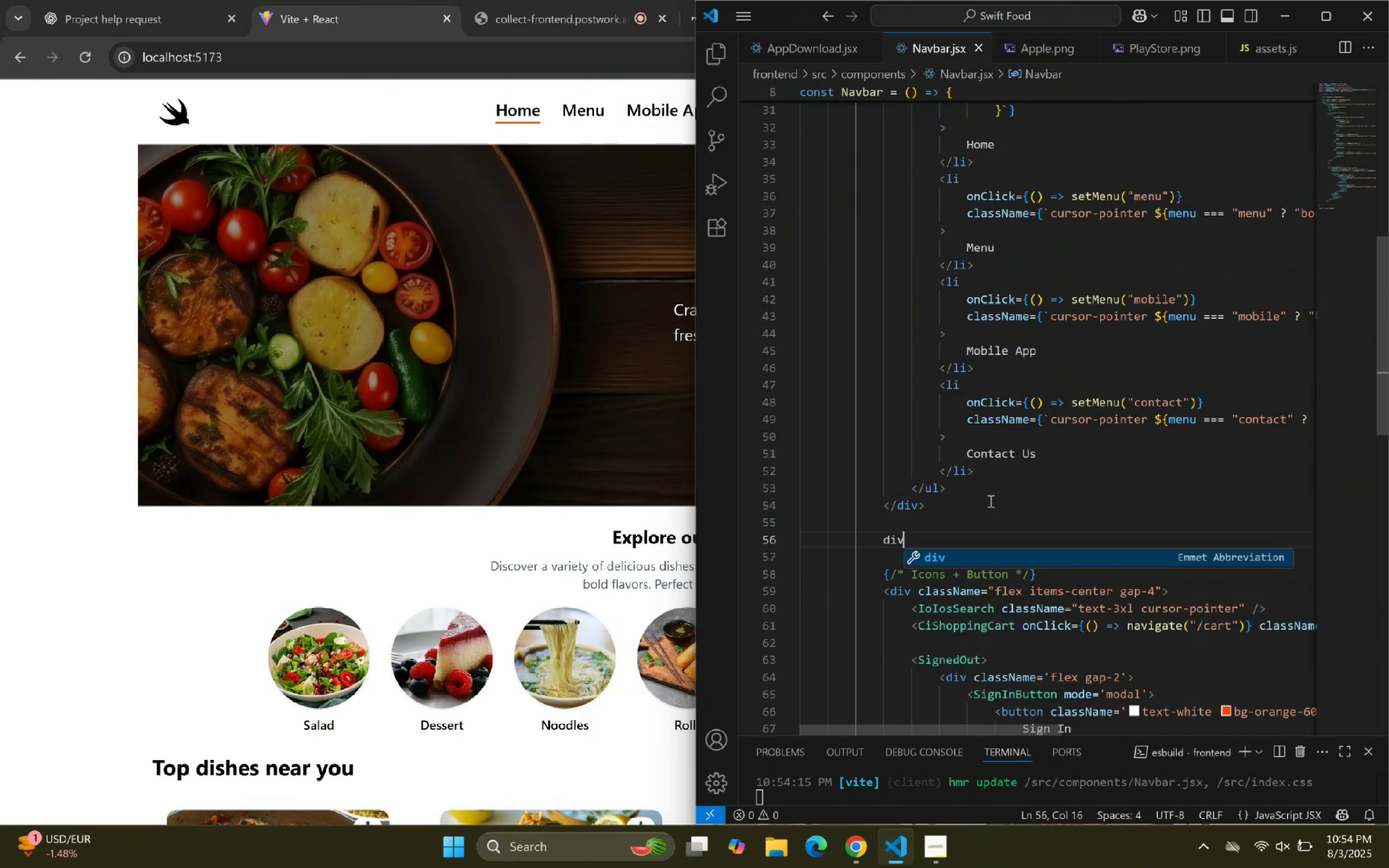 
key(Enter)
 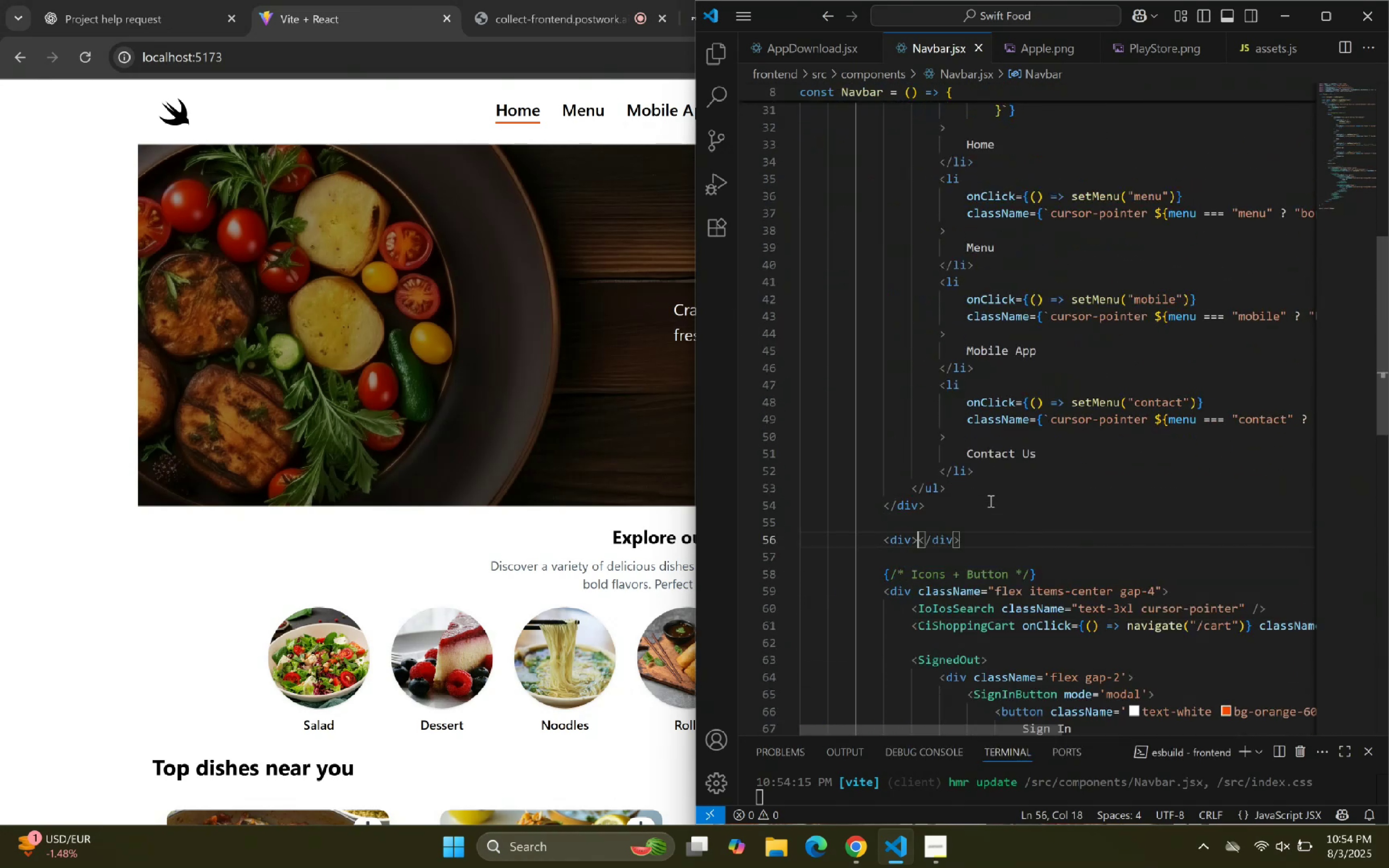 
key(Enter)
 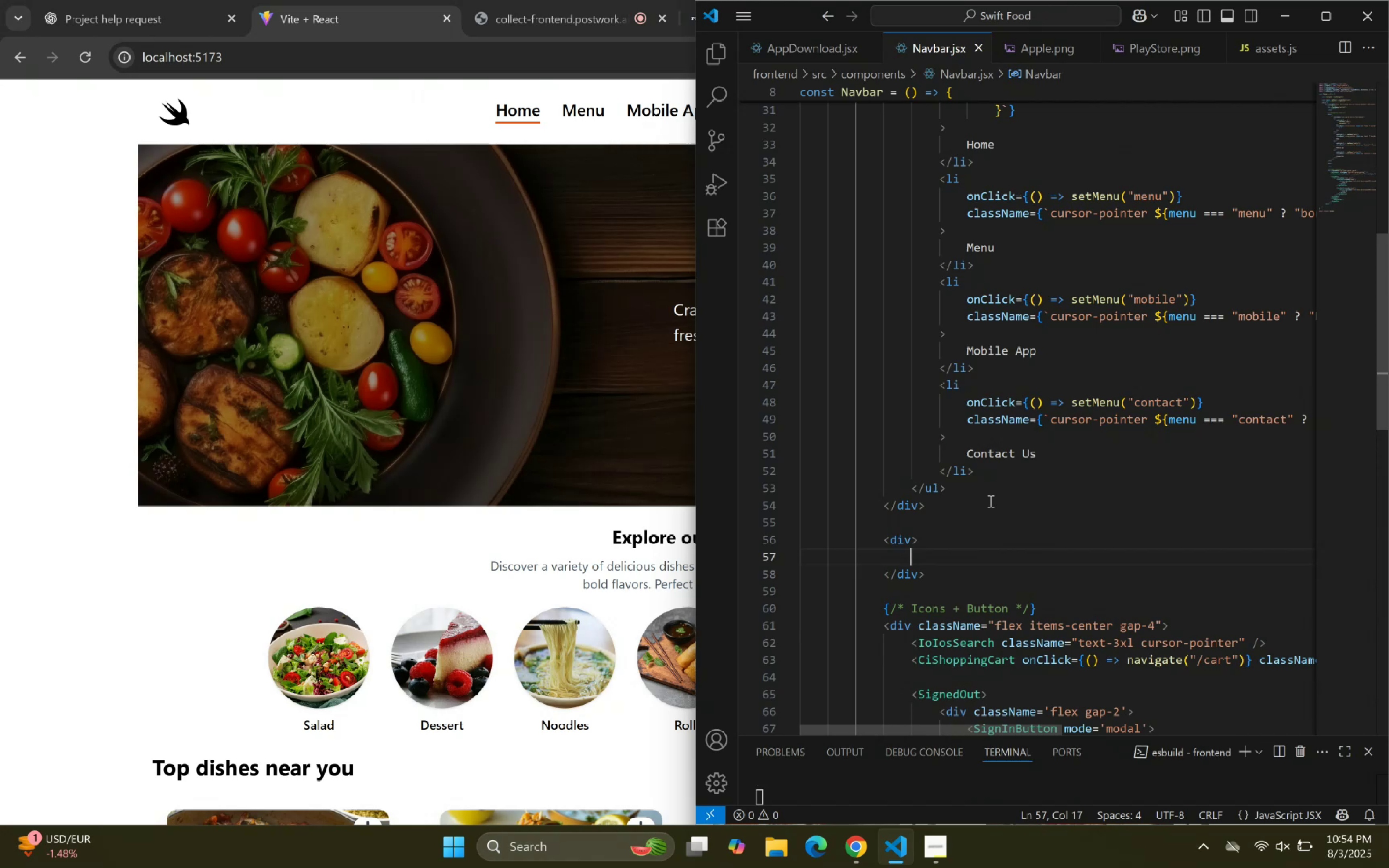 
key(ArrowUp)
 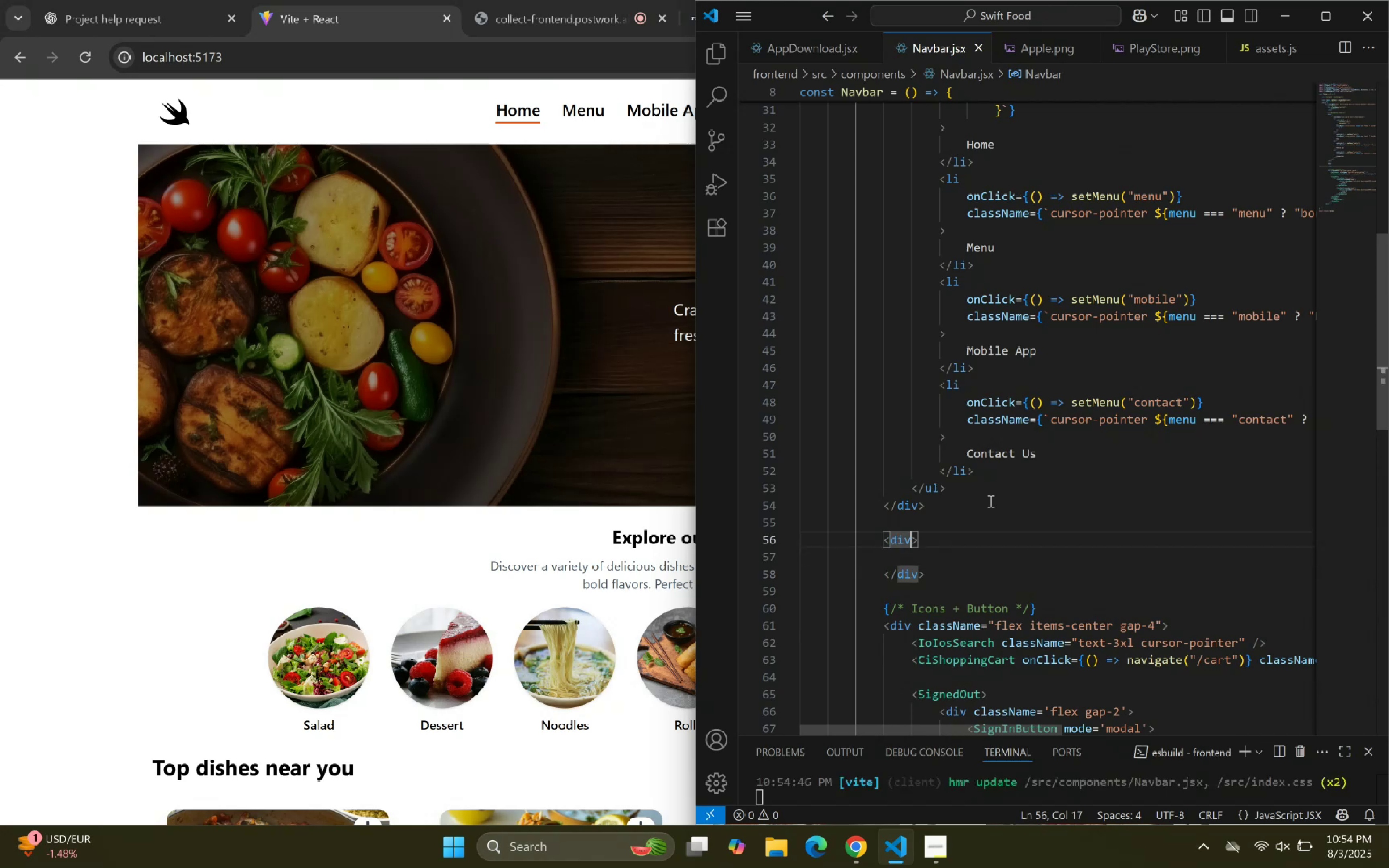 
key(ArrowDown)
 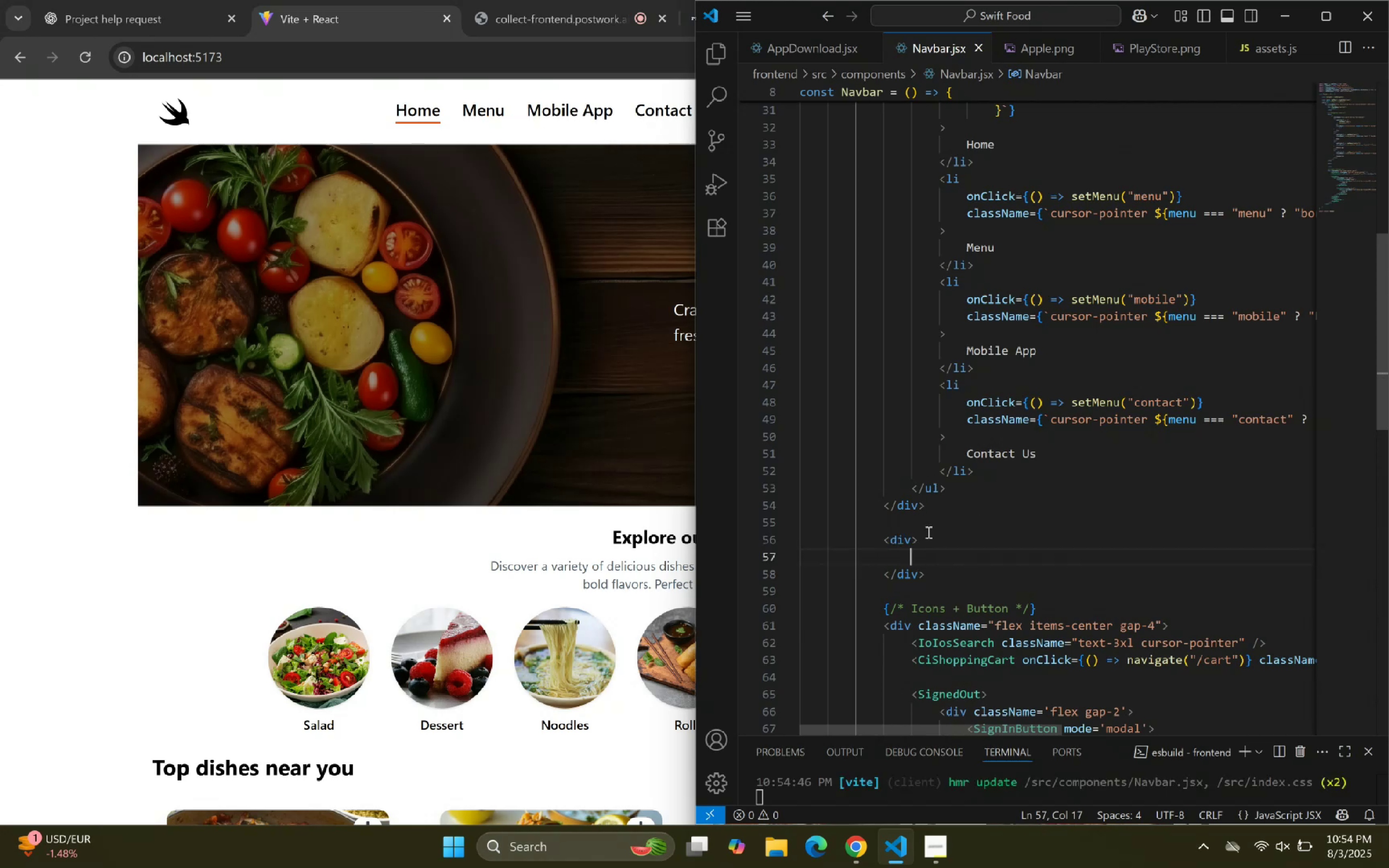 
wait(5.73)
 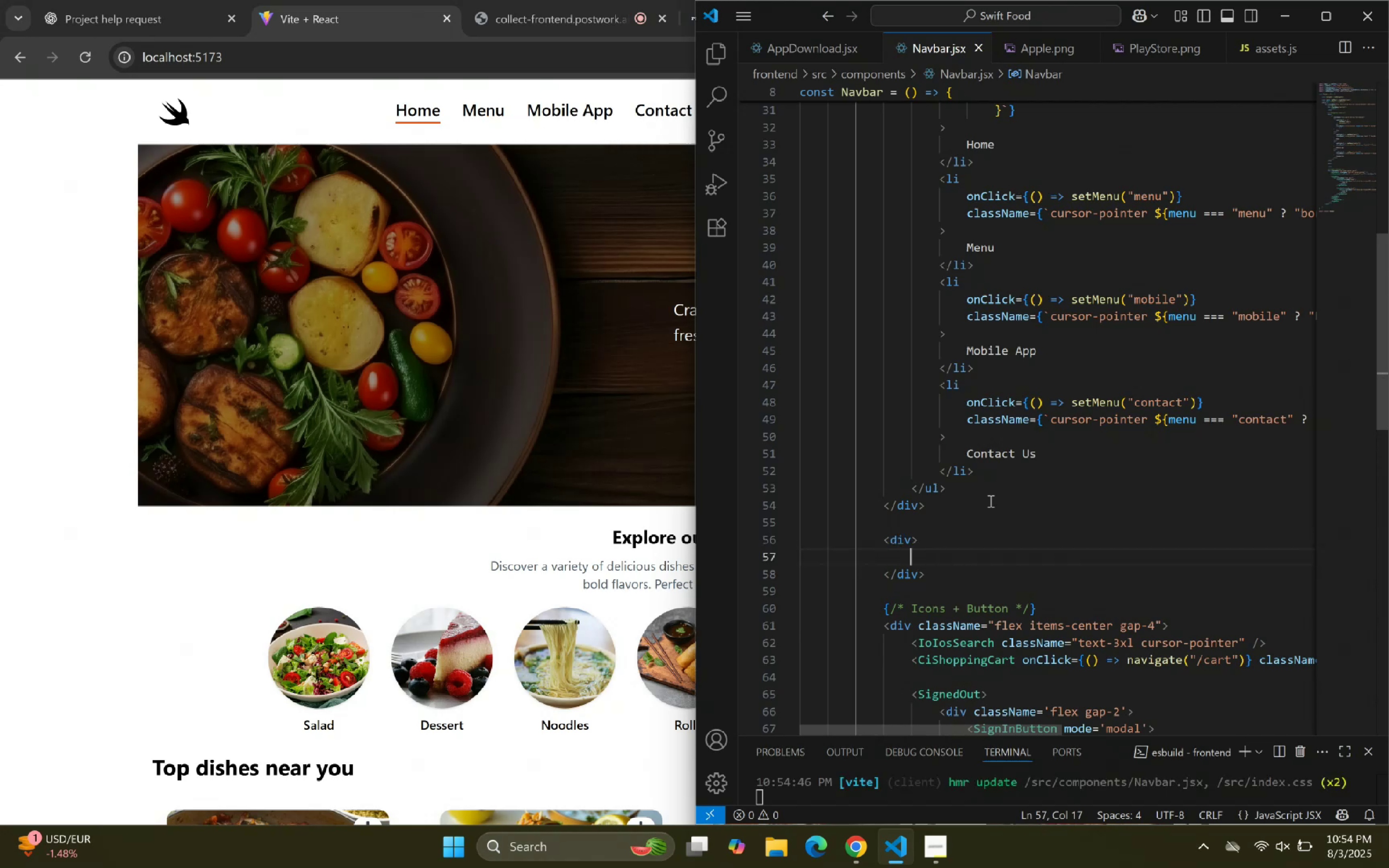 
scroll: coordinate [893, 271], scroll_direction: up, amount: 9.0
 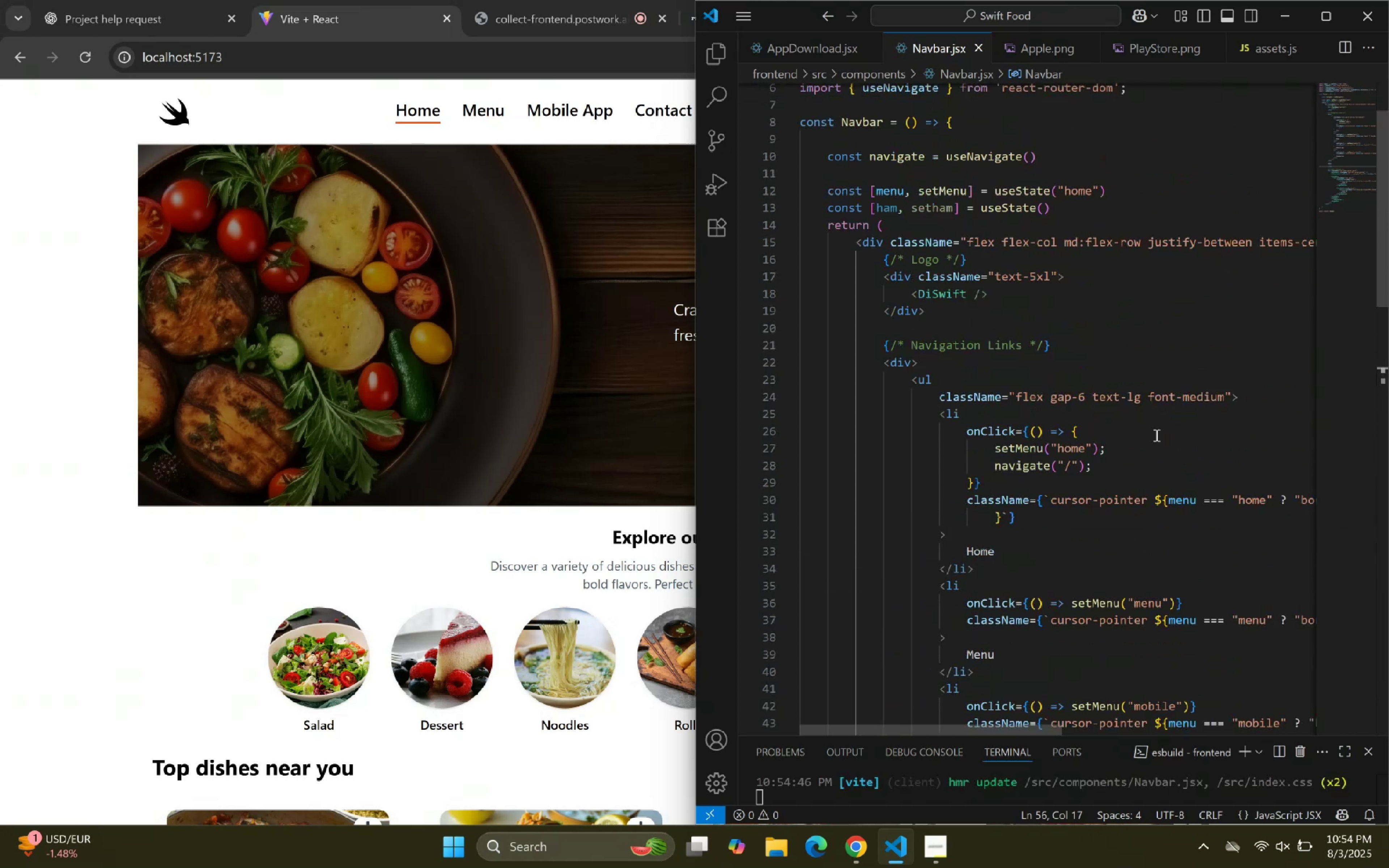 
scroll: coordinate [1166, 418], scroll_direction: down, amount: 9.0
 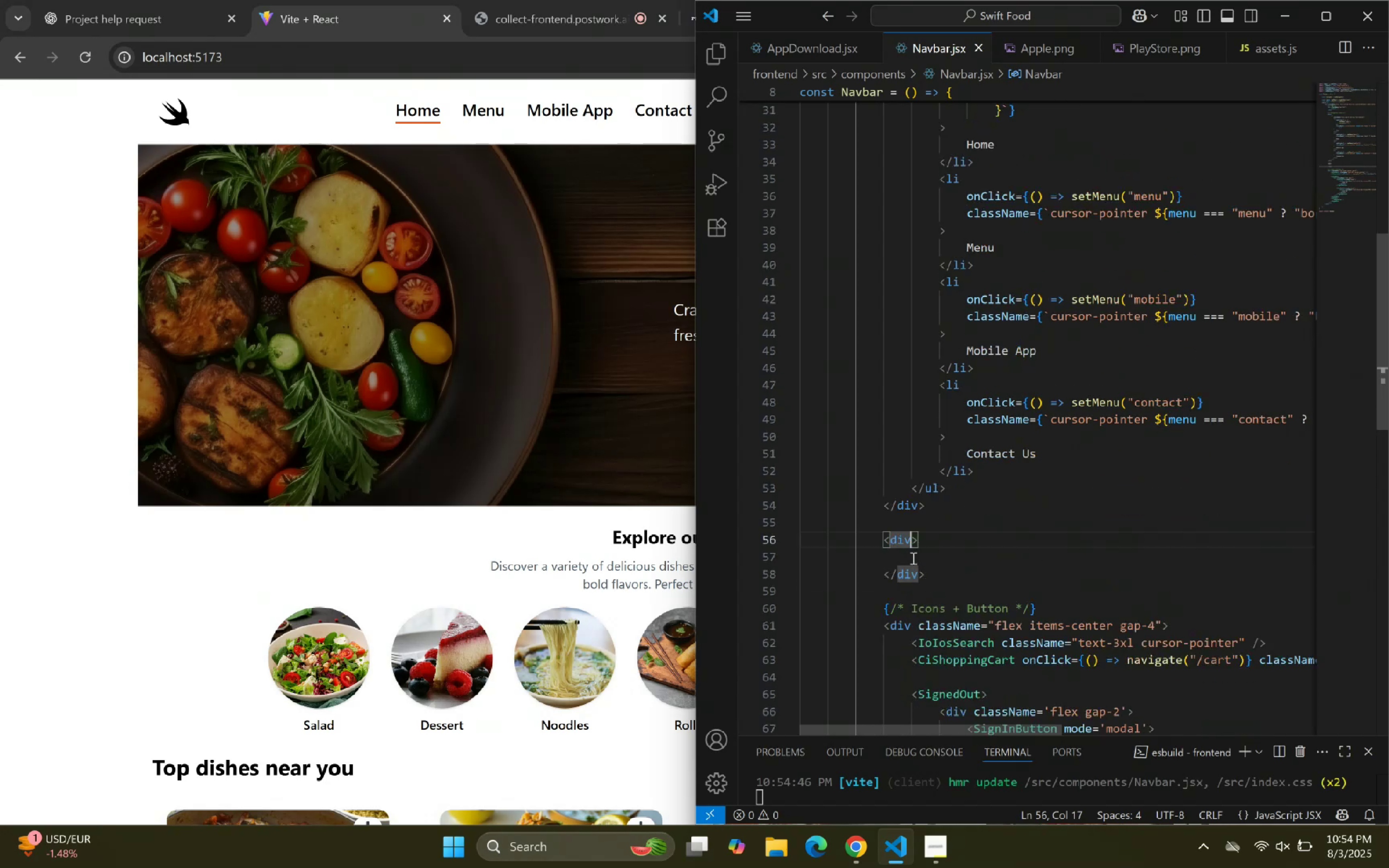 
type( clas)
 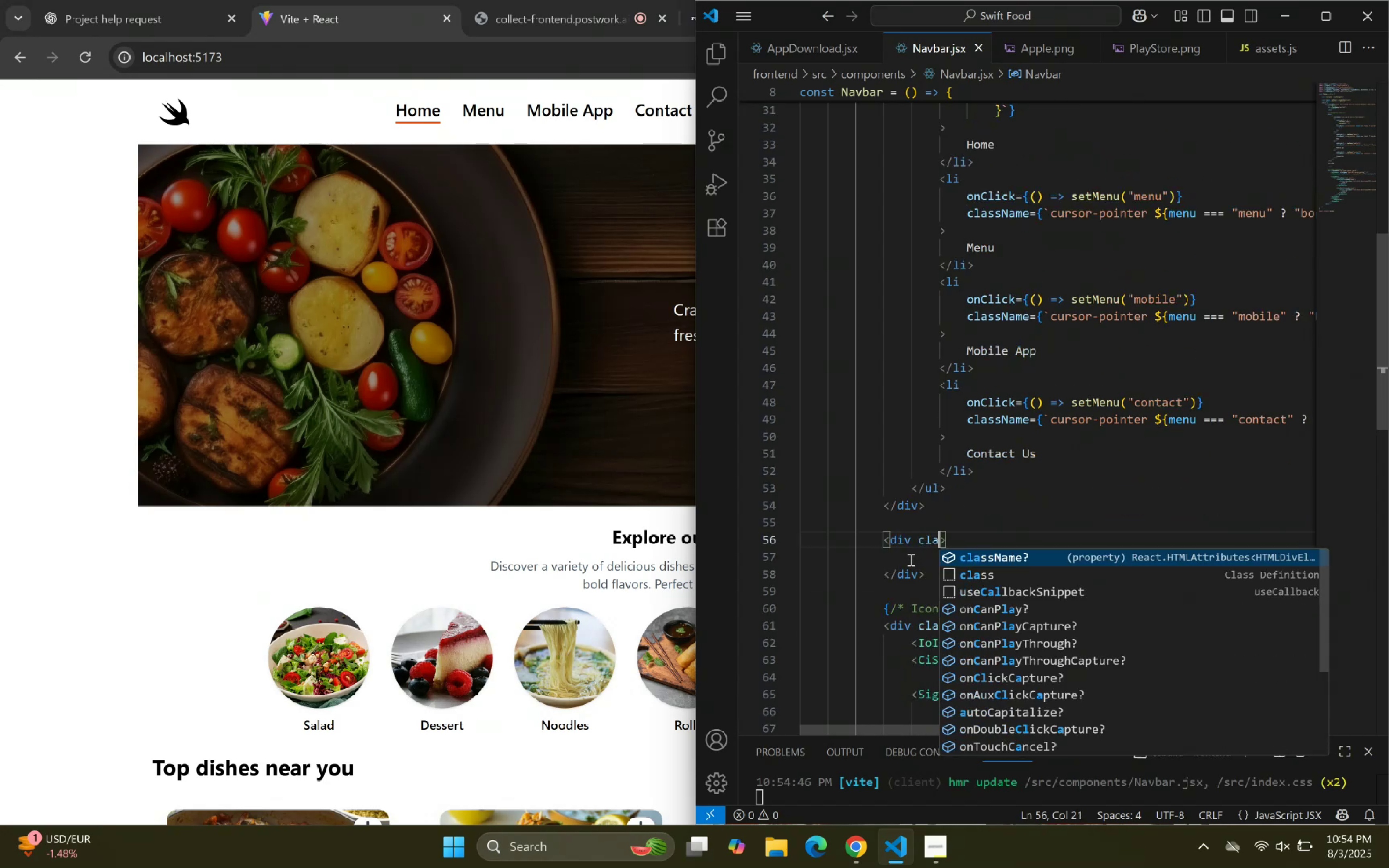 
key(Enter)
 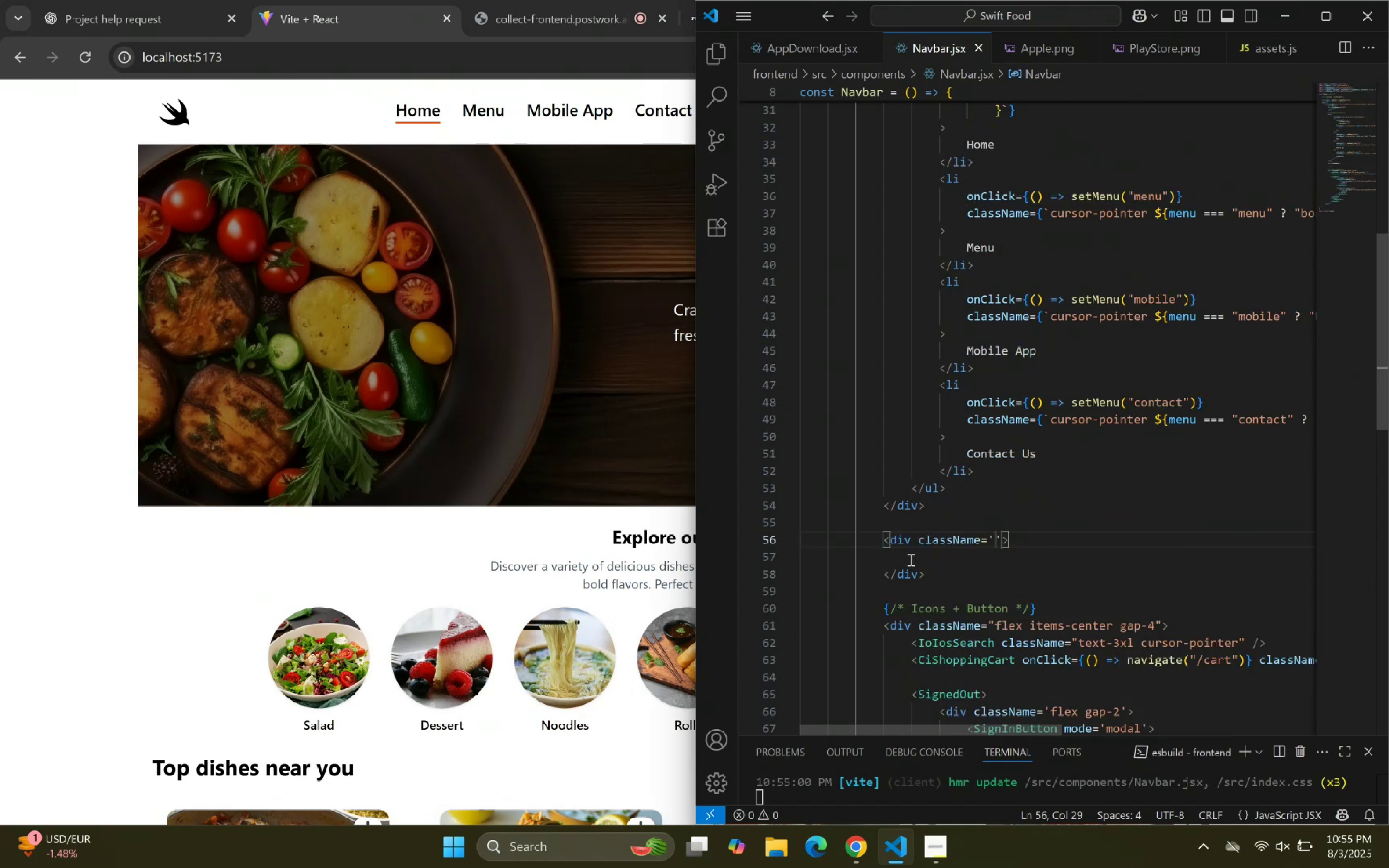 
type(sm:)
 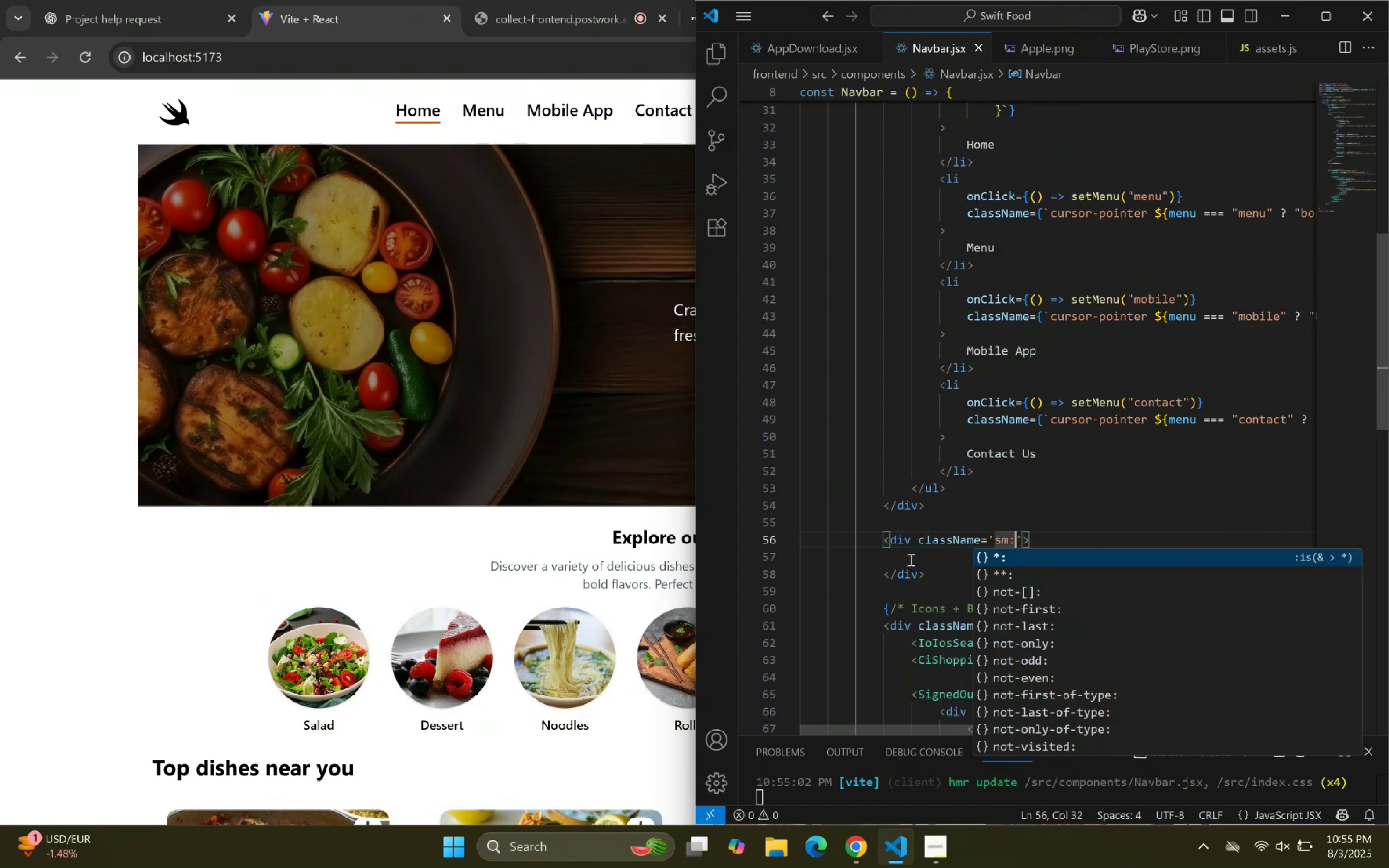 
wait(5.84)
 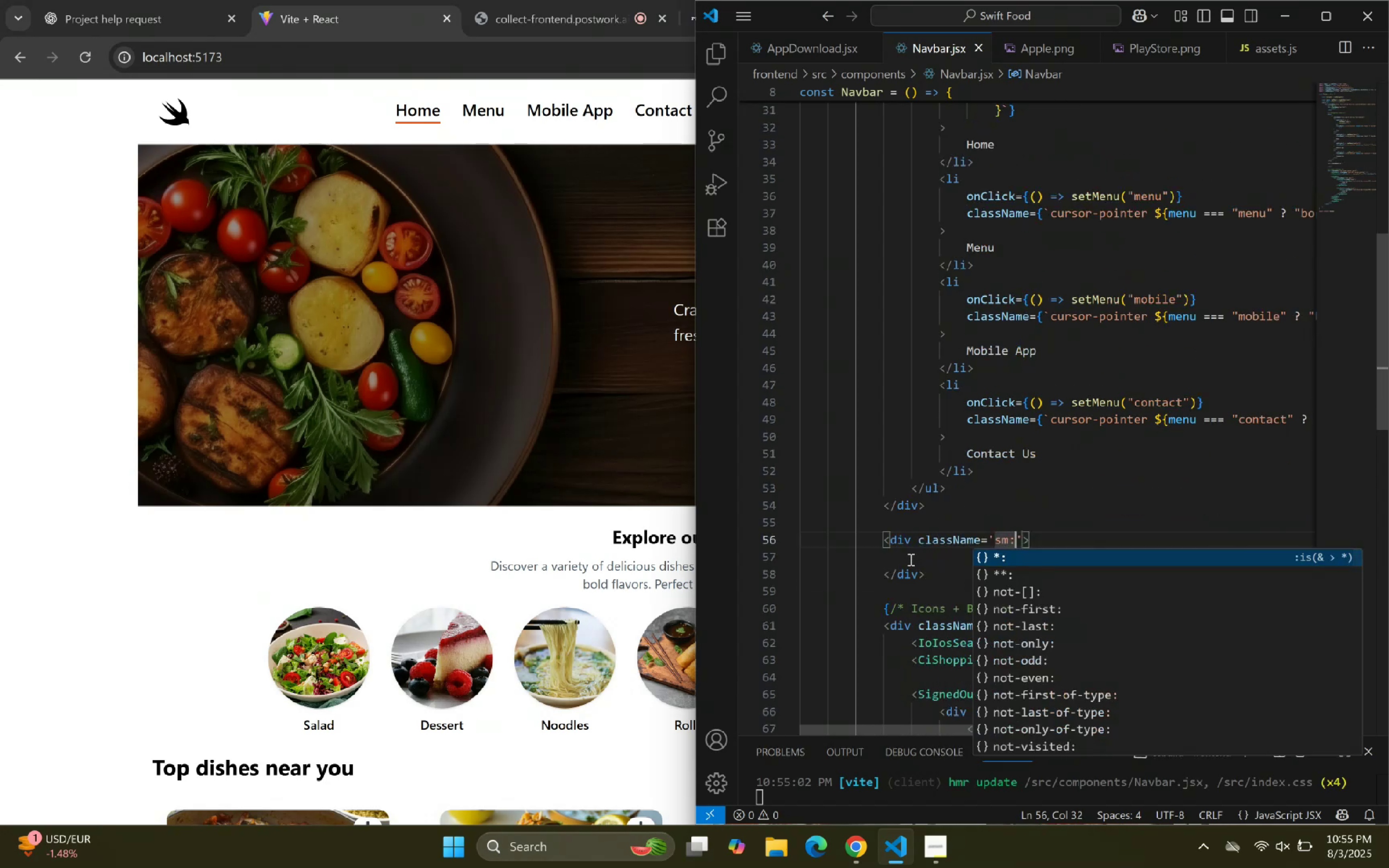 
key(ArrowRight)
 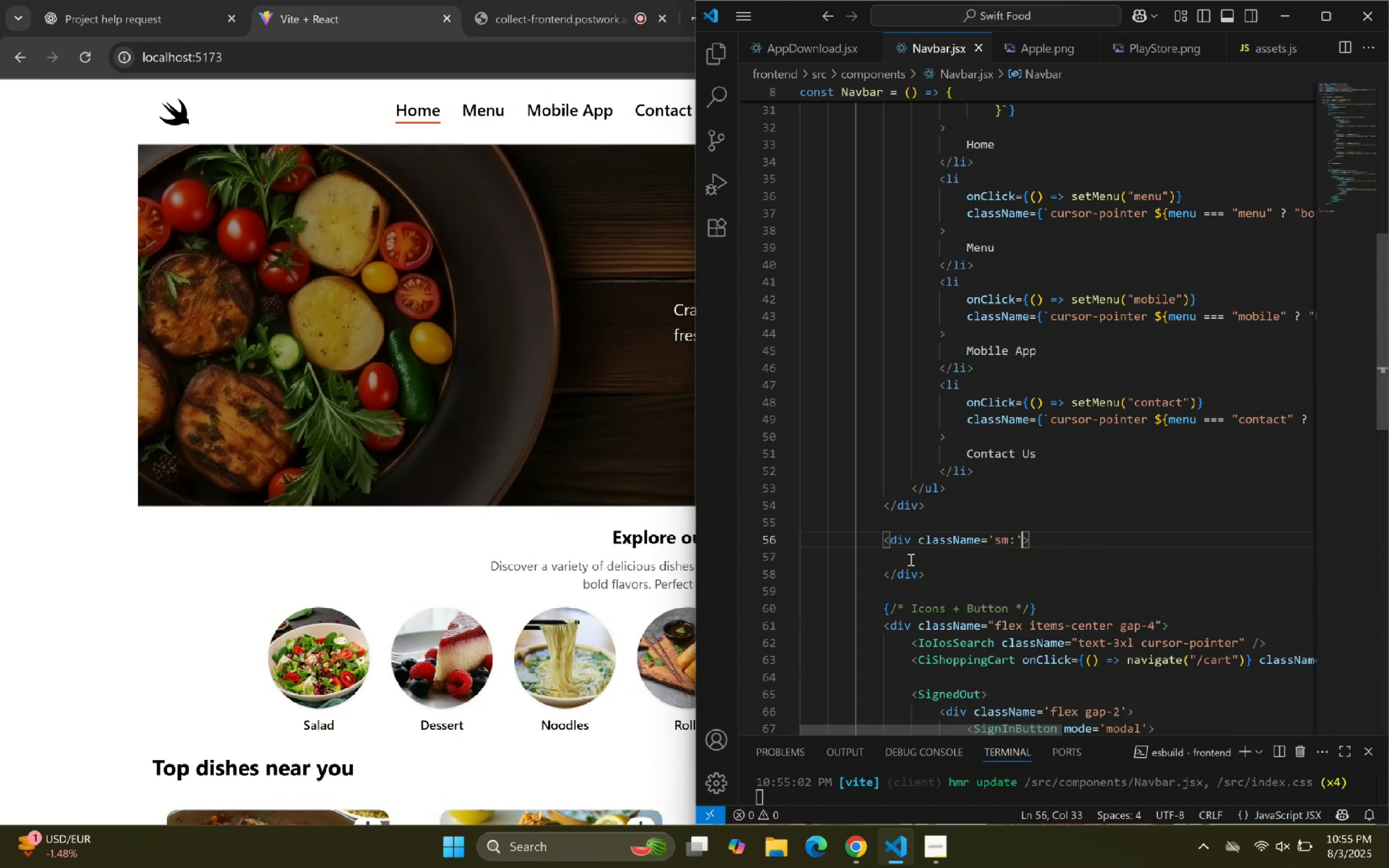 
key(ArrowRight)
 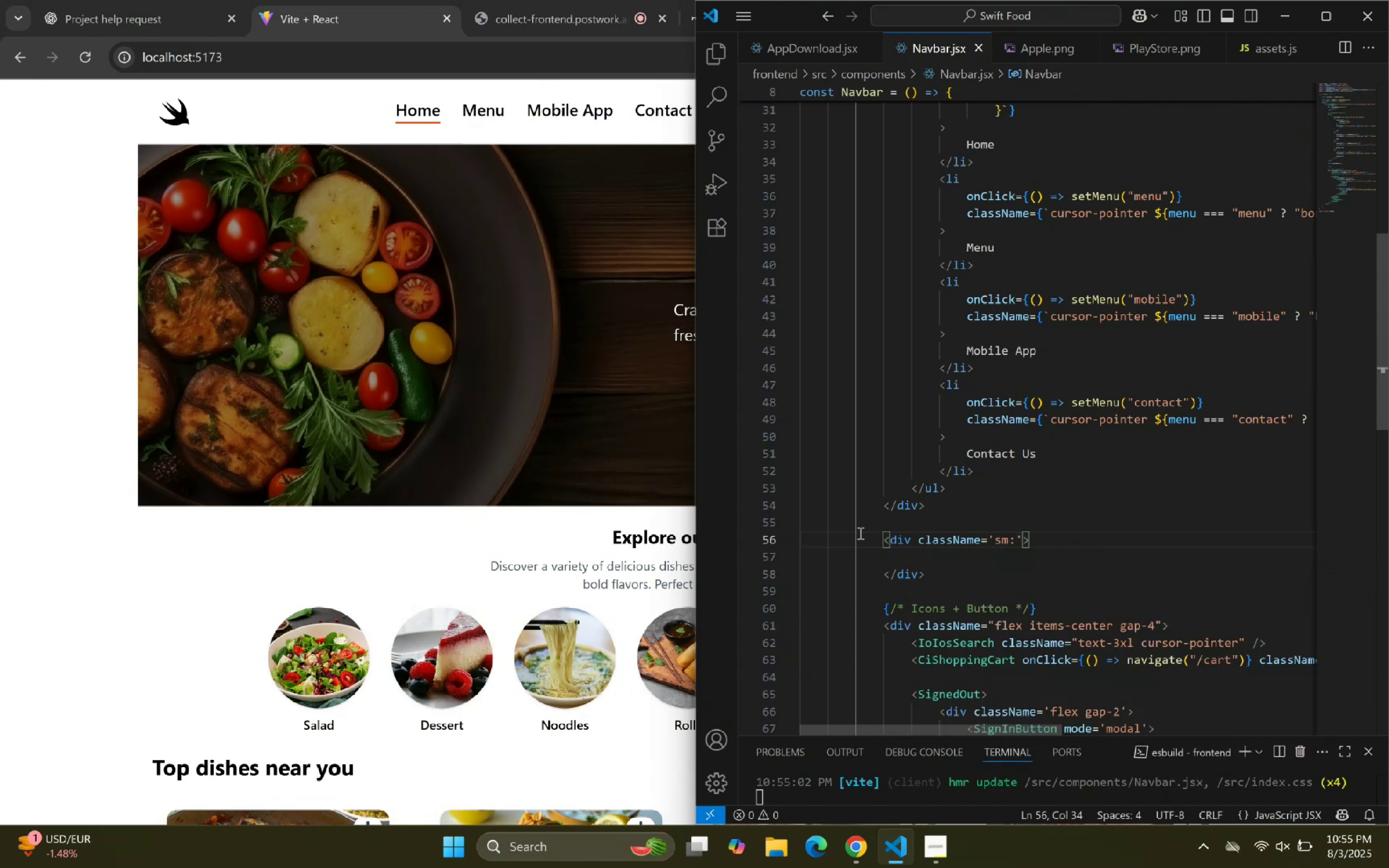 
scroll: coordinate [895, 386], scroll_direction: up, amount: 11.0
 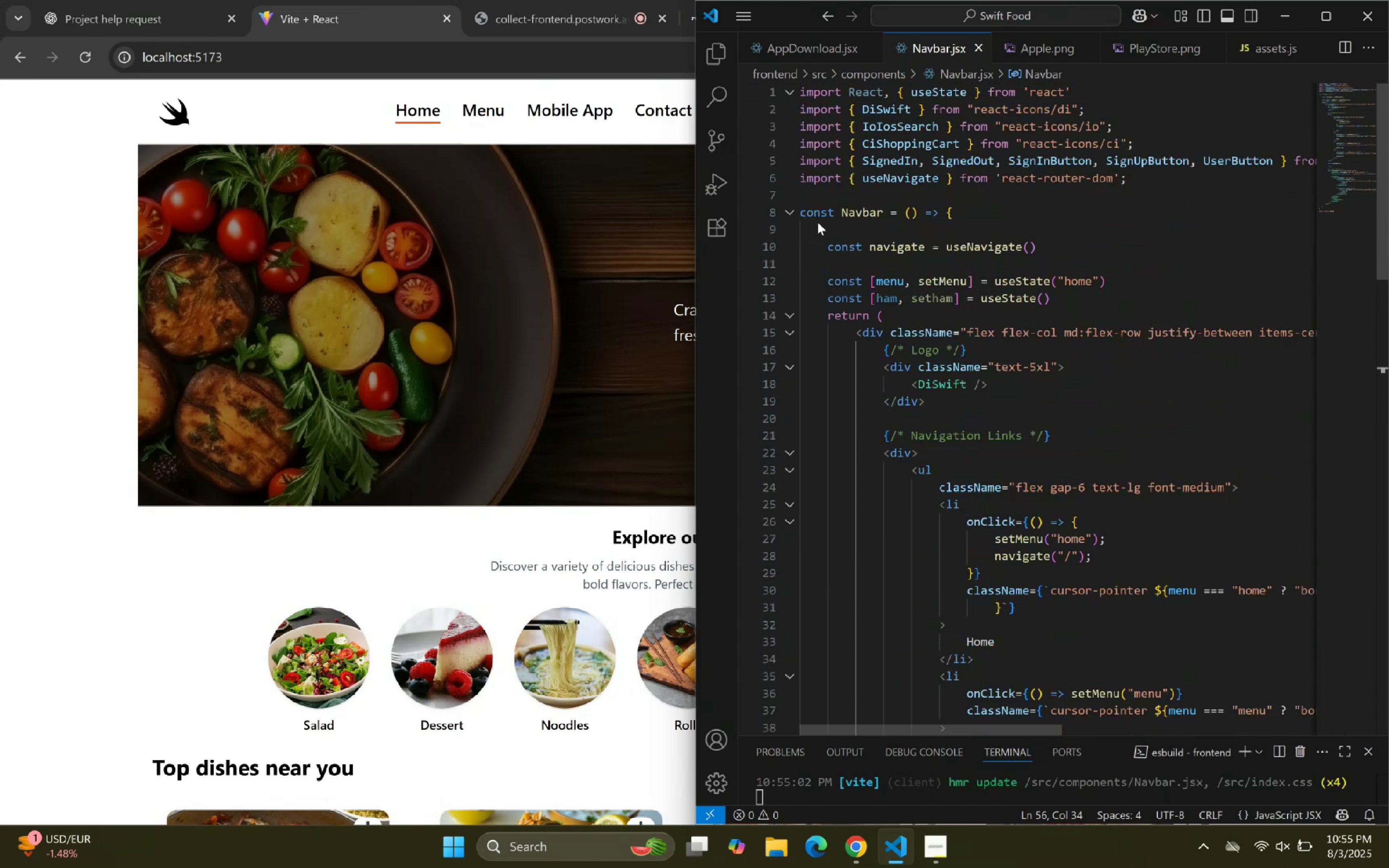 
left_click([1088, 397])
 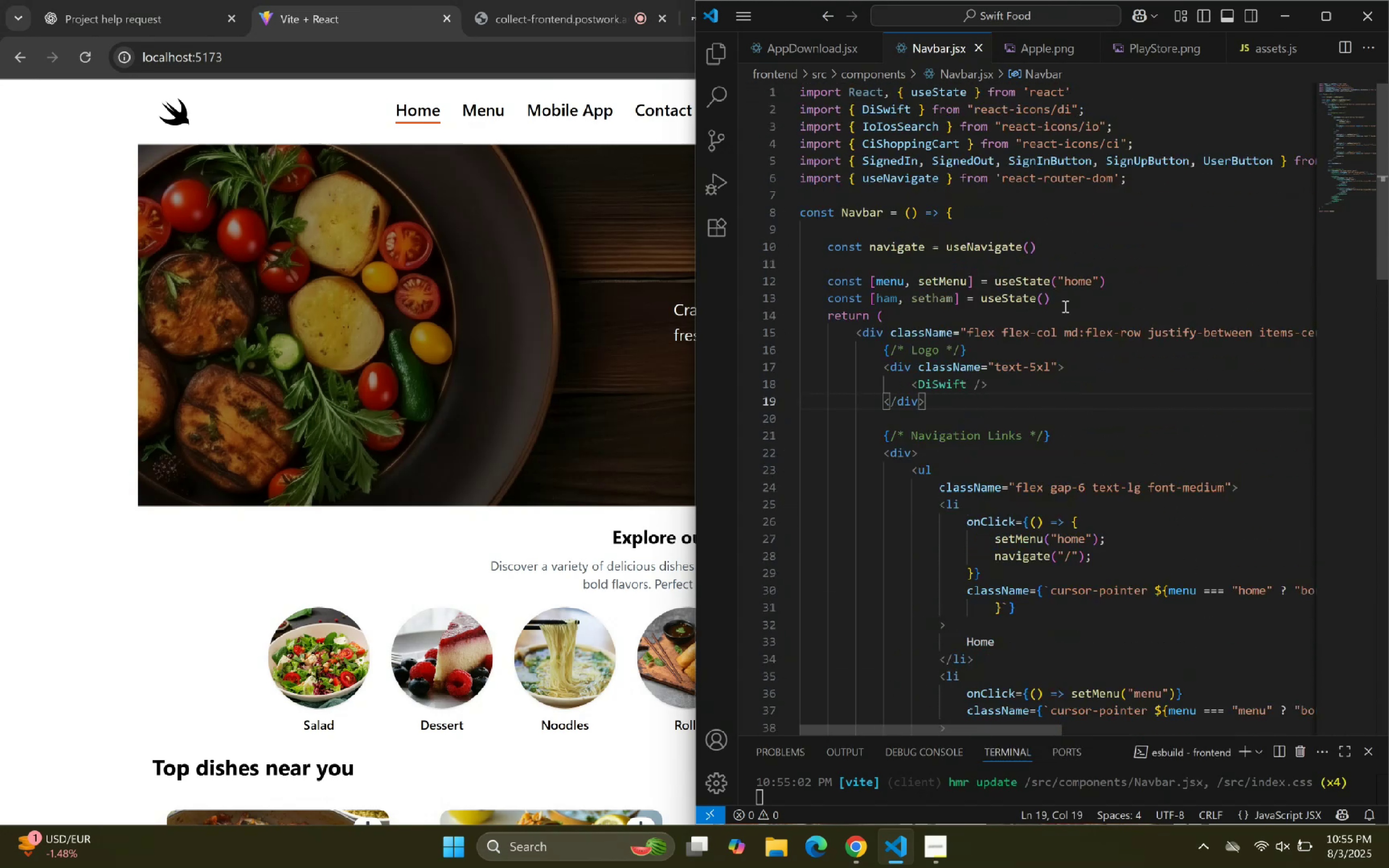 
left_click_drag(start_coordinate=[1063, 301], to_coordinate=[830, 297])
 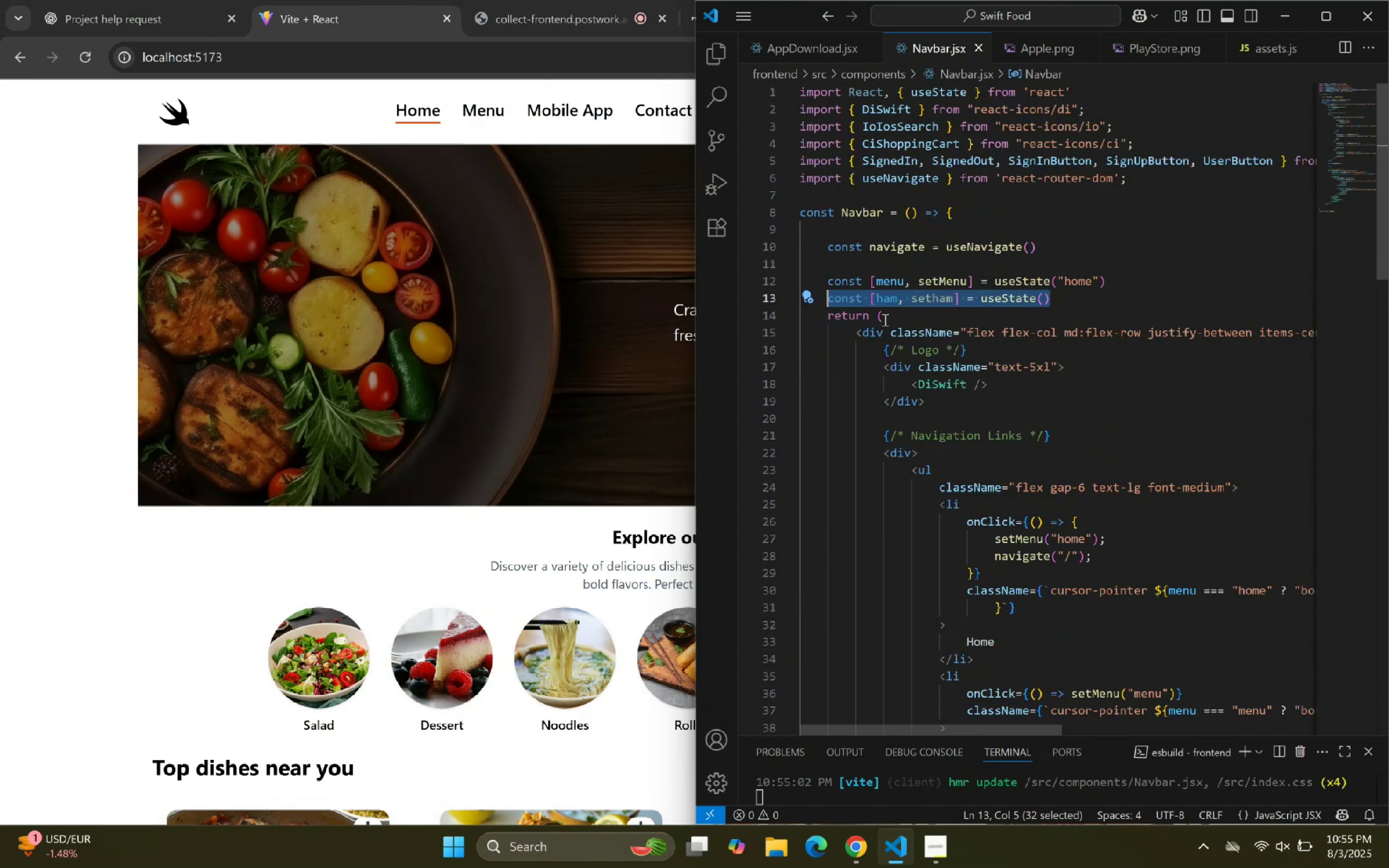 
scroll: coordinate [1079, 380], scroll_direction: down, amount: 21.0
 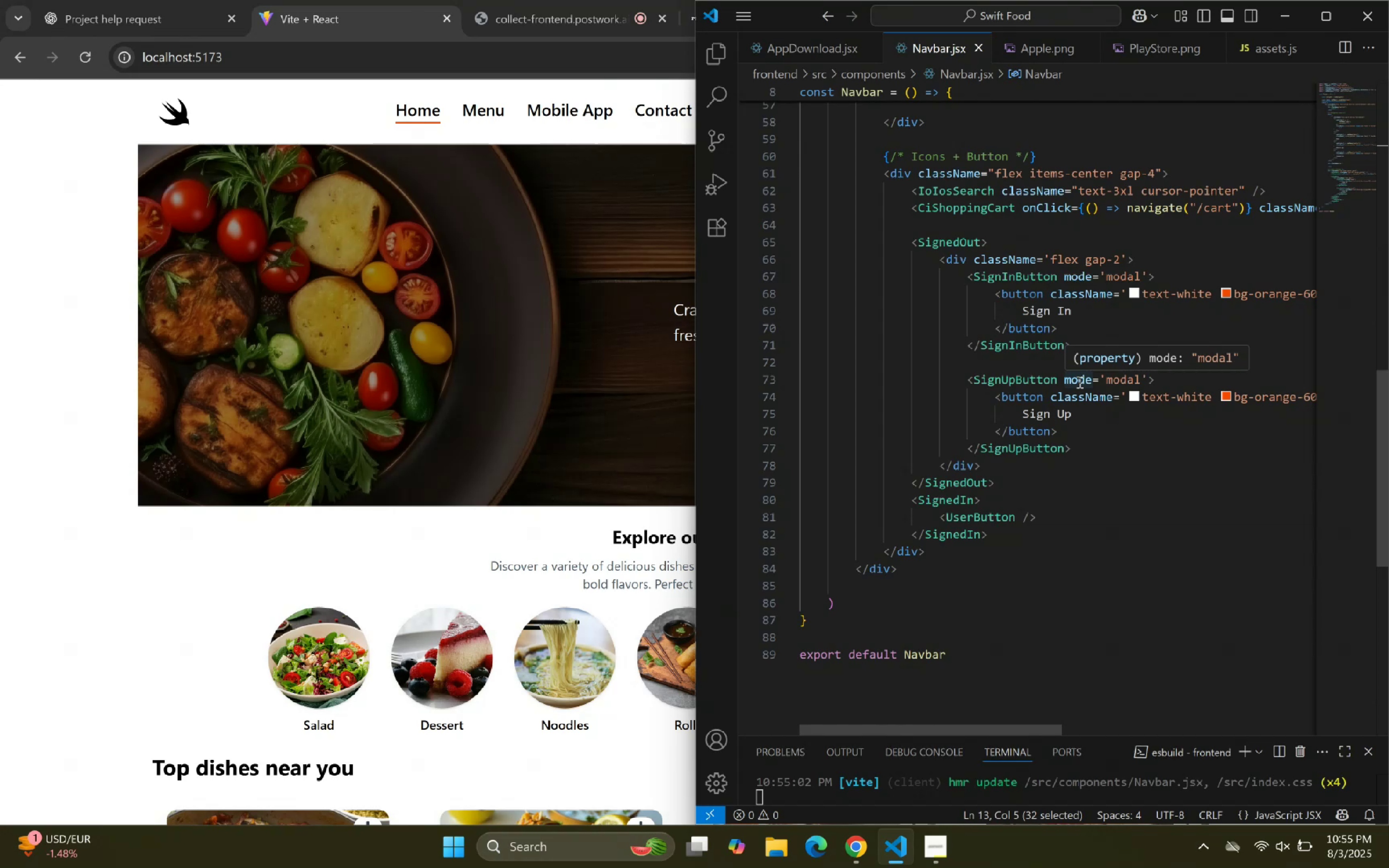 
wait(38.9)
 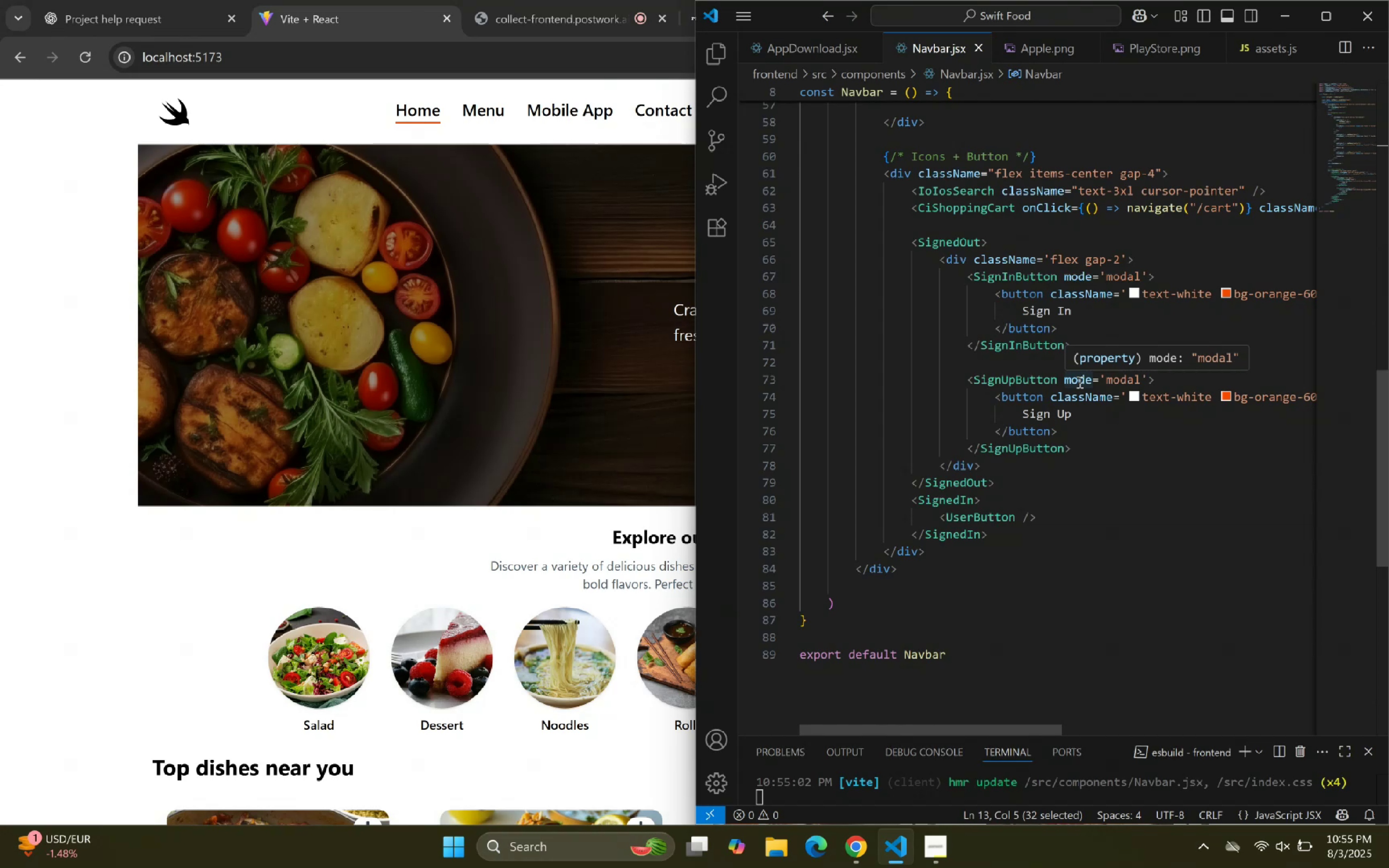 
scroll: coordinate [1098, 535], scroll_direction: up, amount: 3.0
 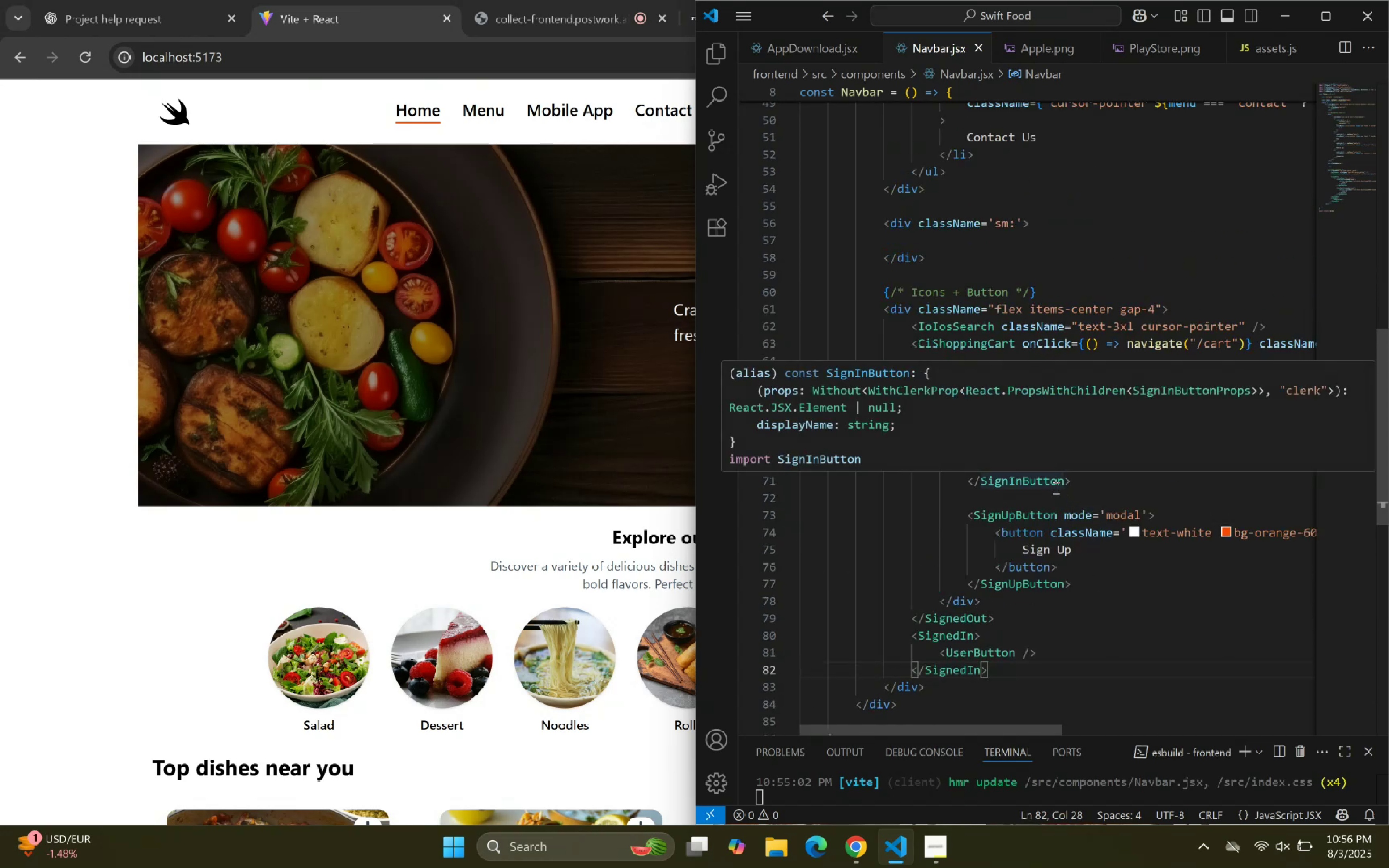 
wait(9.33)
 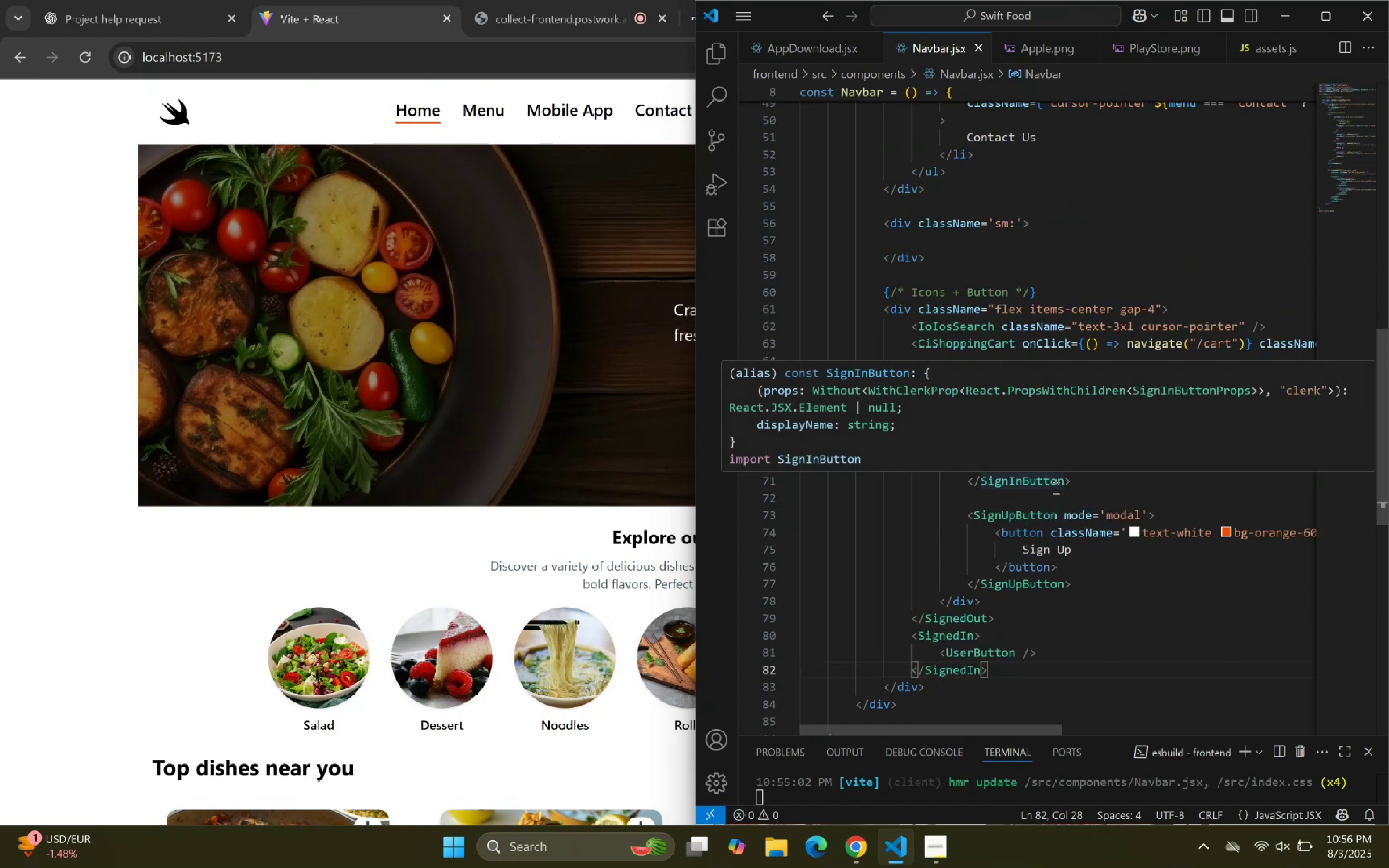 
scroll: coordinate [1018, 289], scroll_direction: up, amount: 20.0
 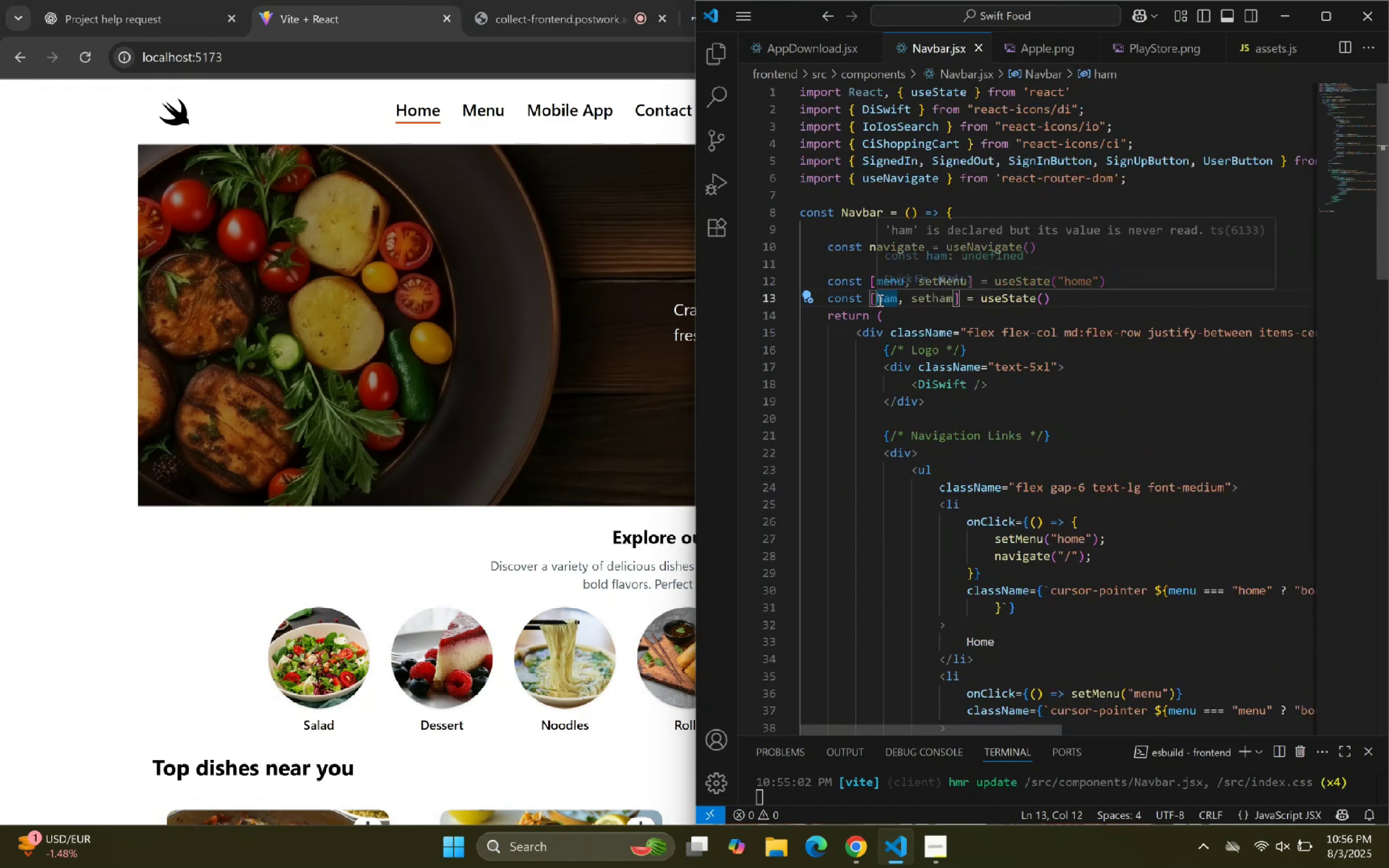 
type(open)
 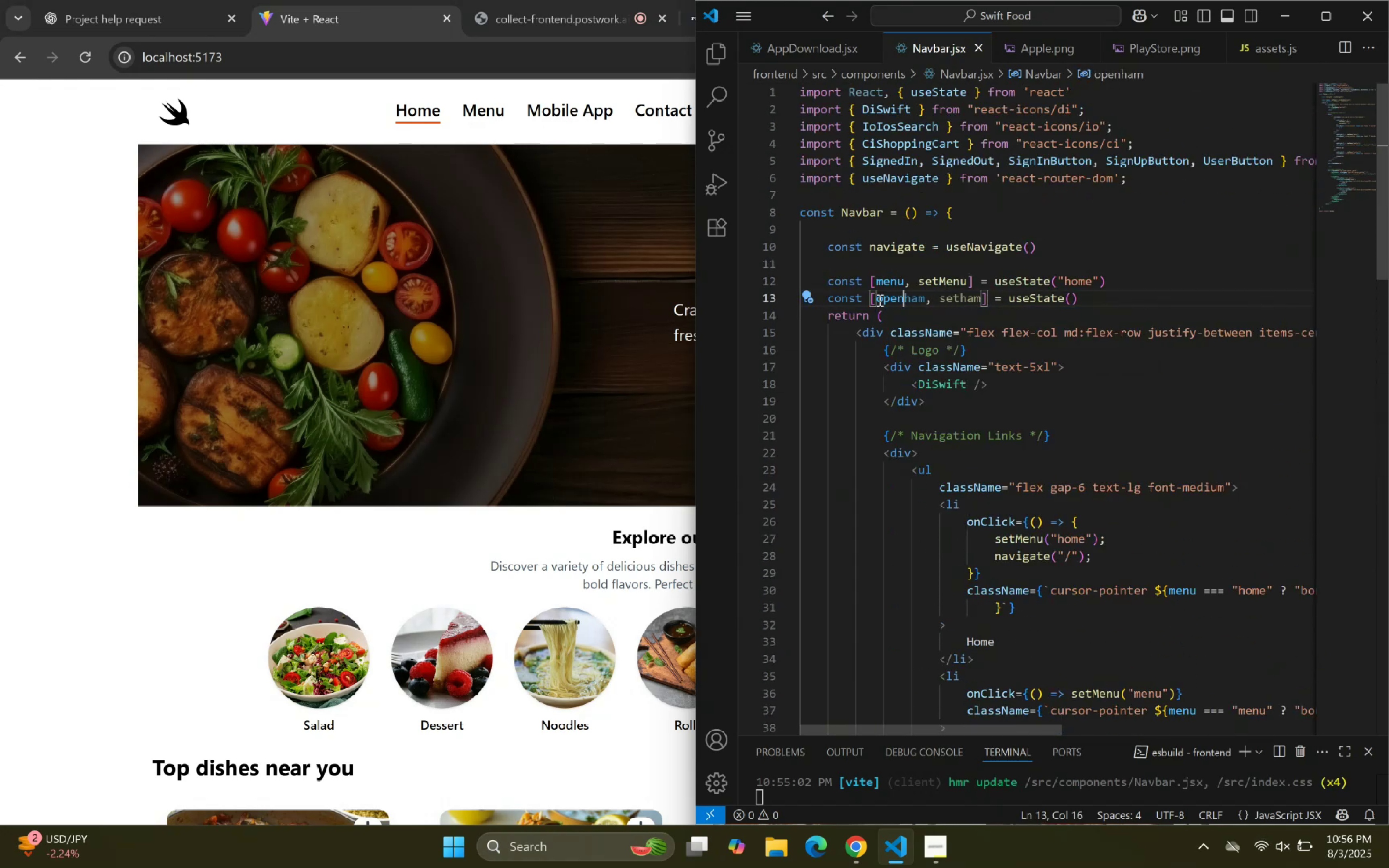 
key(ArrowRight)
 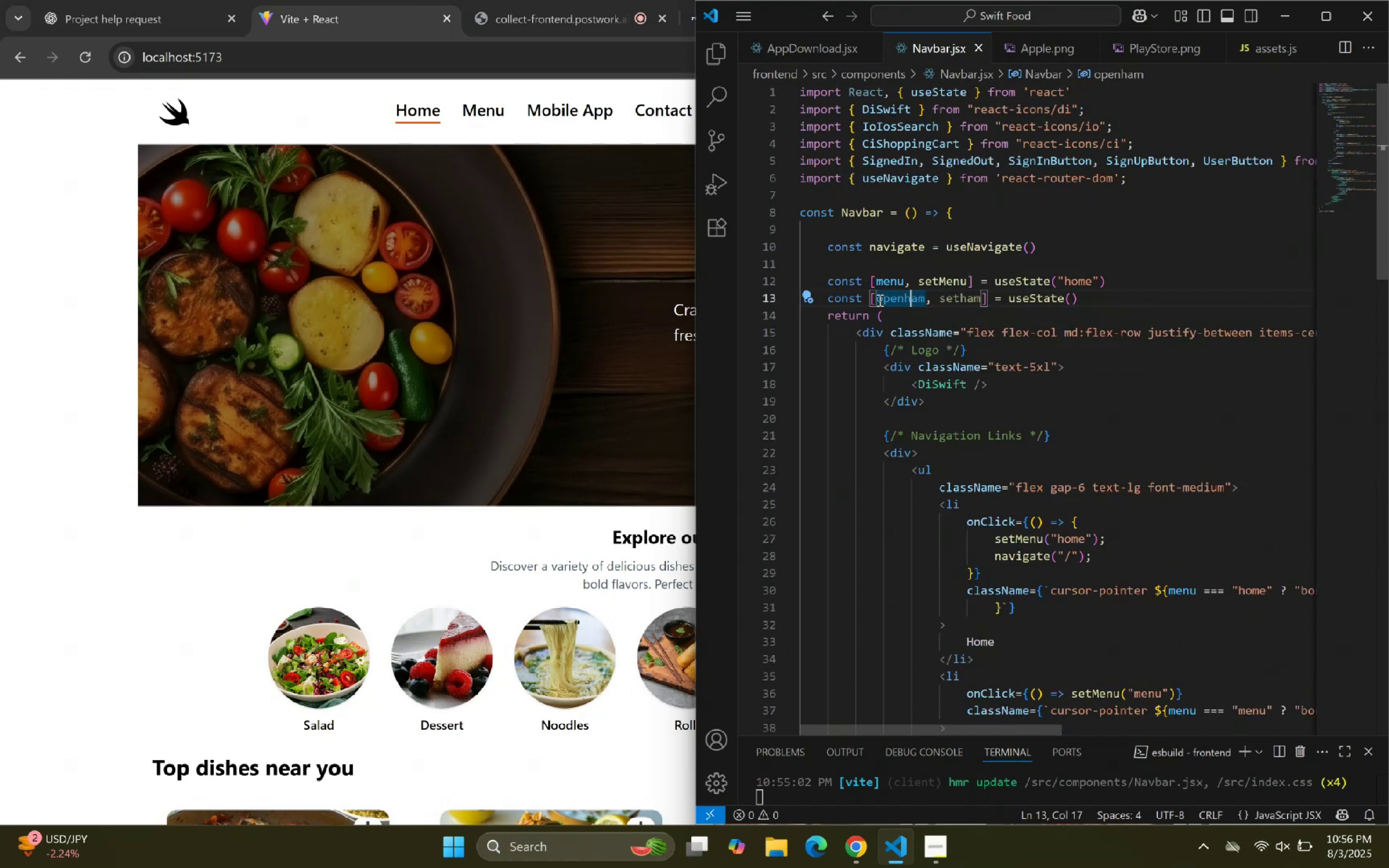 
key(ArrowRight)
 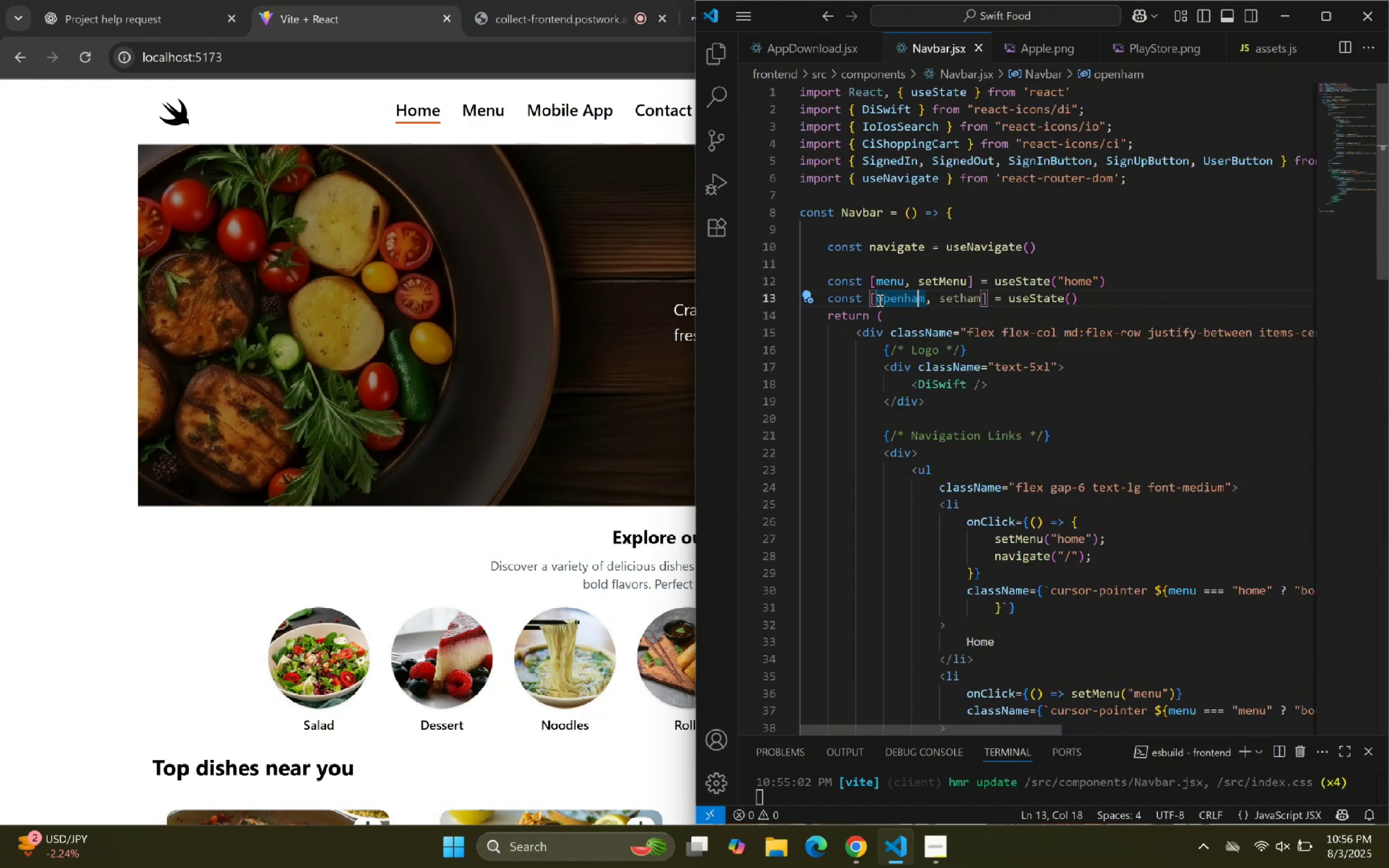 
key(ArrowRight)
 